 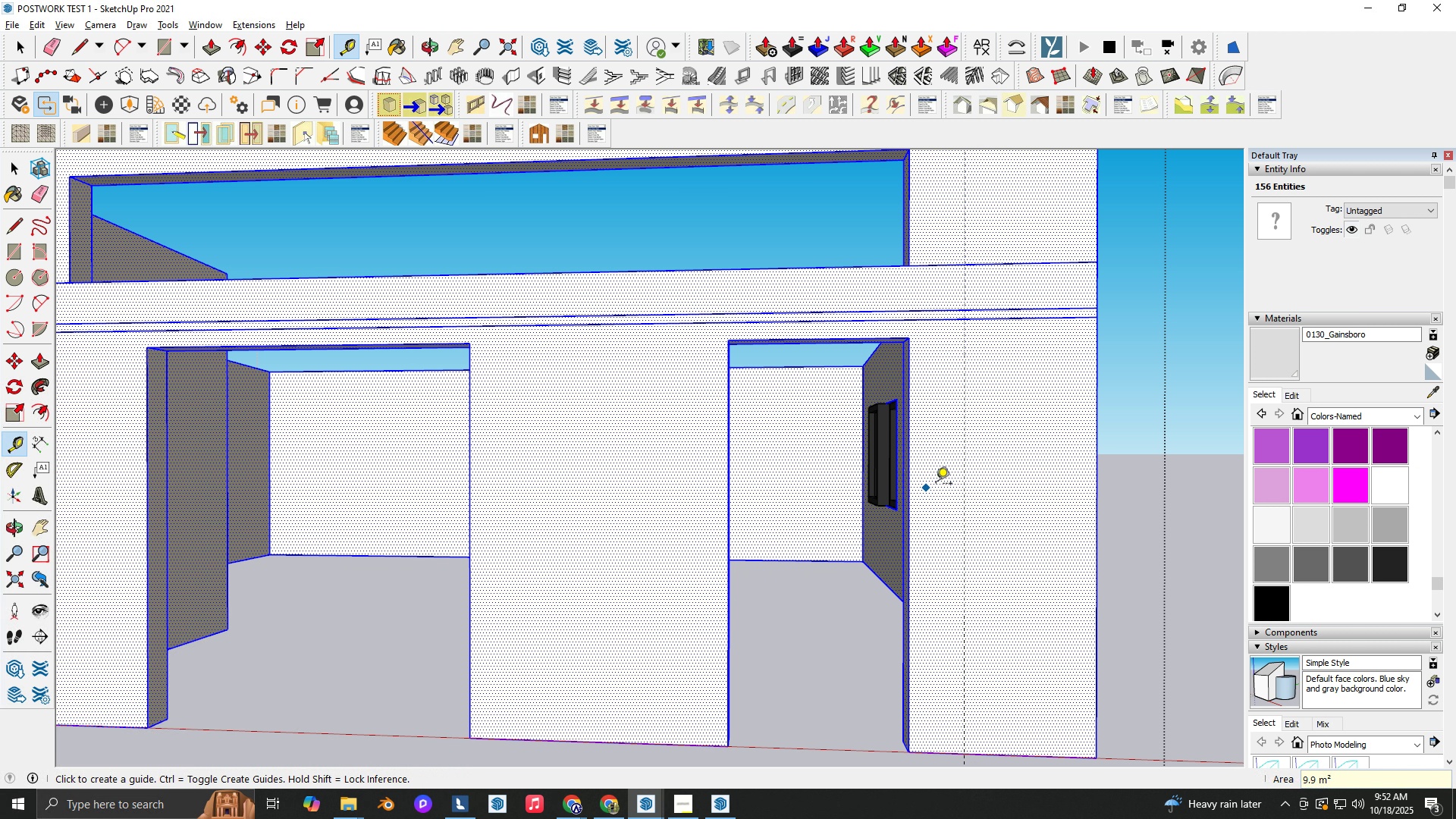 
key(Control+Z)
 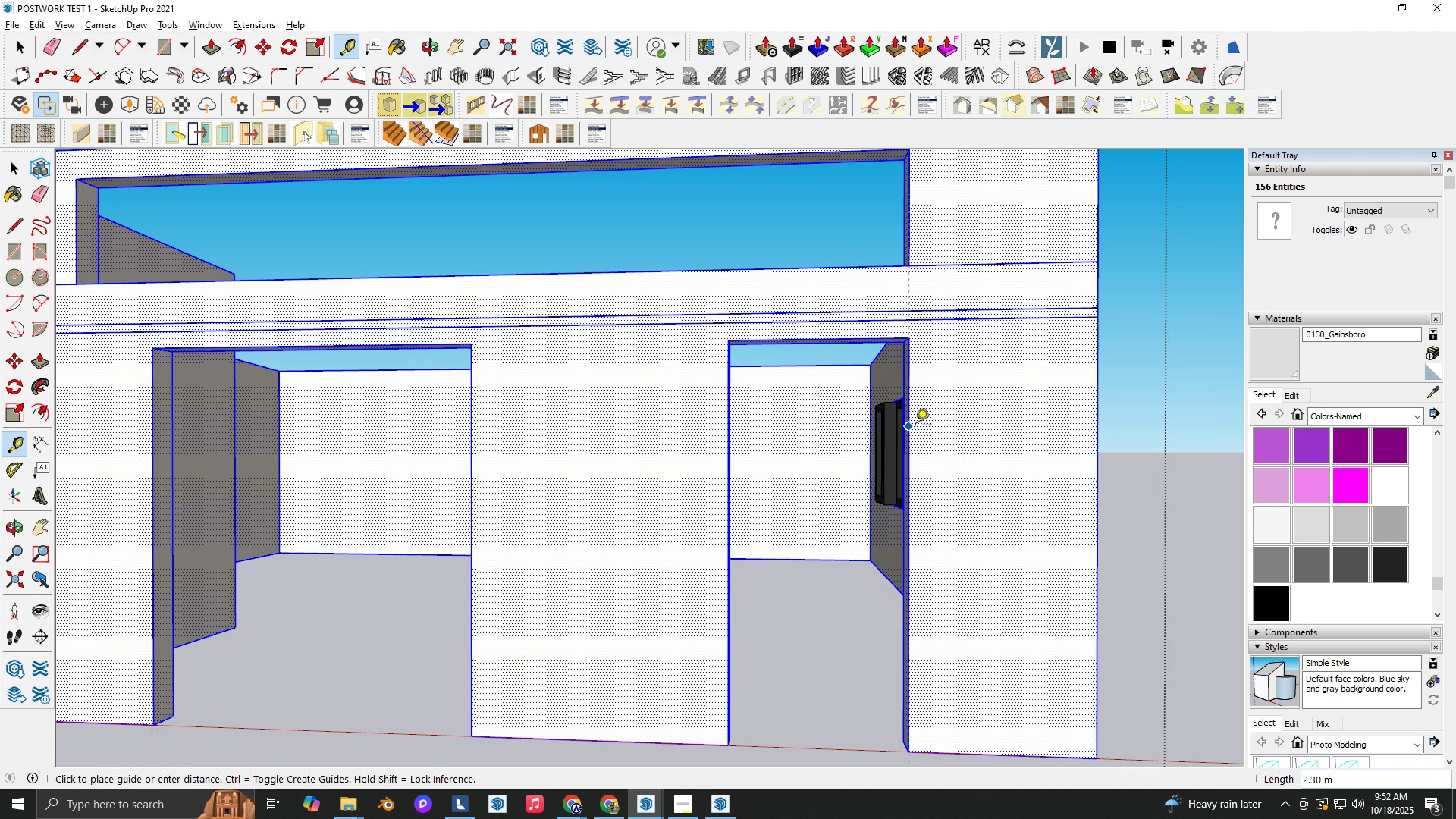 
left_click_drag(start_coordinate=[912, 426], to_coordinate=[924, 428])
 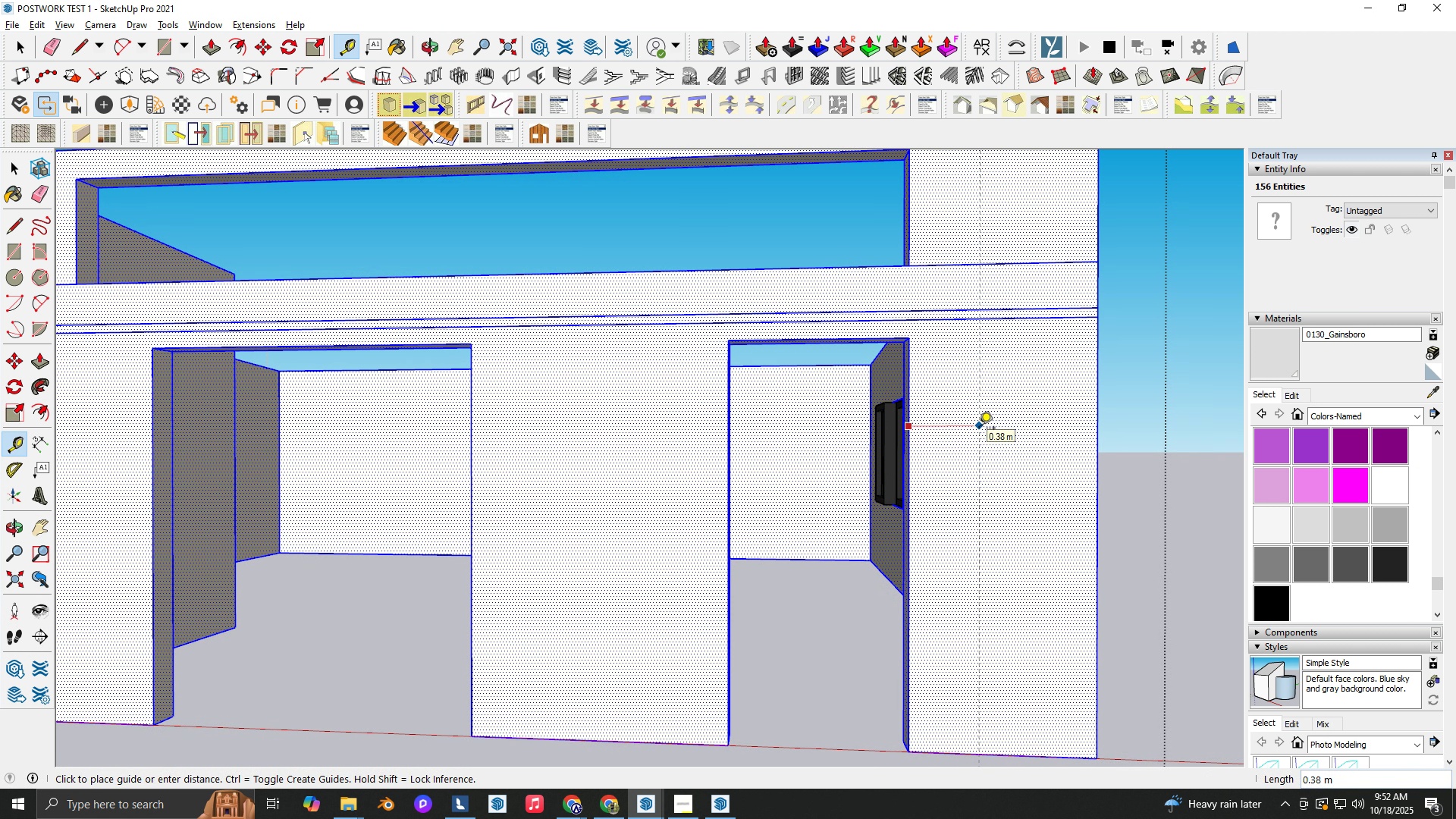 
key(NumpadDecimal)
 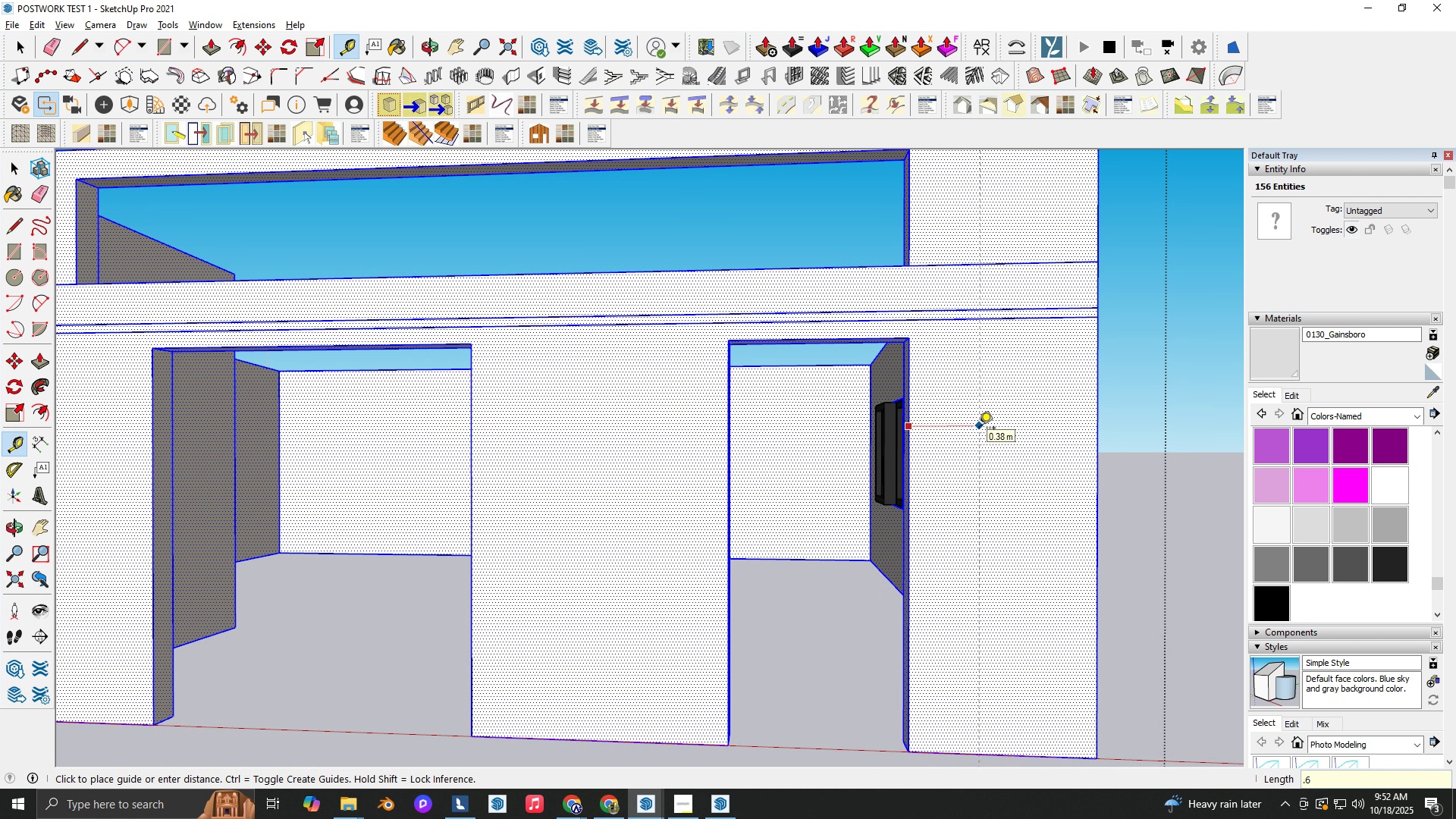 
key(Numpad6)
 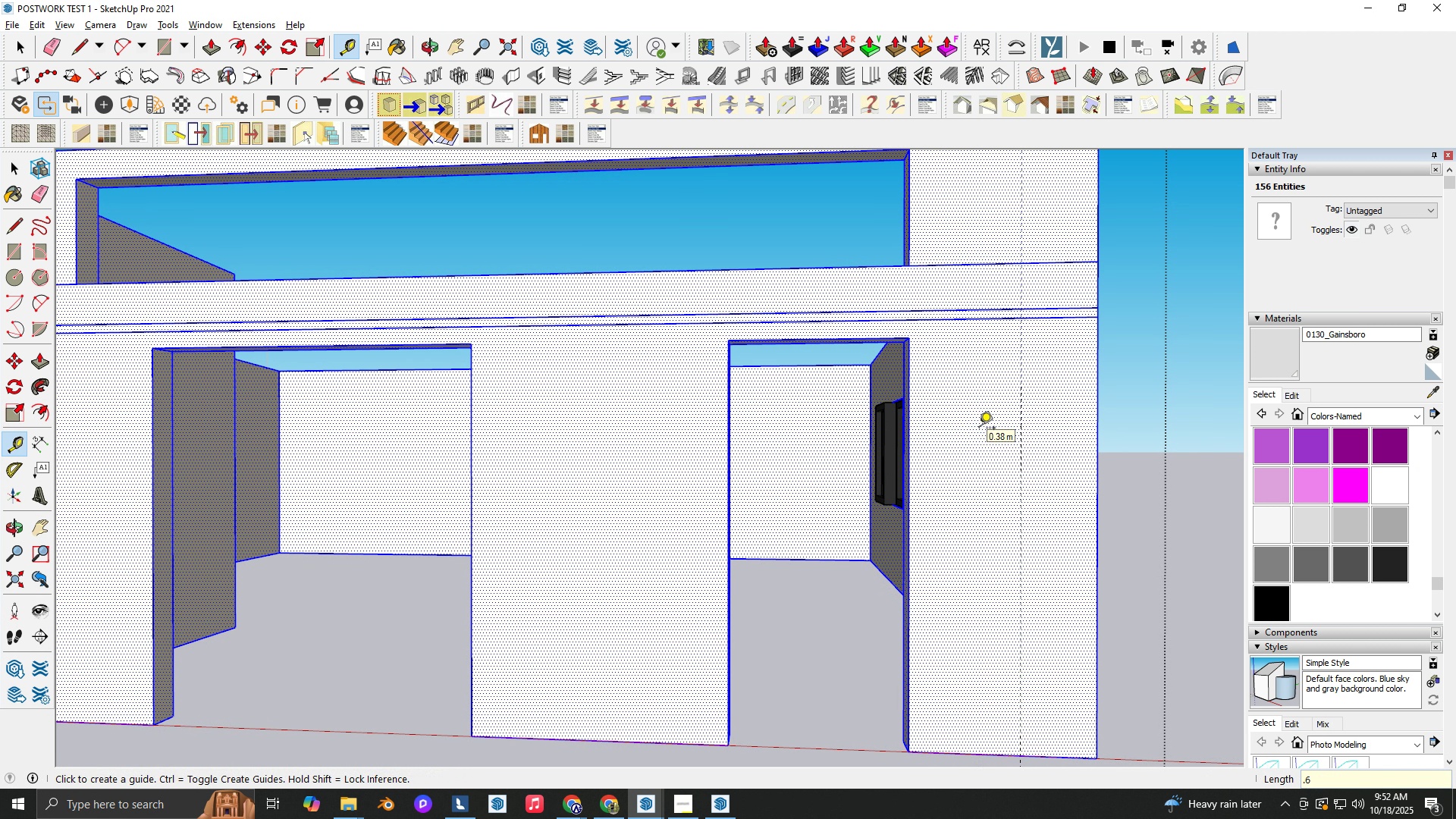 
key(NumpadEnter)
 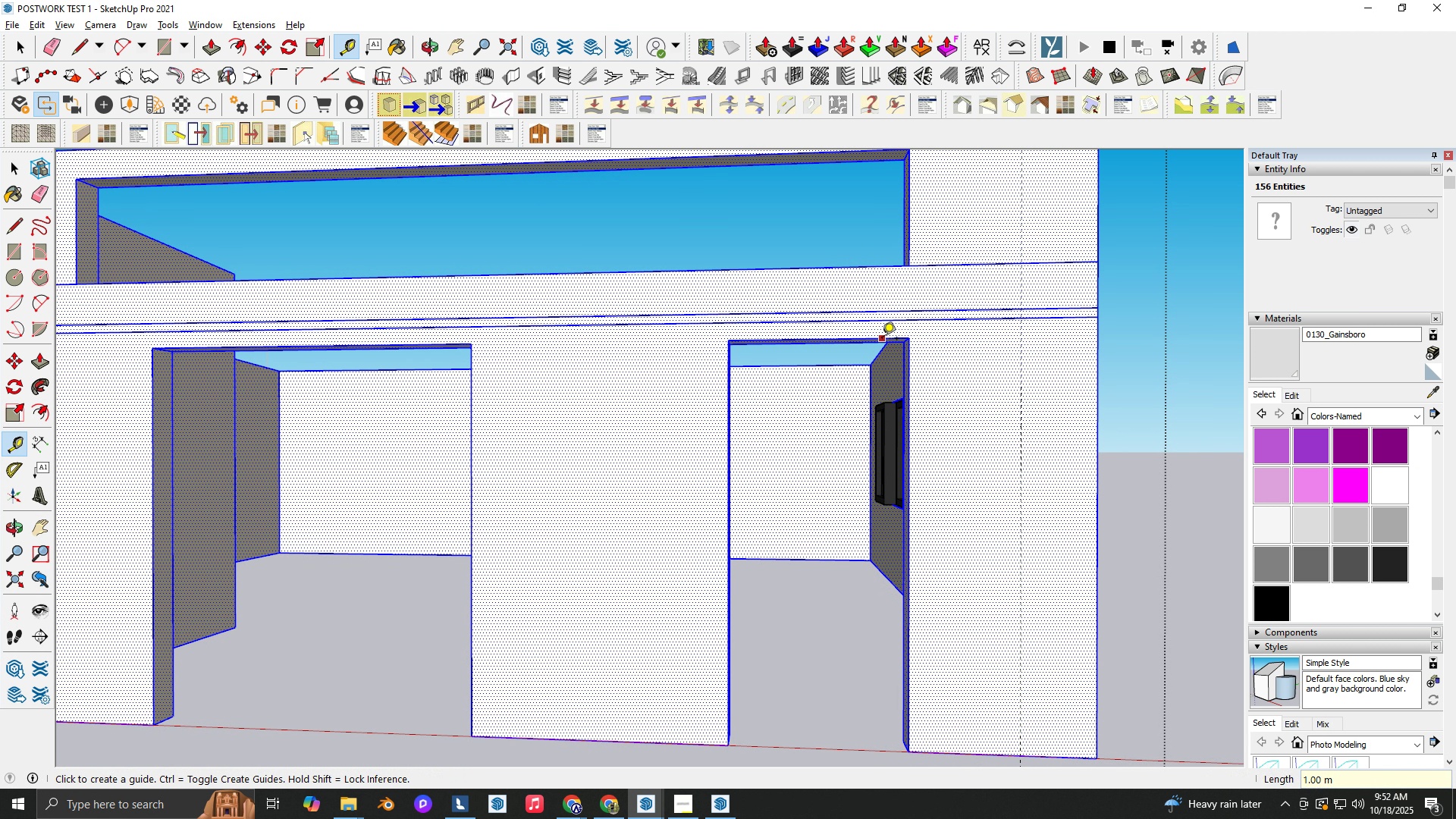 
left_click([882, 340])
 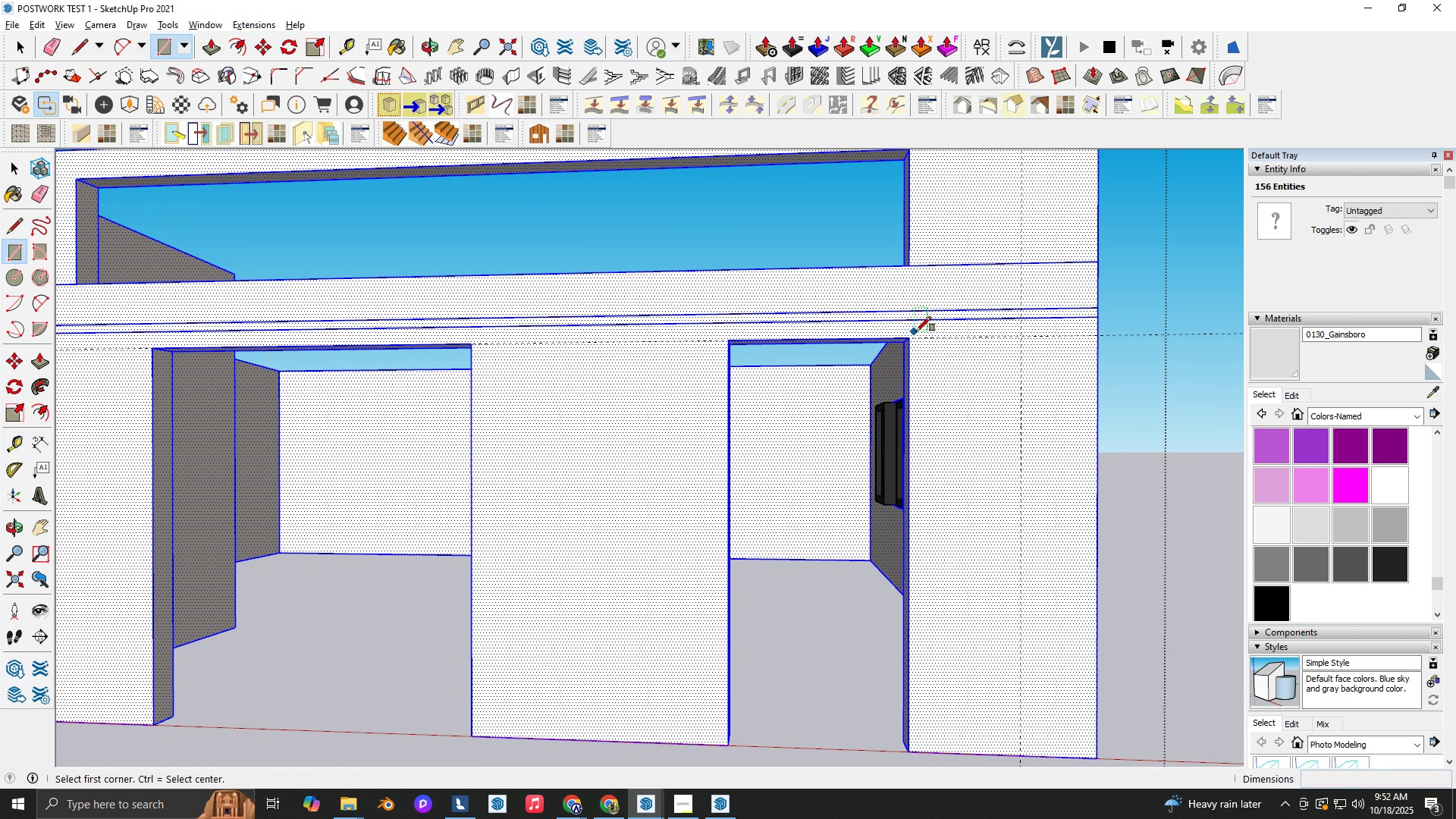 
left_click_drag(start_coordinate=[882, 340], to_coordinate=[889, 337])
 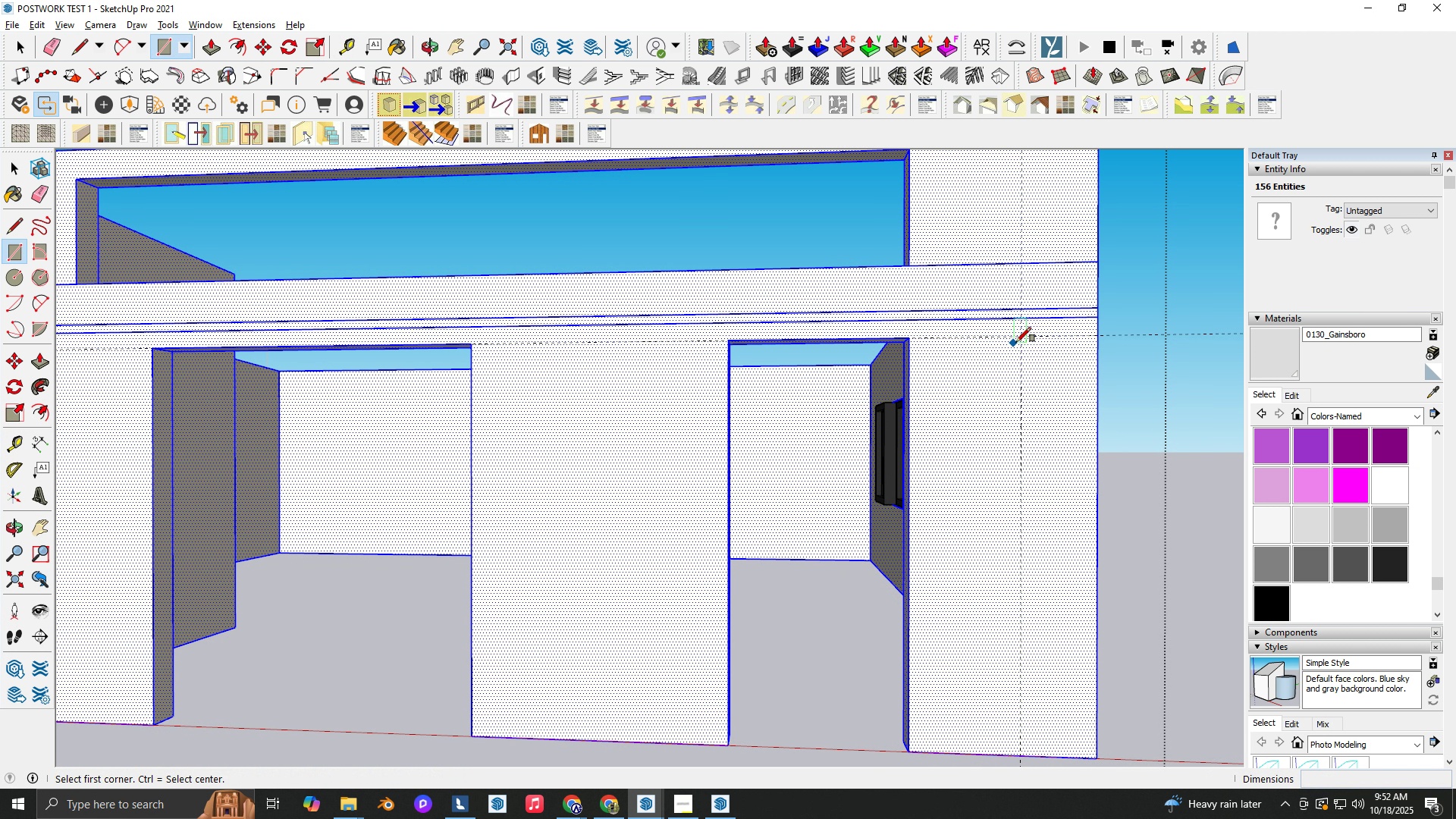 
key(R)
 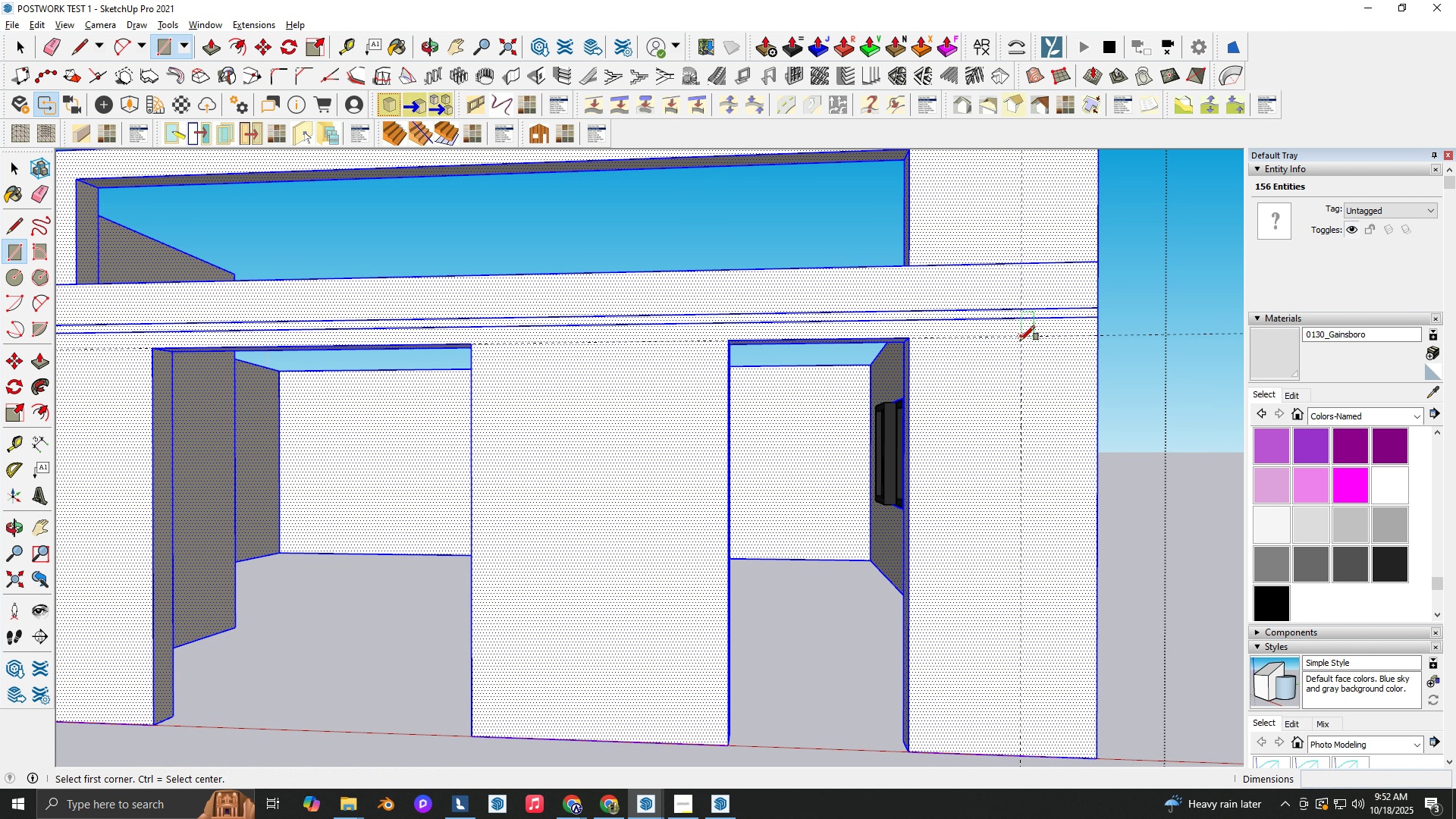 
left_click_drag(start_coordinate=[1020, 340], to_coordinate=[1017, 344])
 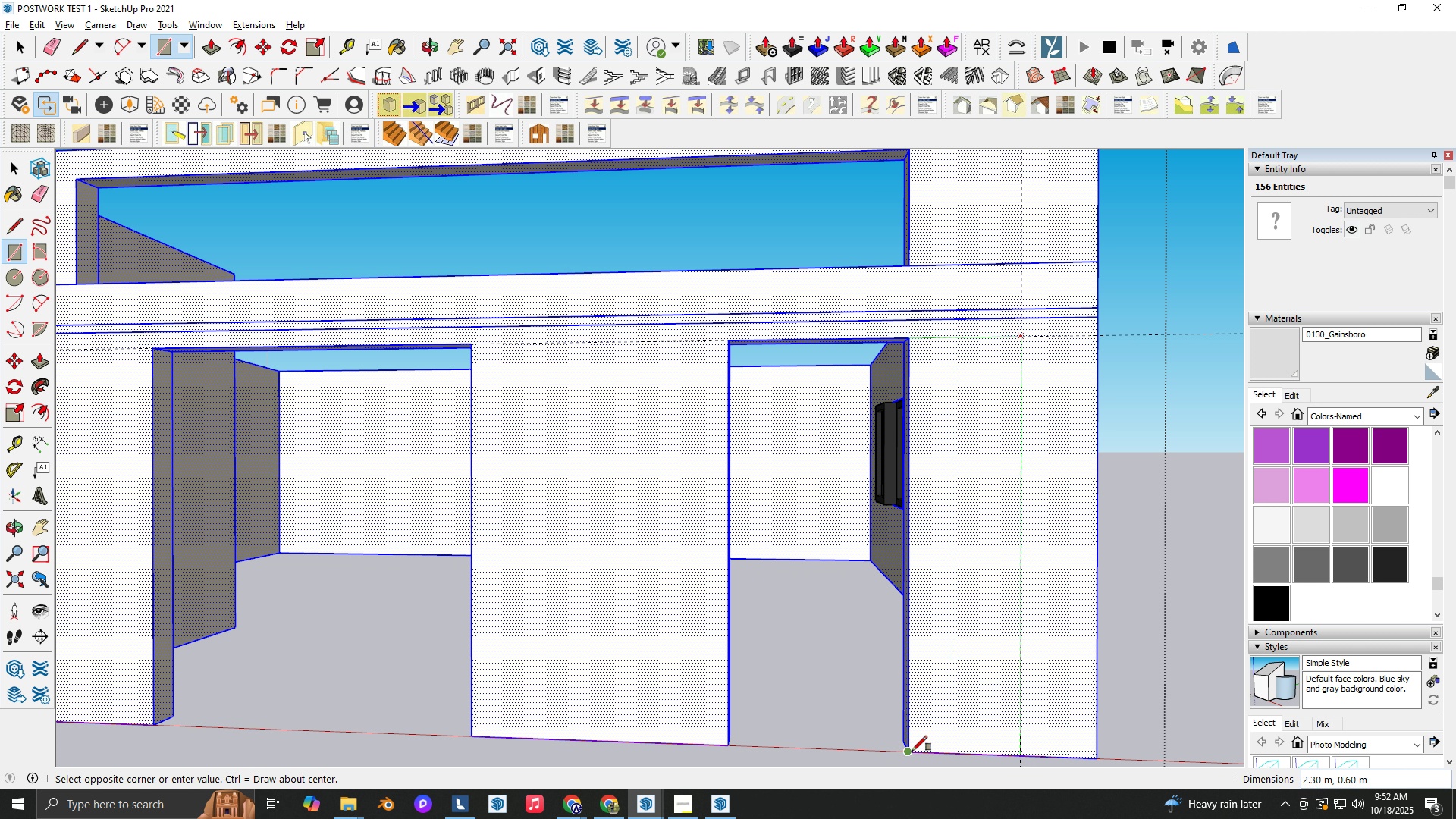 
key(Space)
 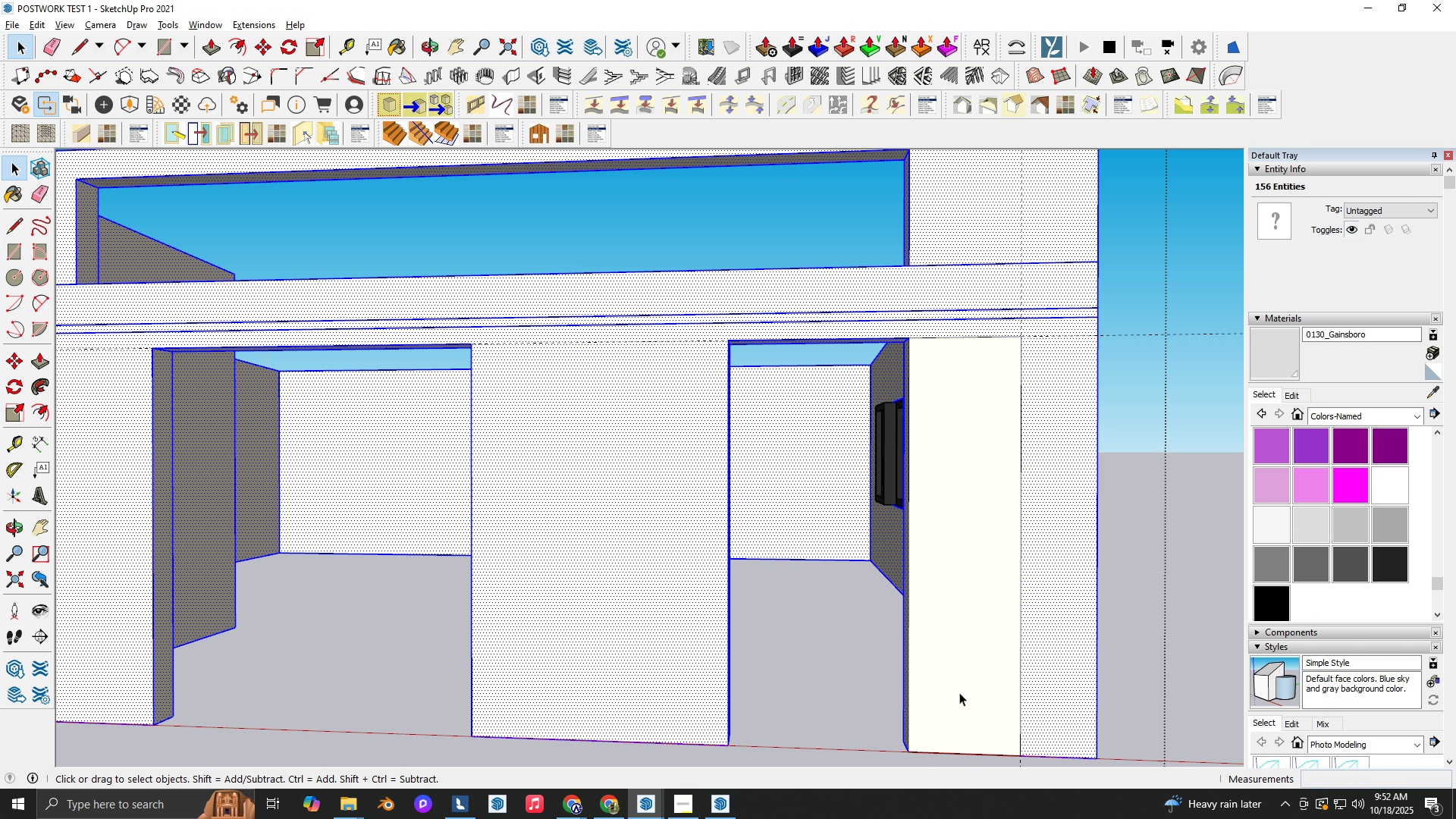 
double_click([959, 692])
 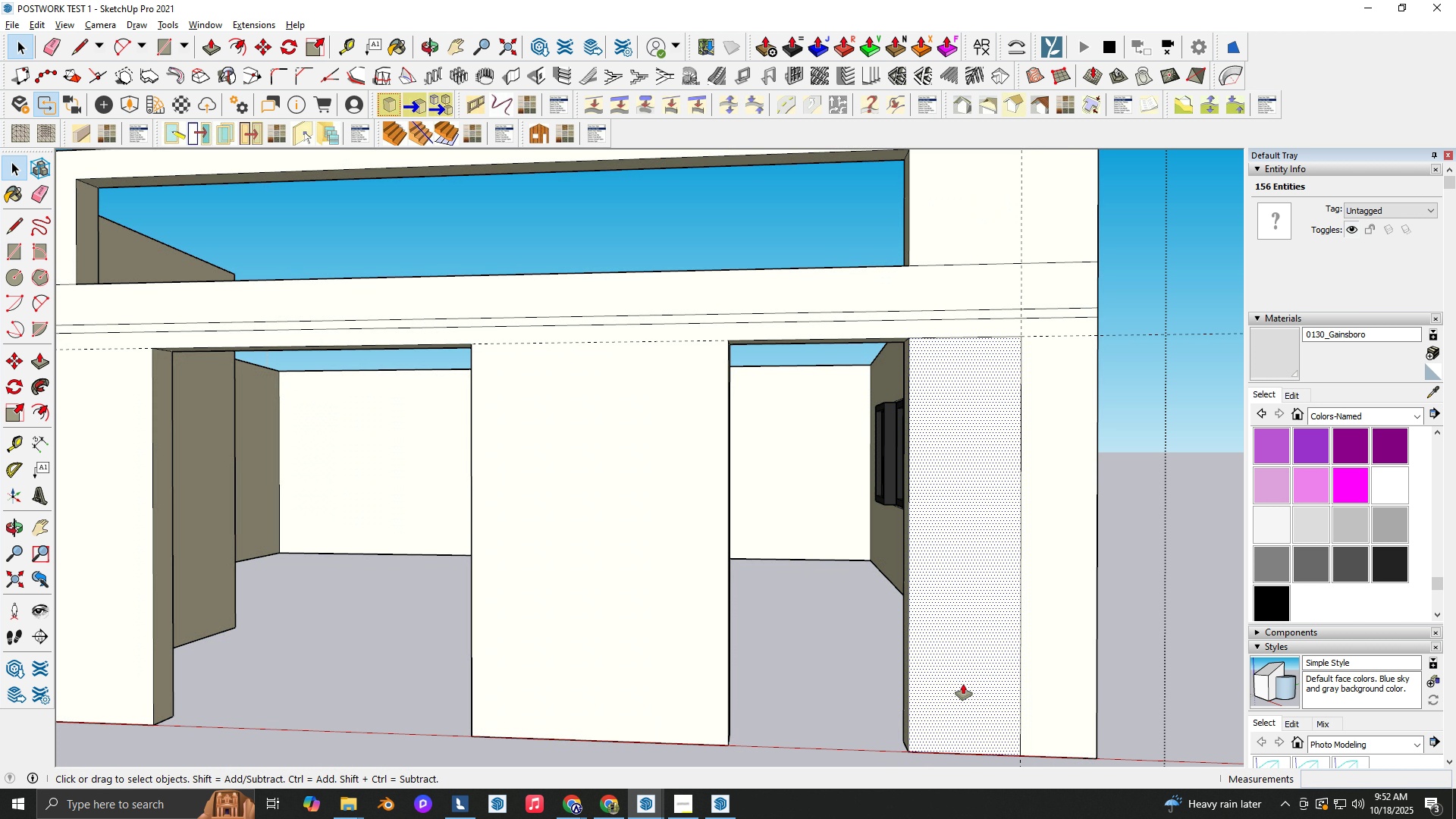 
key(P)
 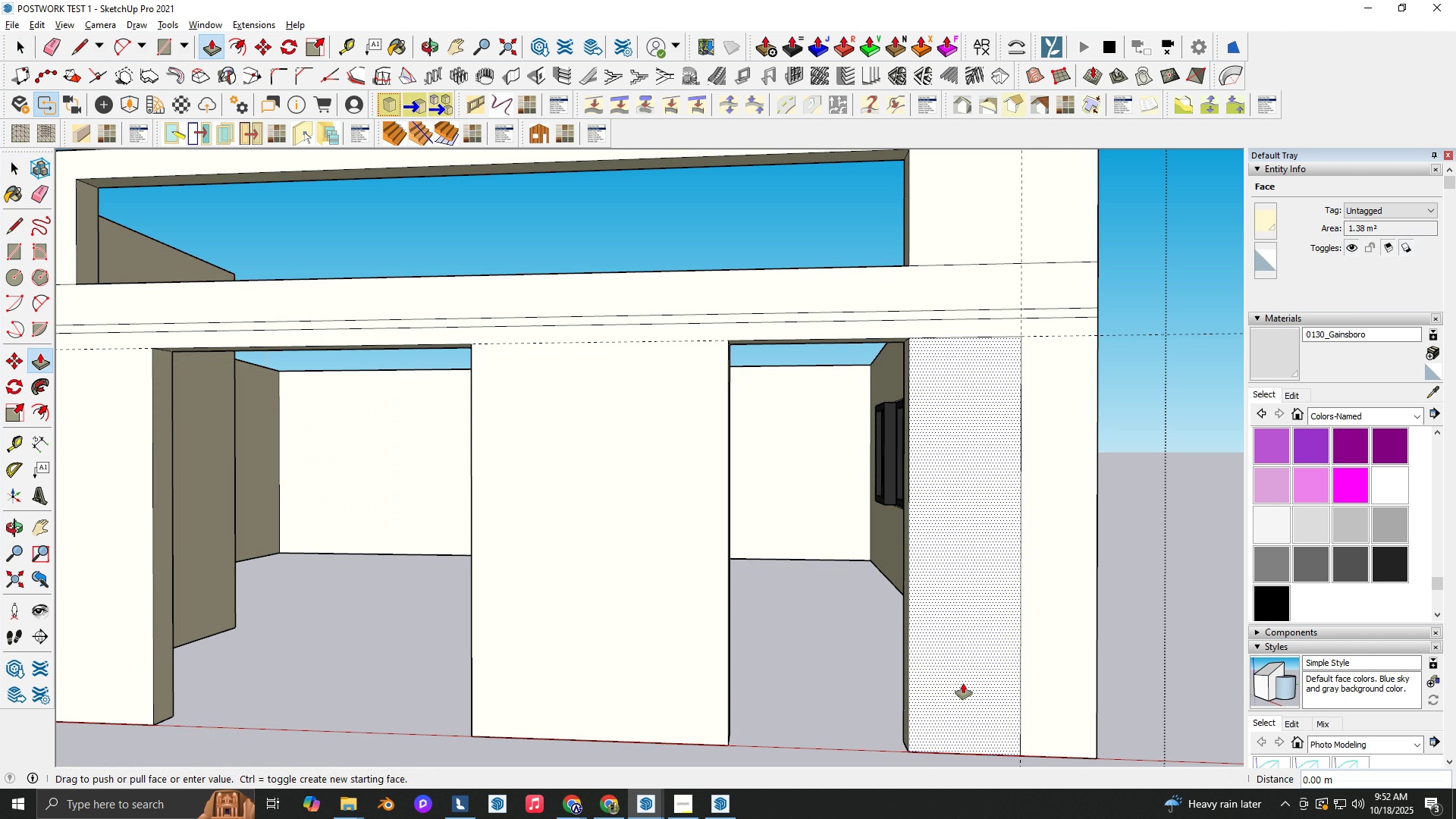 
left_click([963, 684])
 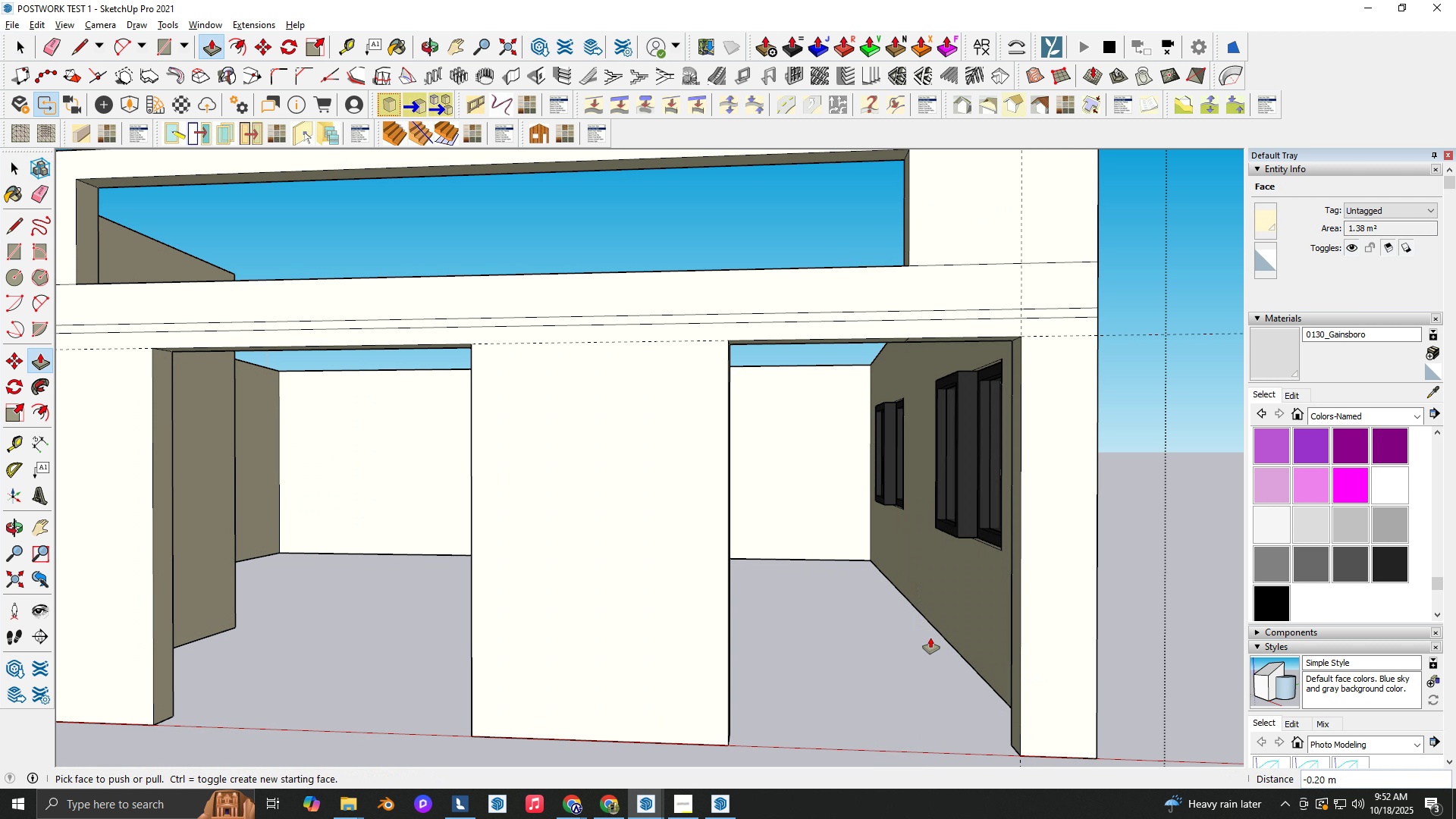 
left_click([930, 638])
 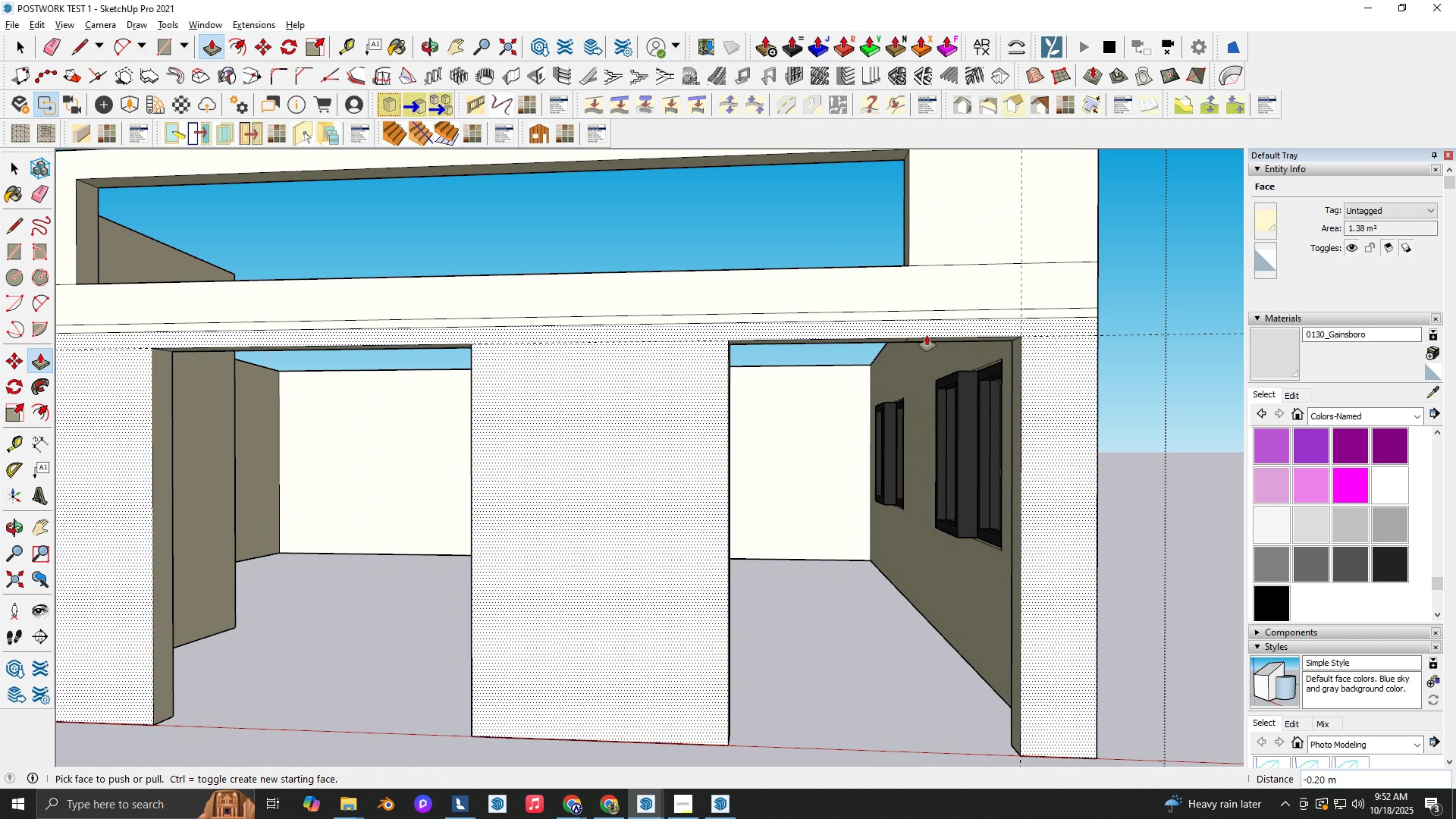 
key(R)
 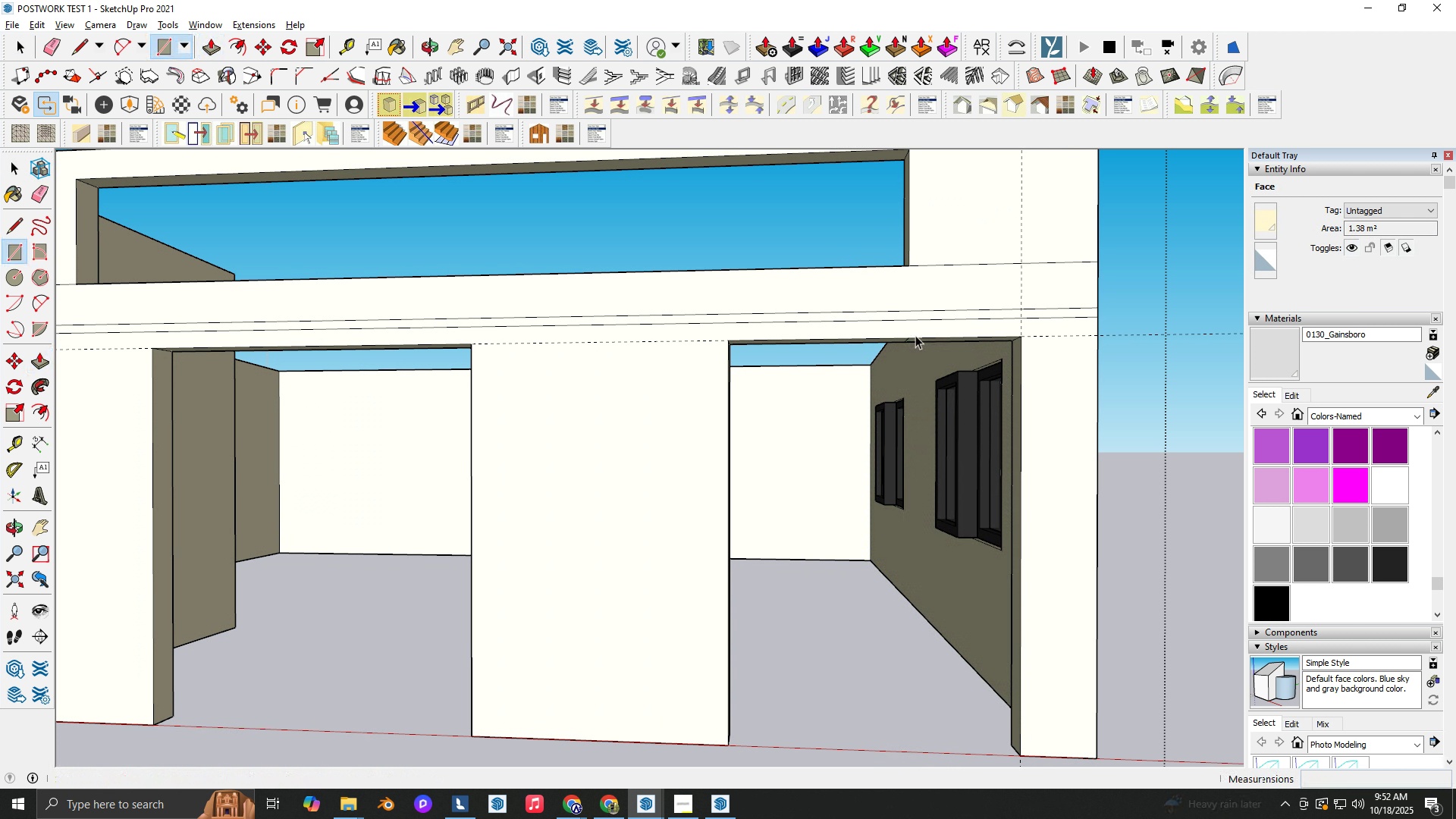 
key(Space)
 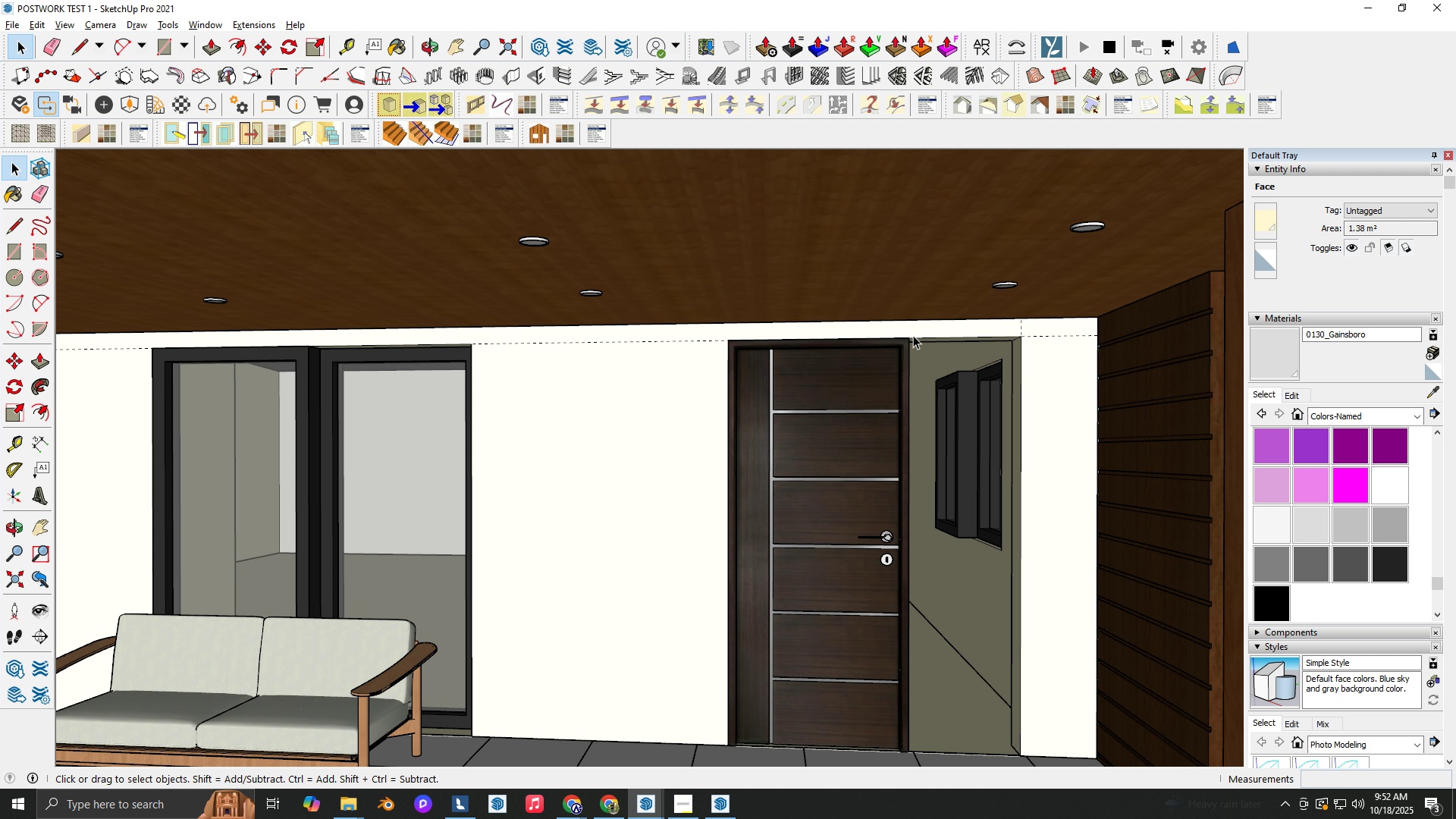 
key(Escape)
 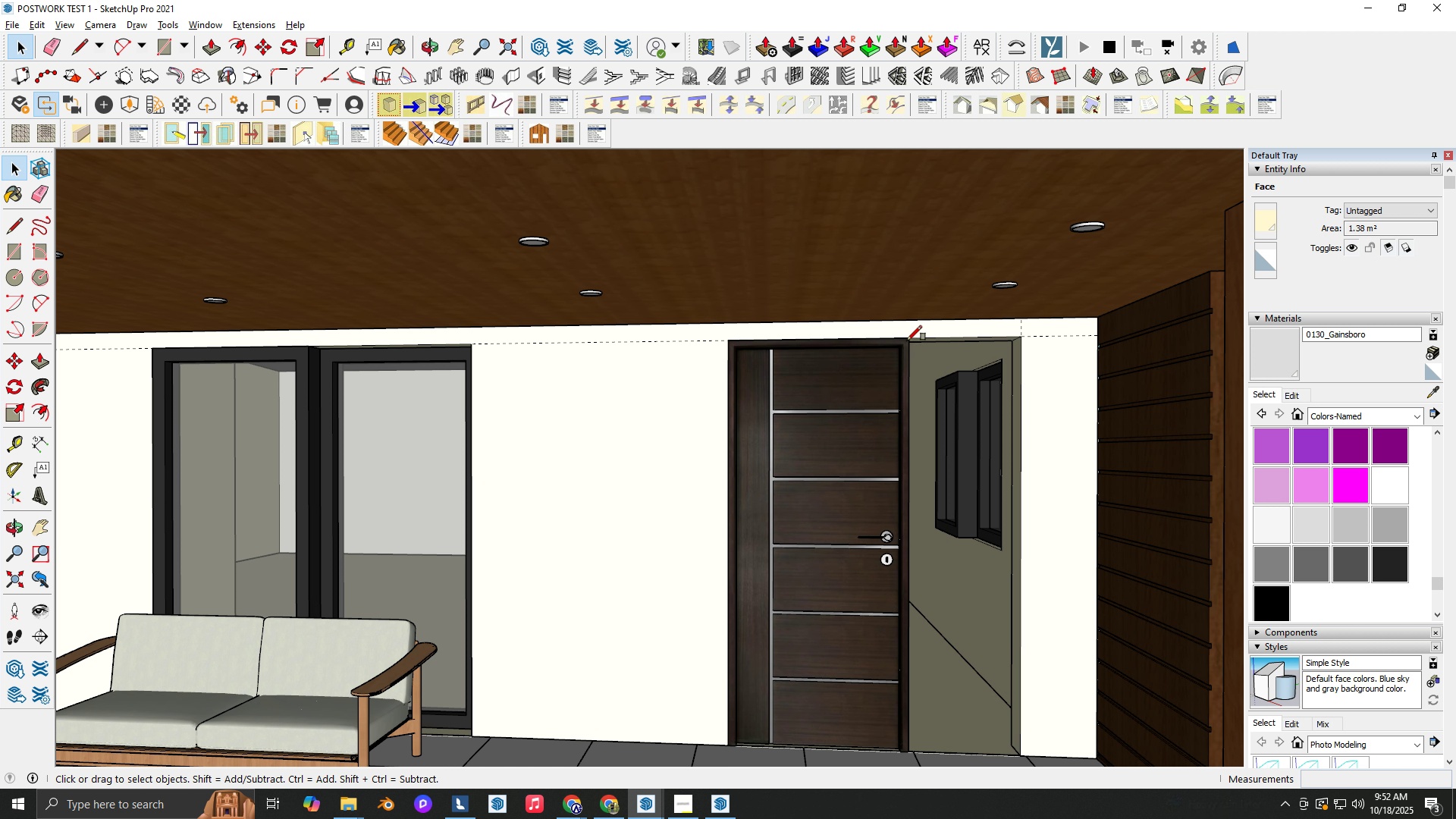 
key(R)
 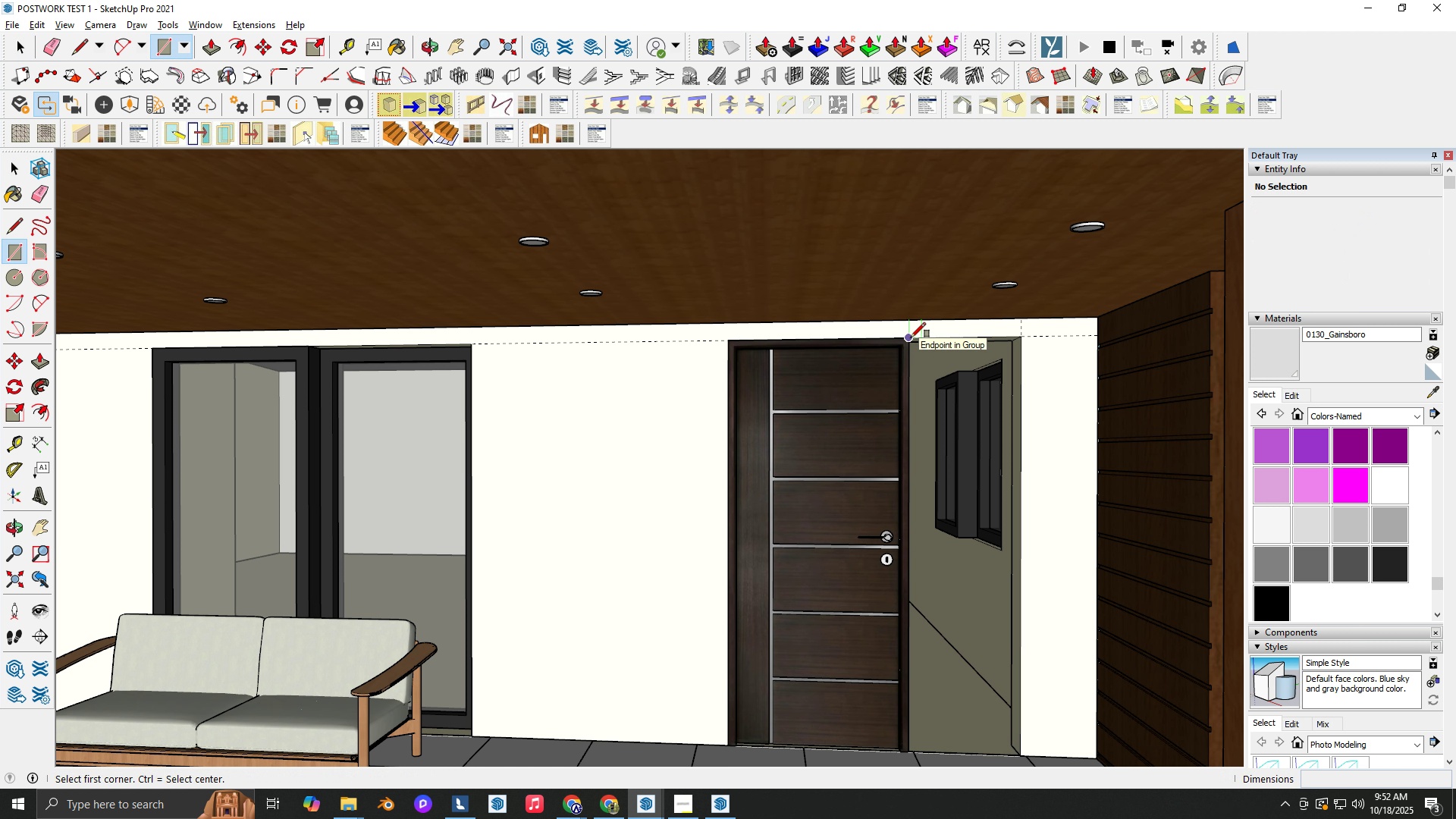 
left_click_drag(start_coordinate=[911, 337], to_coordinate=[918, 347])
 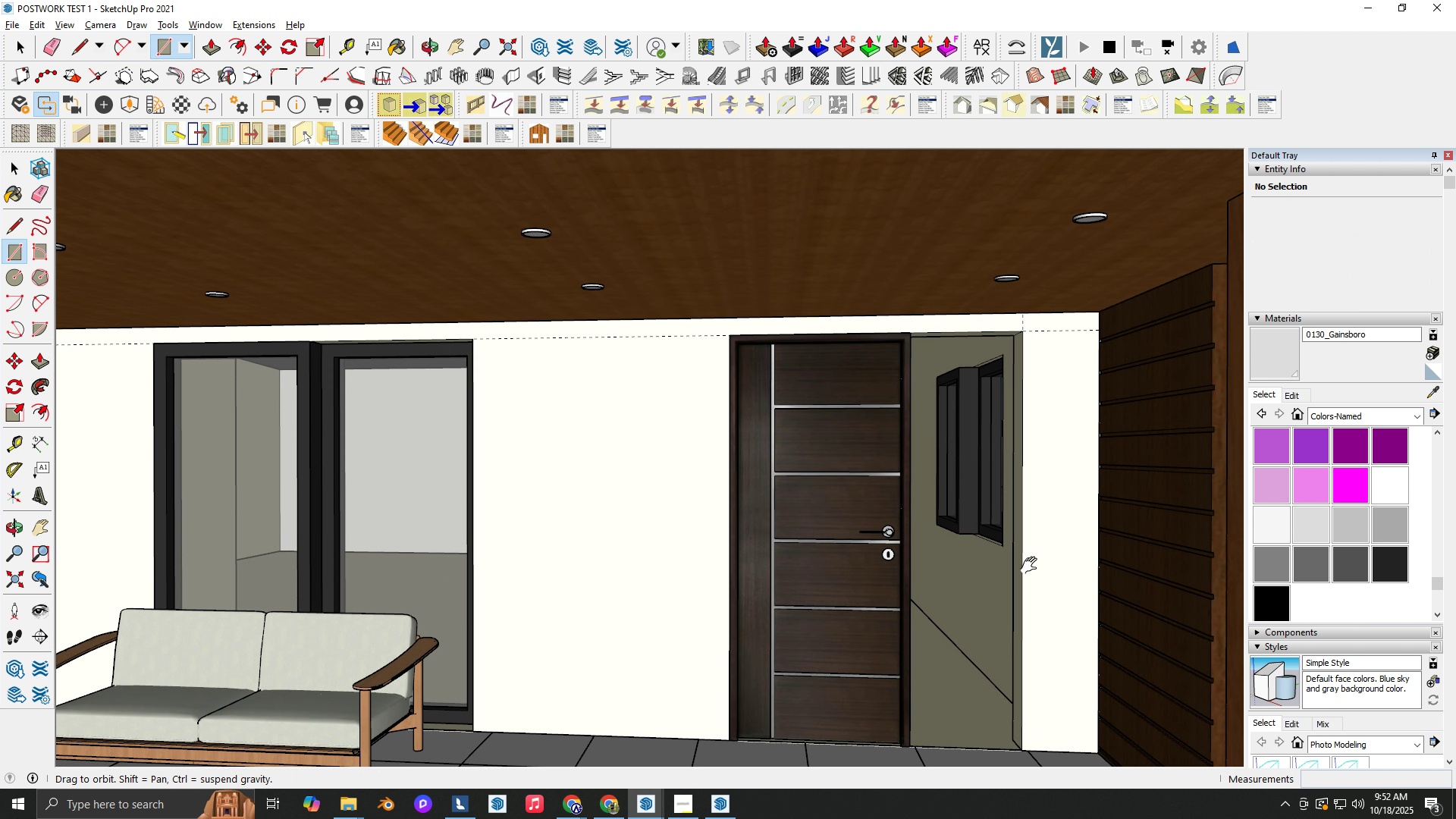 
key(Shift+ShiftLeft)
 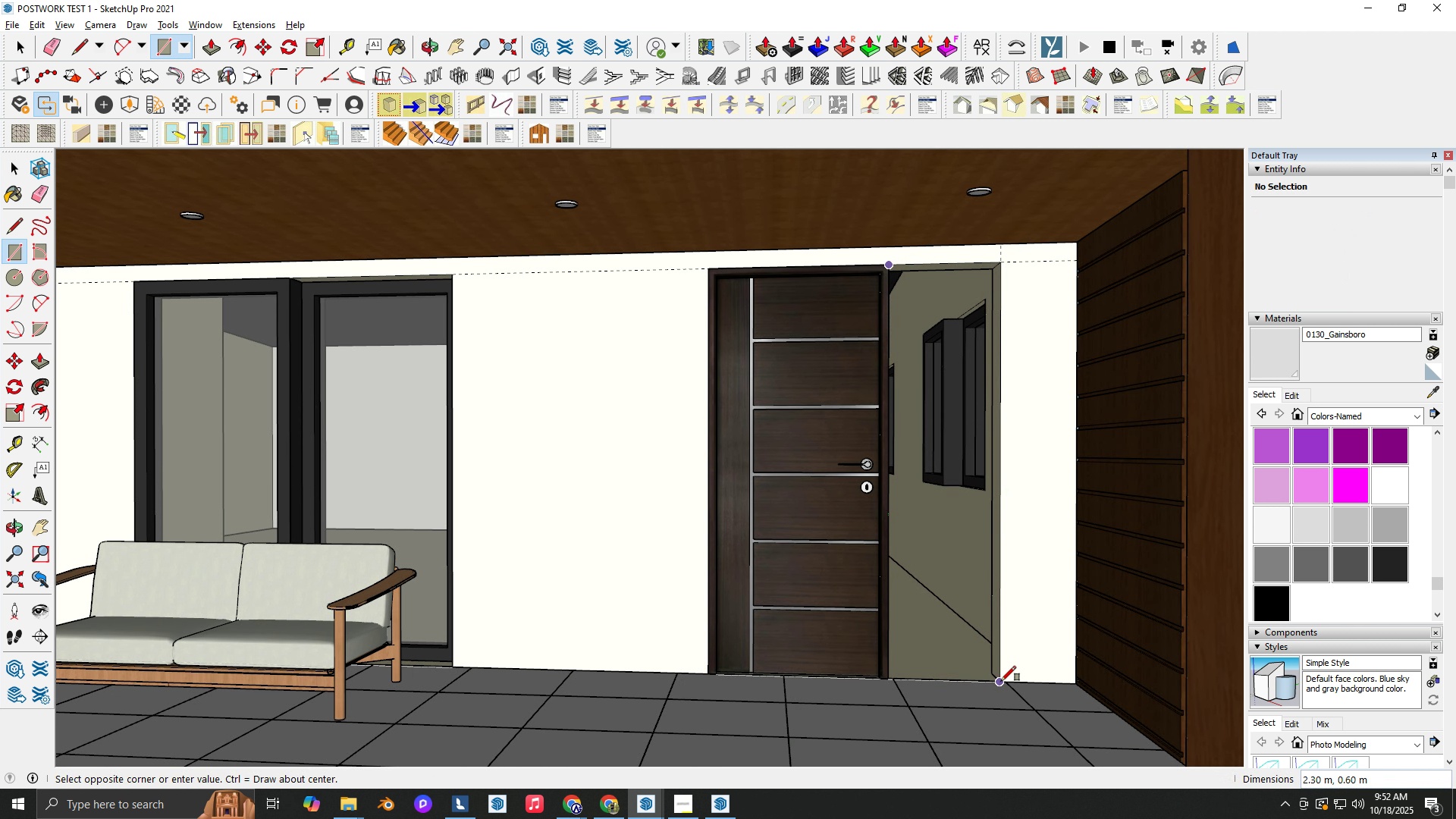 
left_click([1001, 681])
 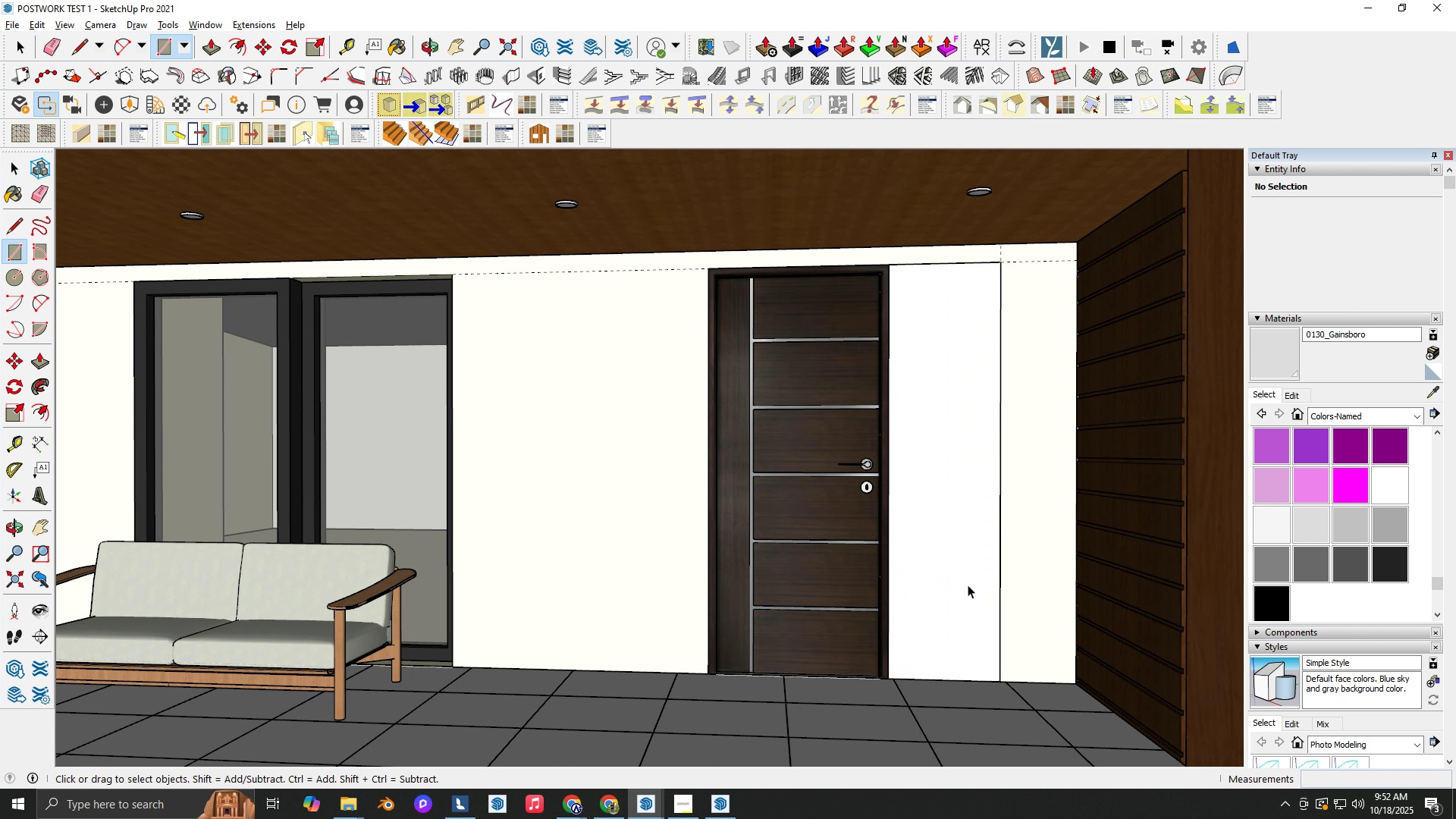 
key(Space)
 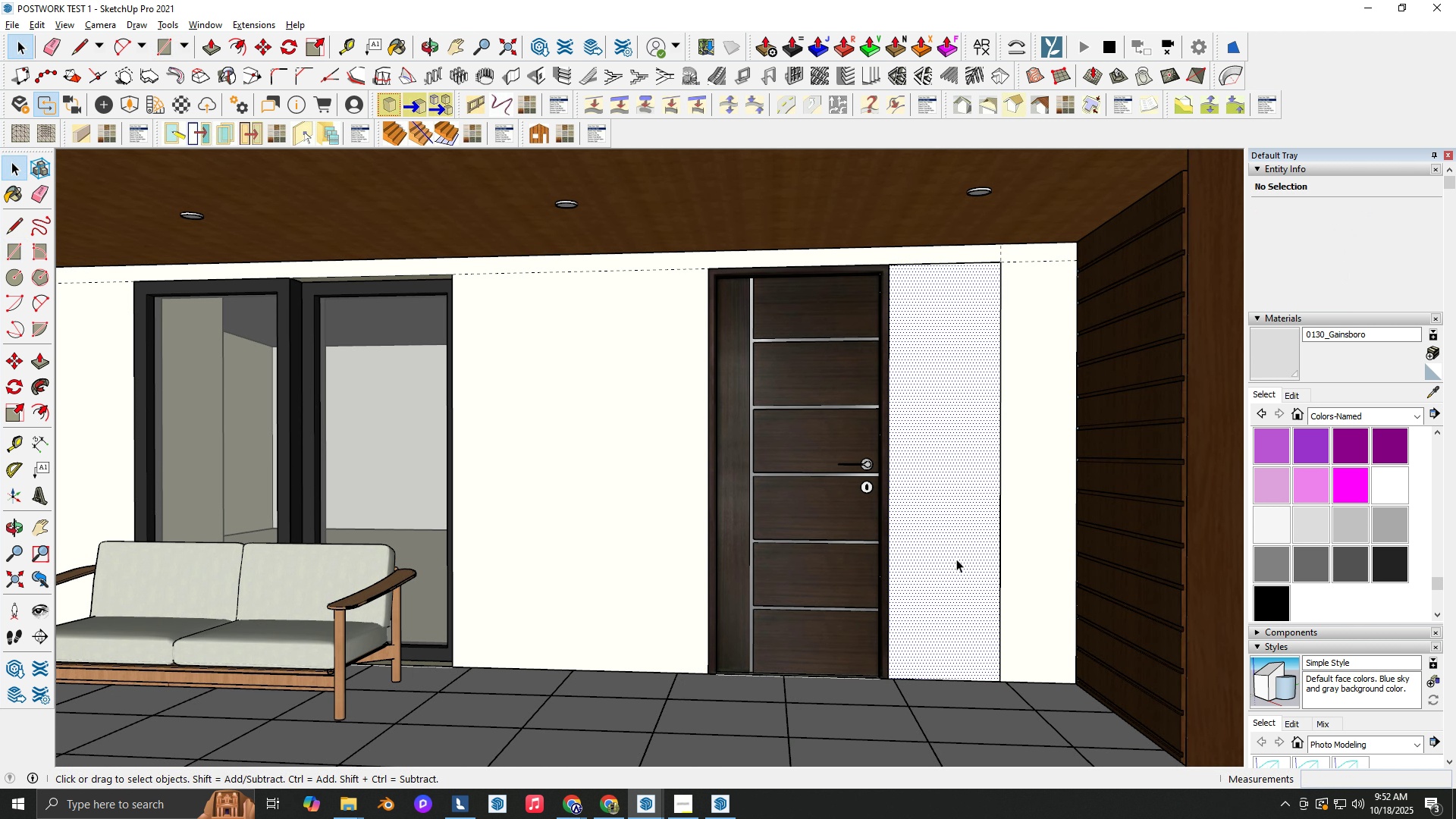 
double_click([956, 559])
 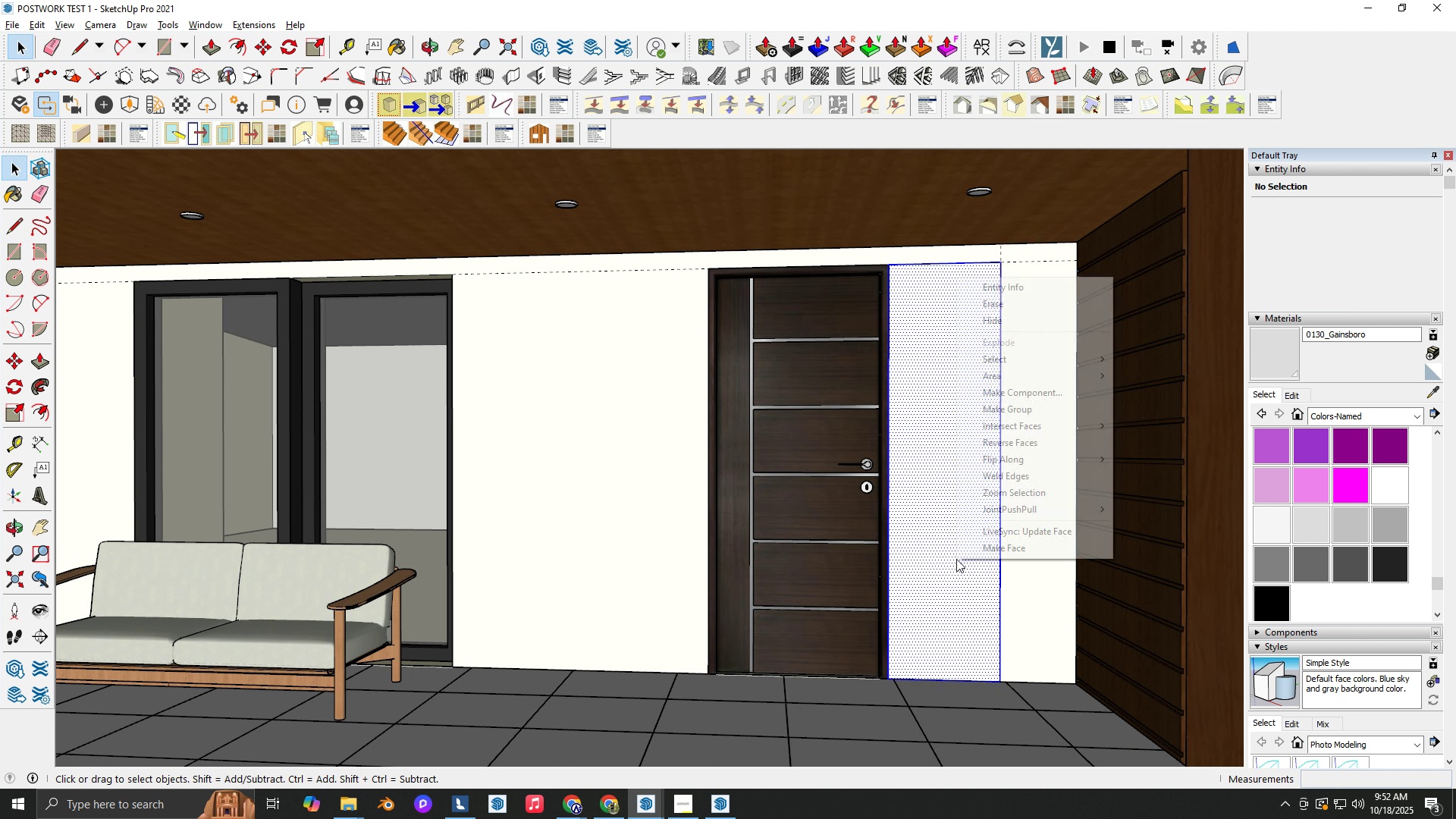 
triple_click([956, 559])
 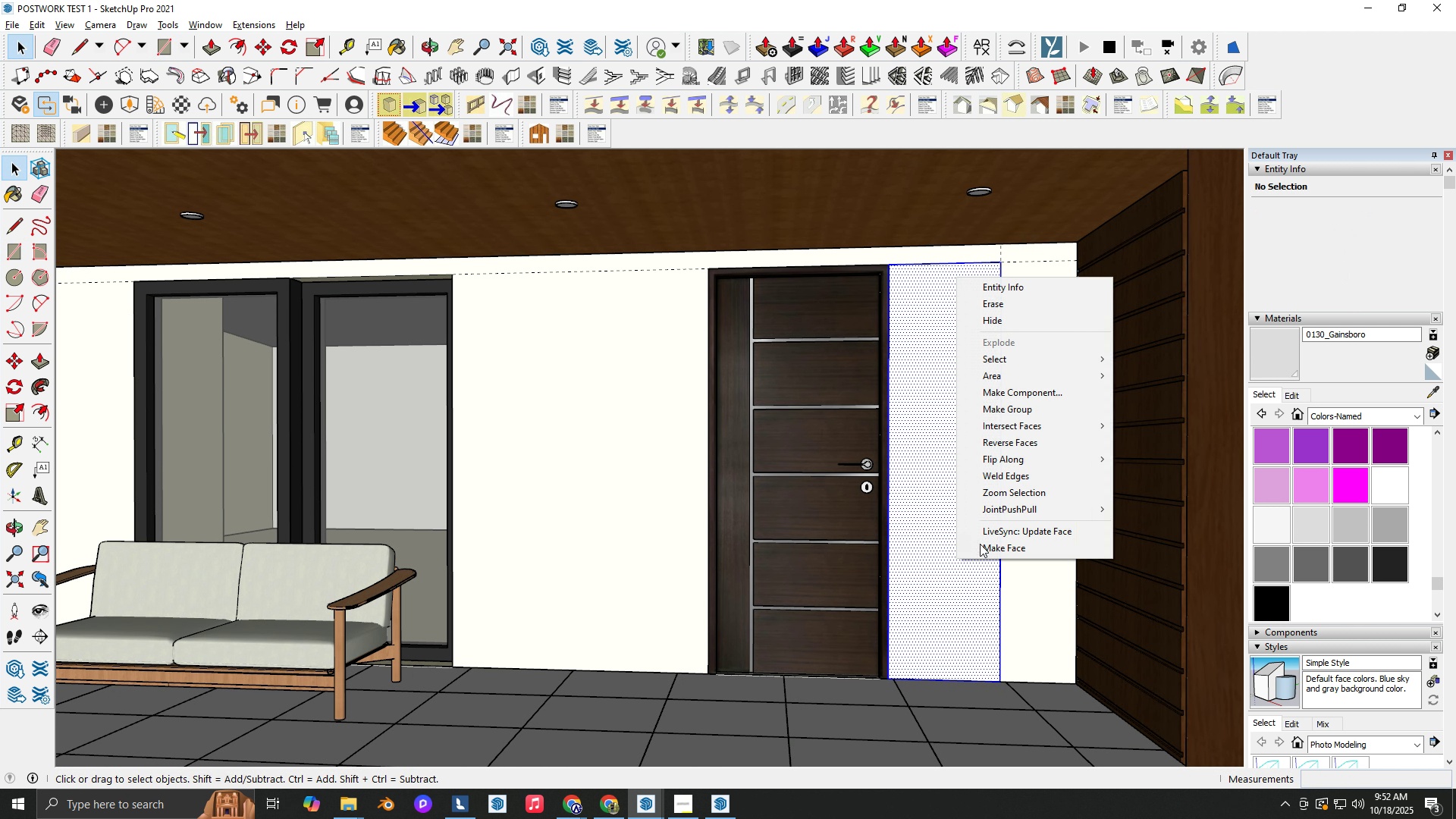 
right_click([956, 559])
 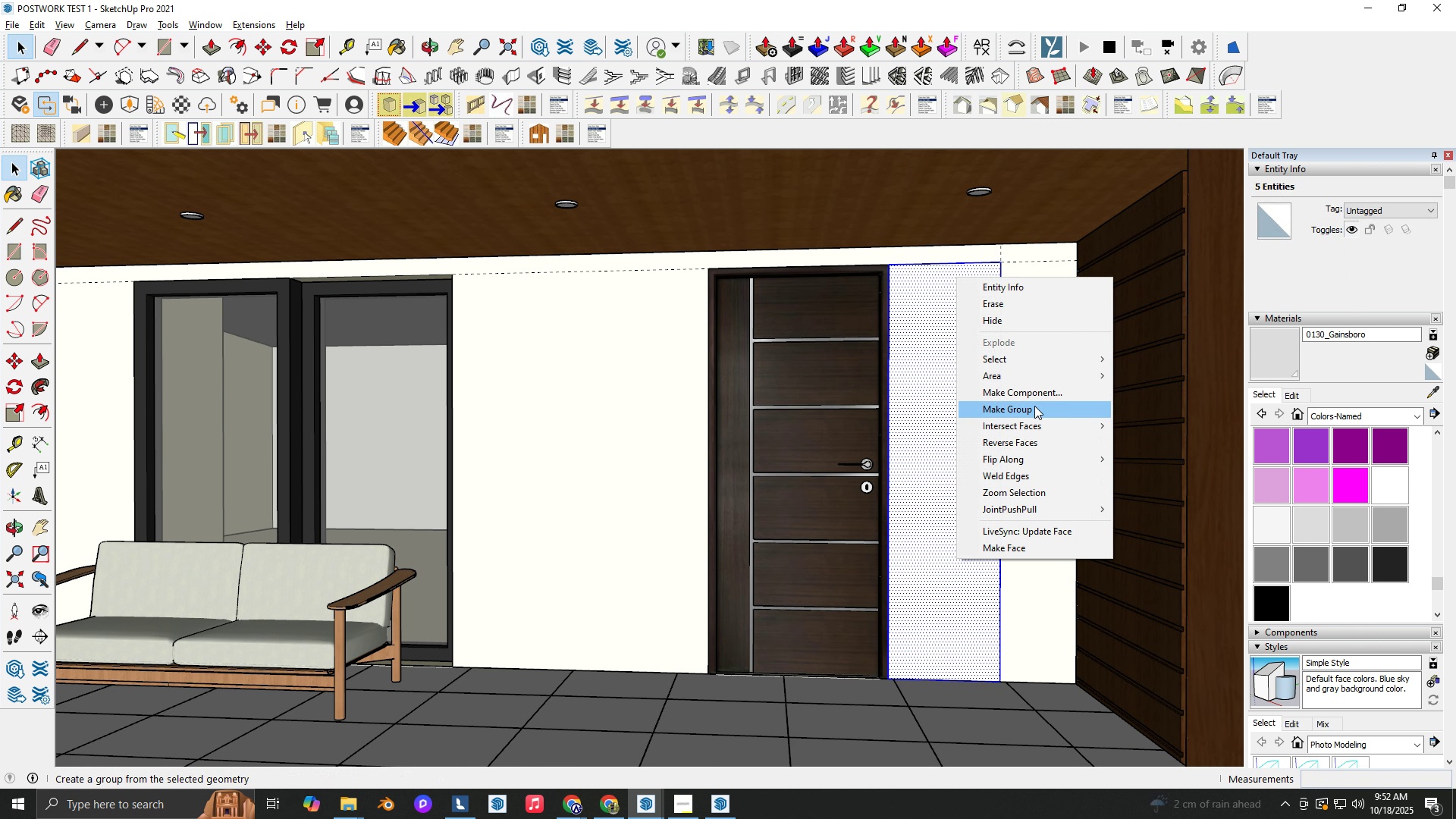 
left_click([1034, 406])
 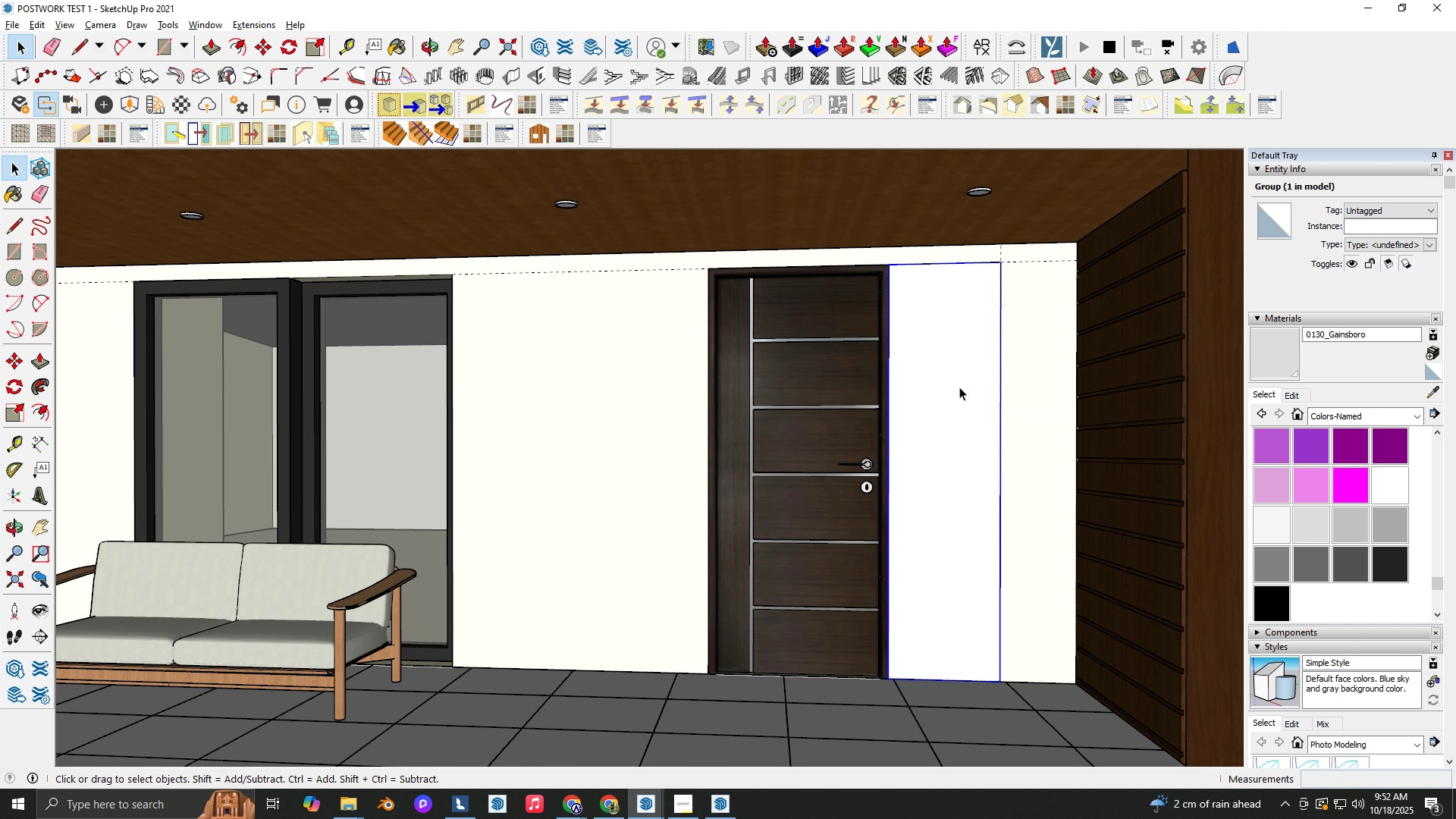 
double_click([959, 387])
 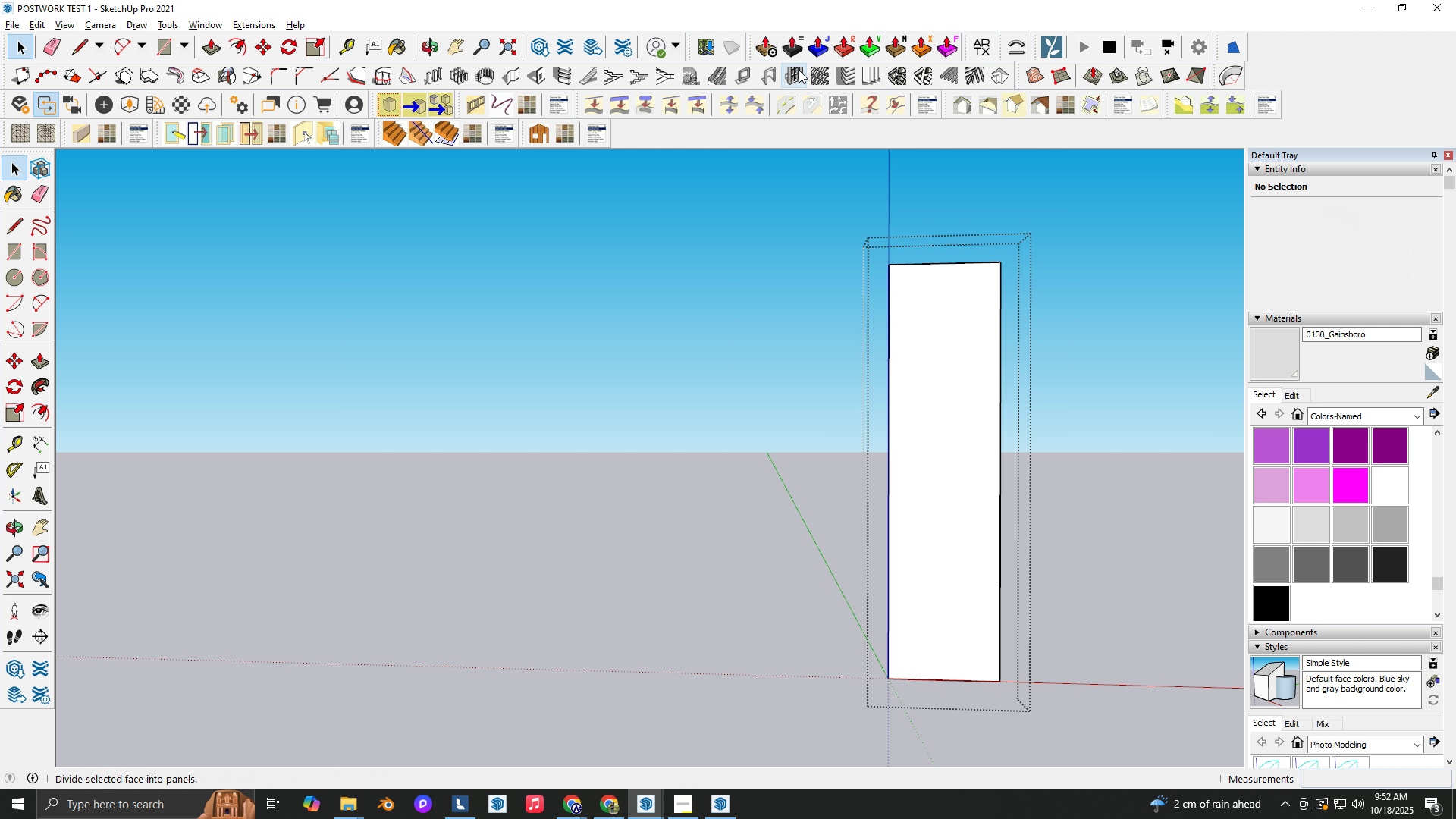 
left_click([799, 70])
 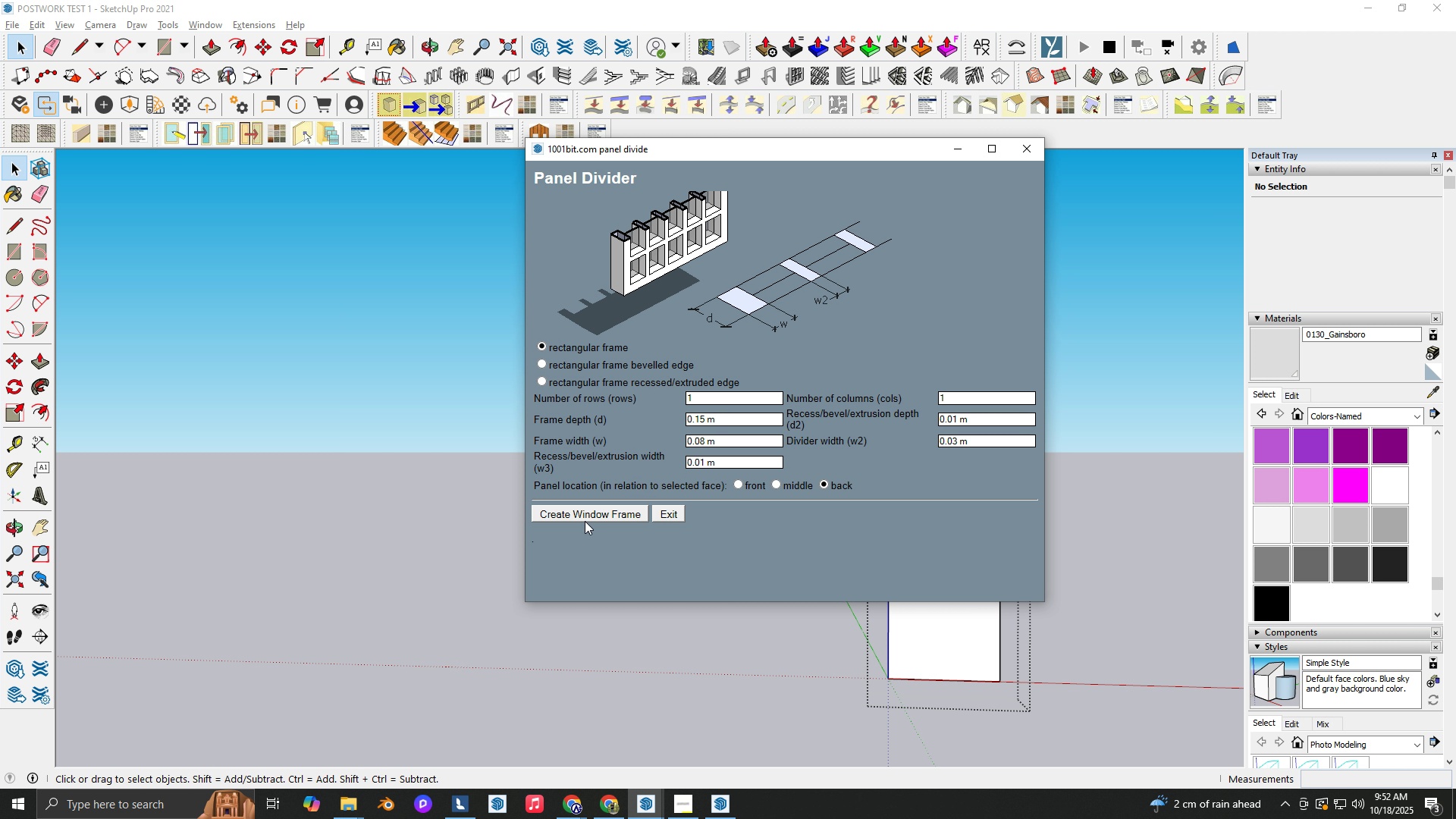 
left_click([585, 521])
 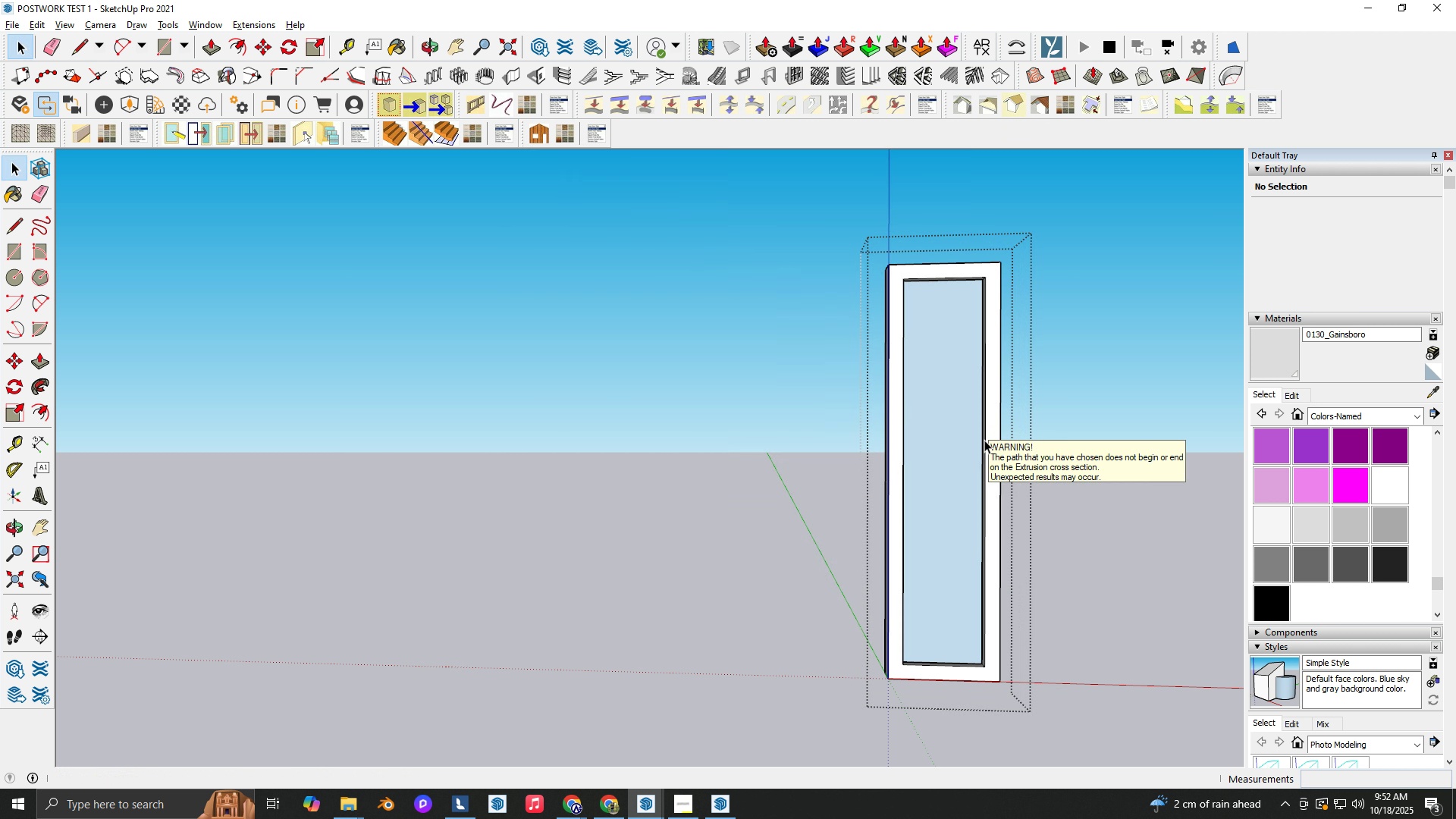 
left_click([984, 440])
 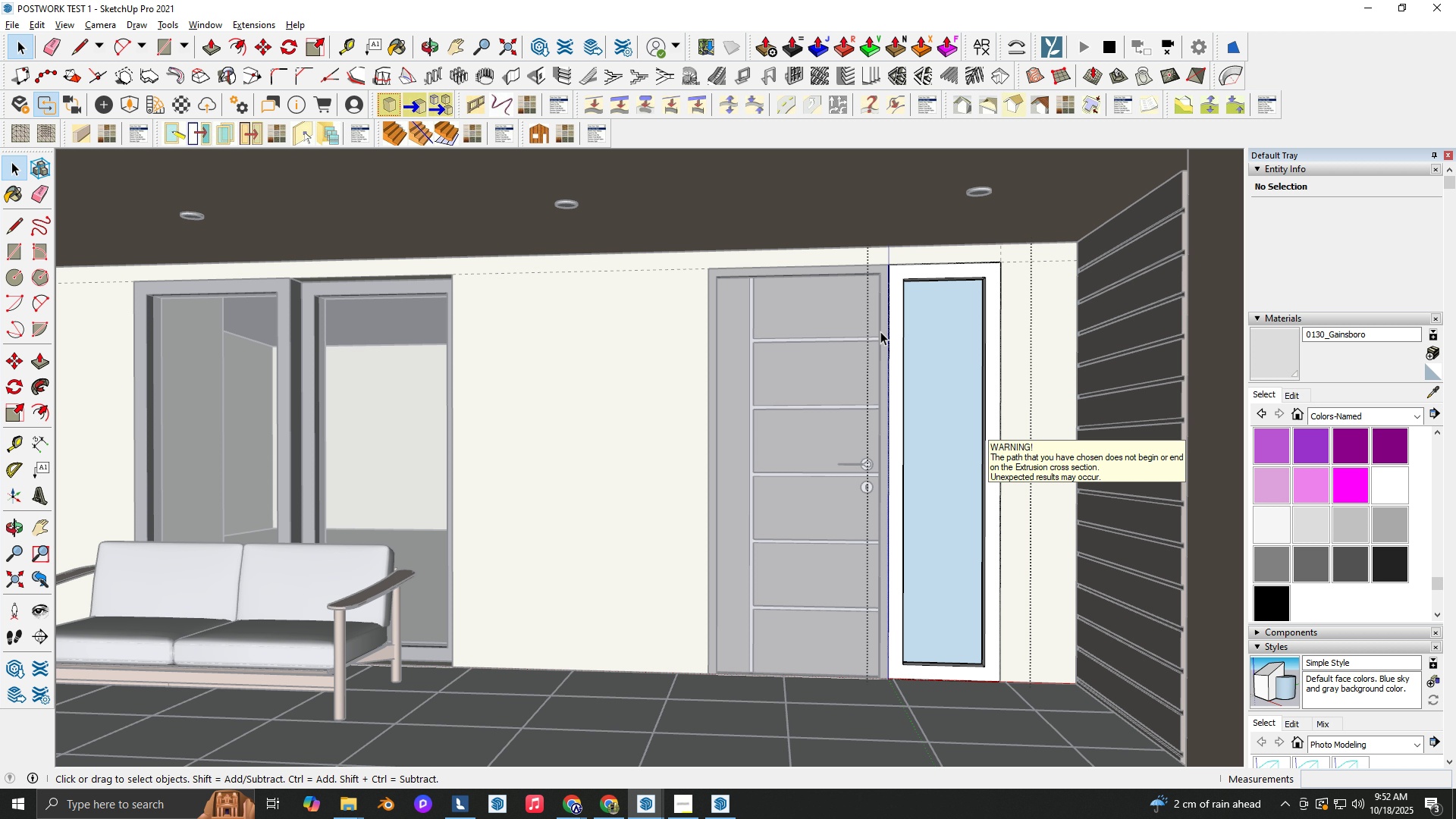 
key(Backquote)
 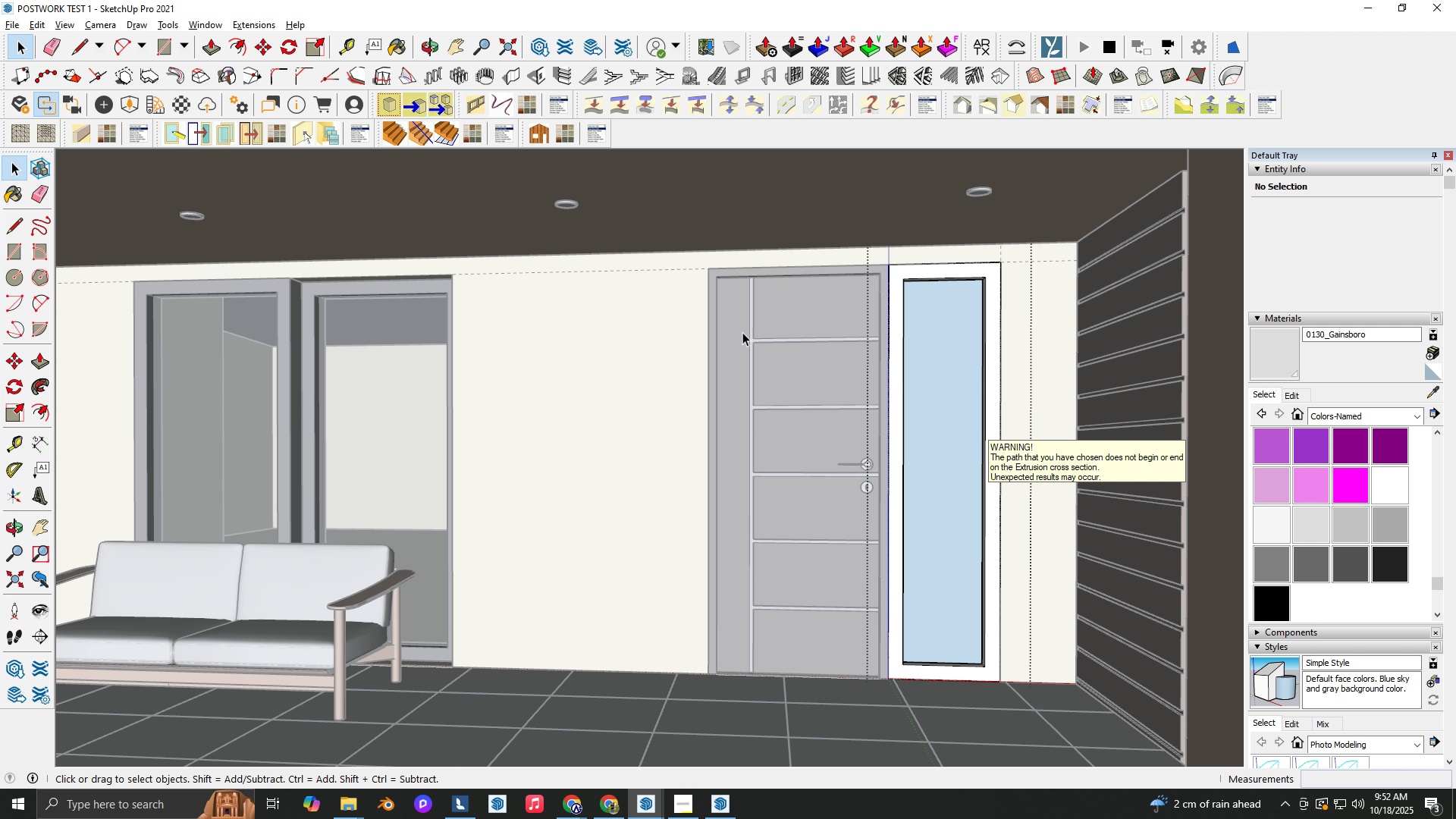 
key(B)
 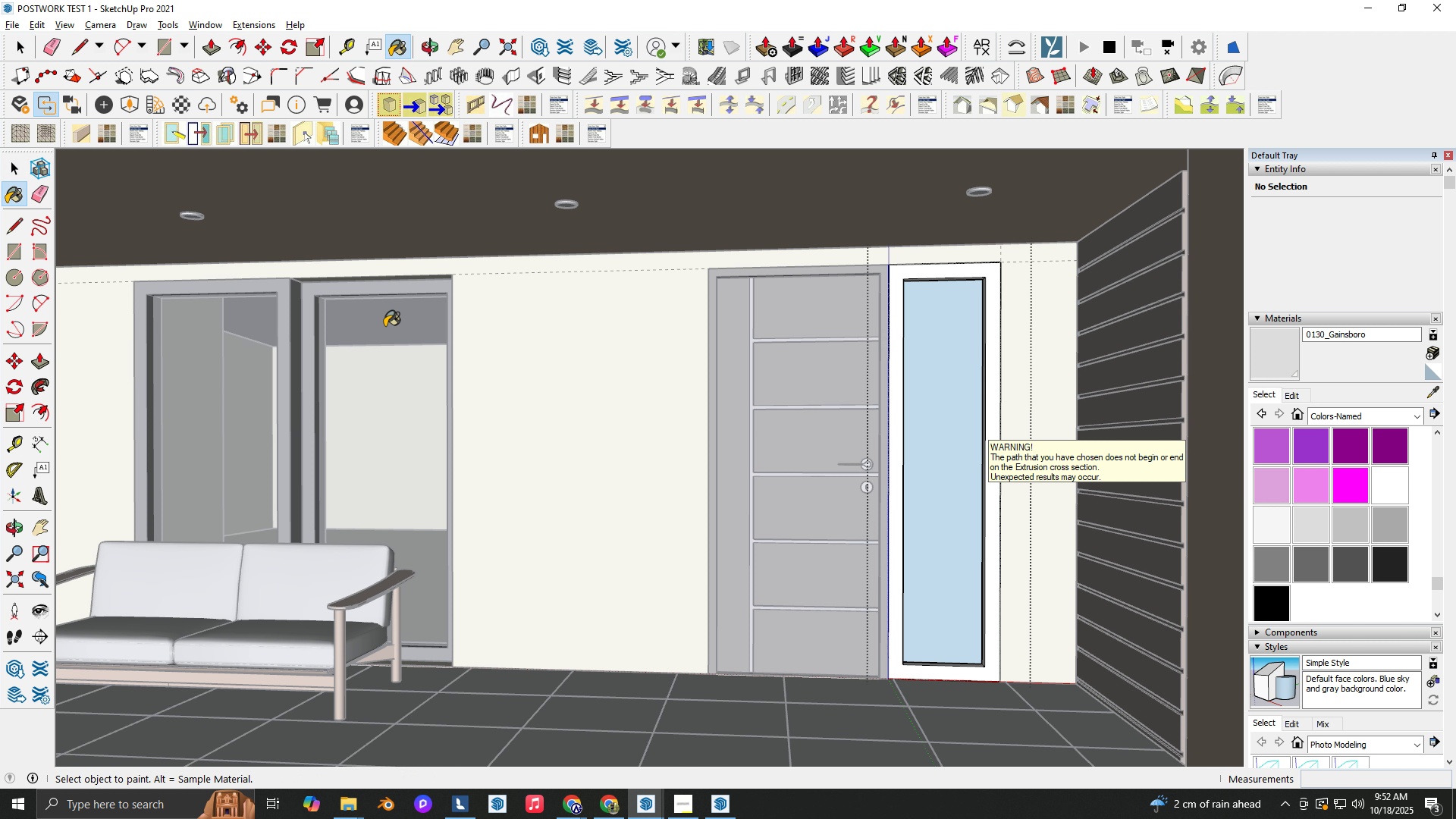 
hold_key(key=AltLeft, duration=0.96)
left_click_drag(start_coordinate=[350, 292], to_coordinate=[354, 293])
 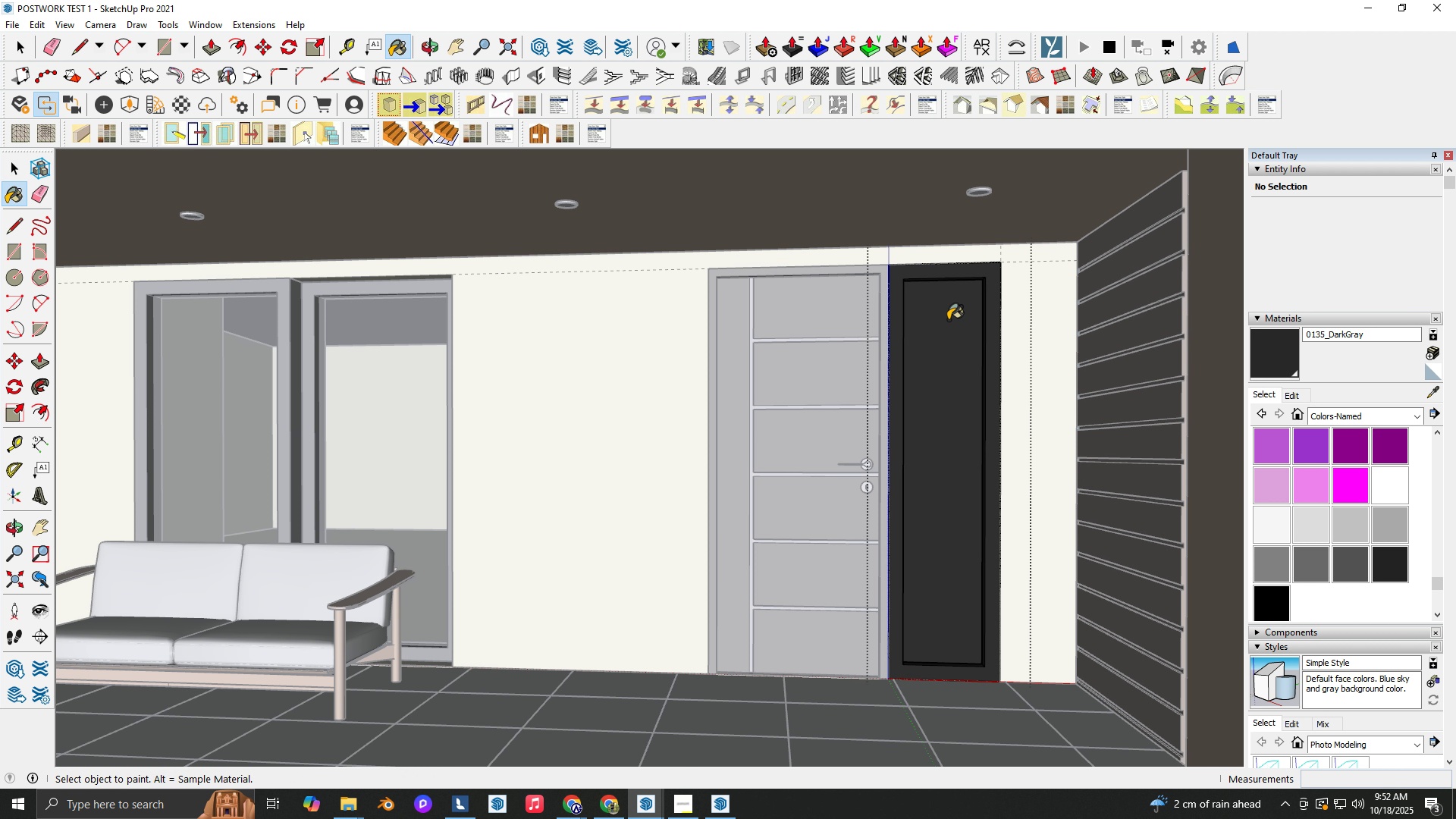 
left_click([948, 320])
 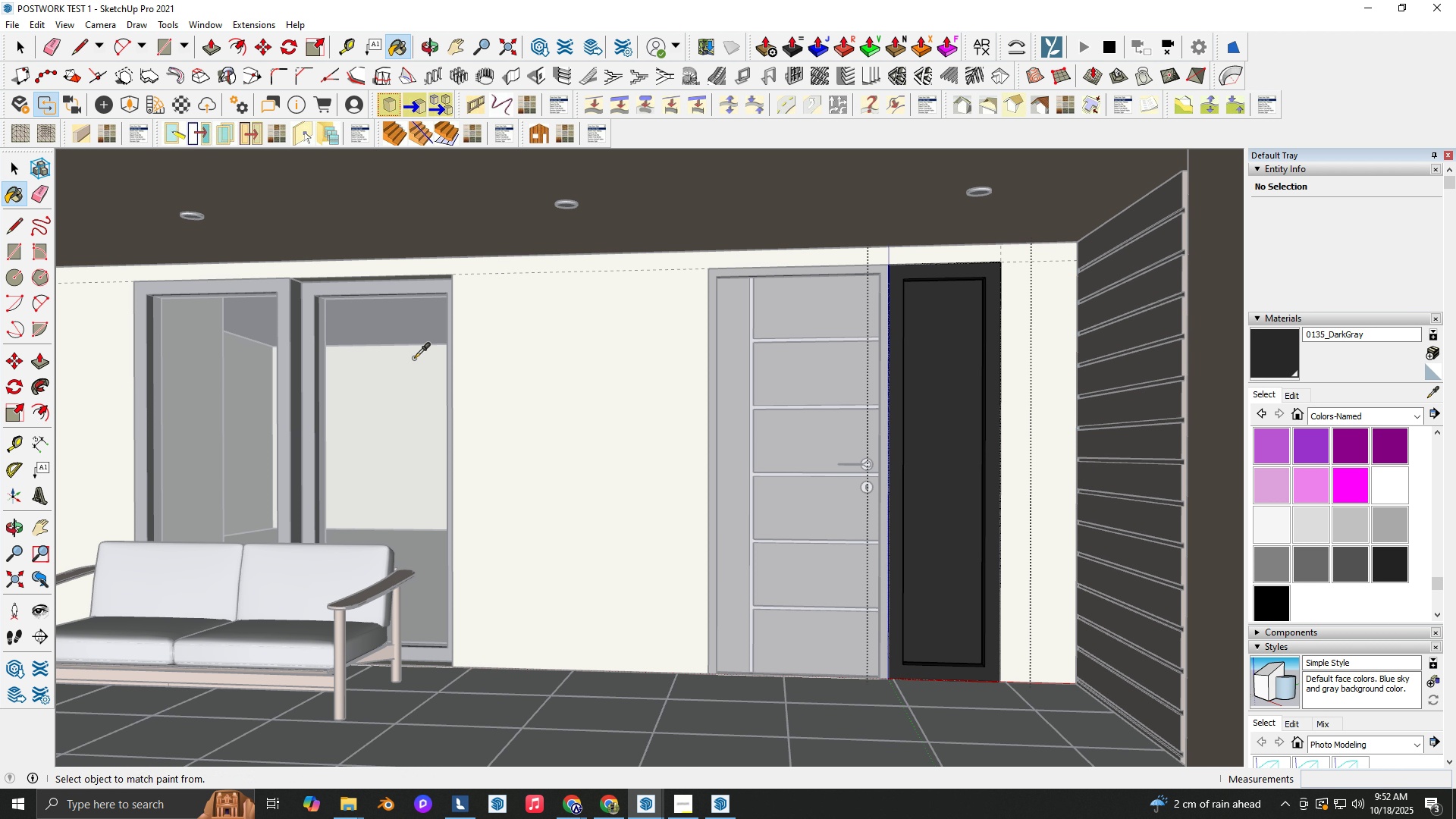 
hold_key(key=AltLeft, duration=0.39)
left_click([413, 358])
 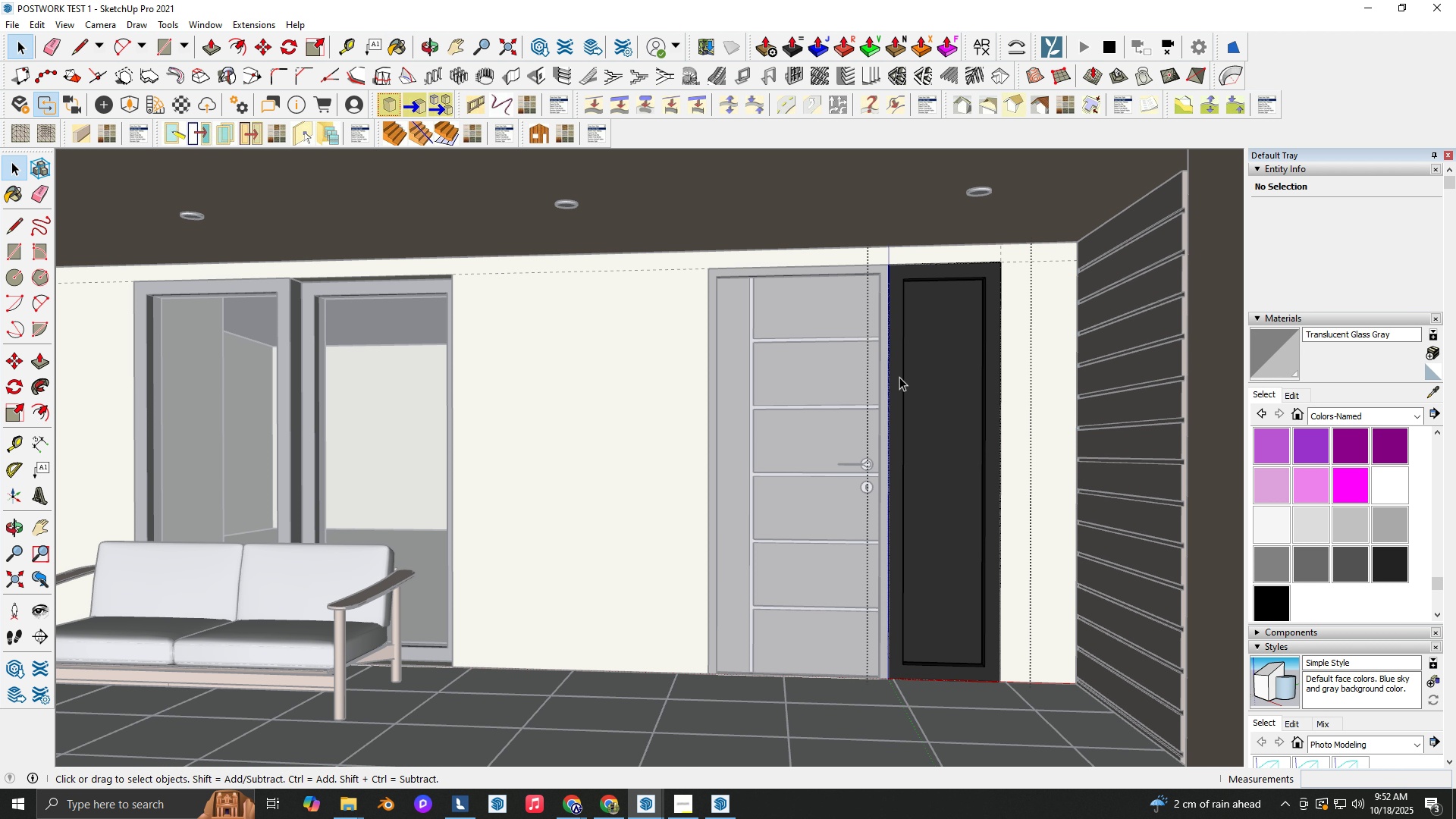 
key(Space)
 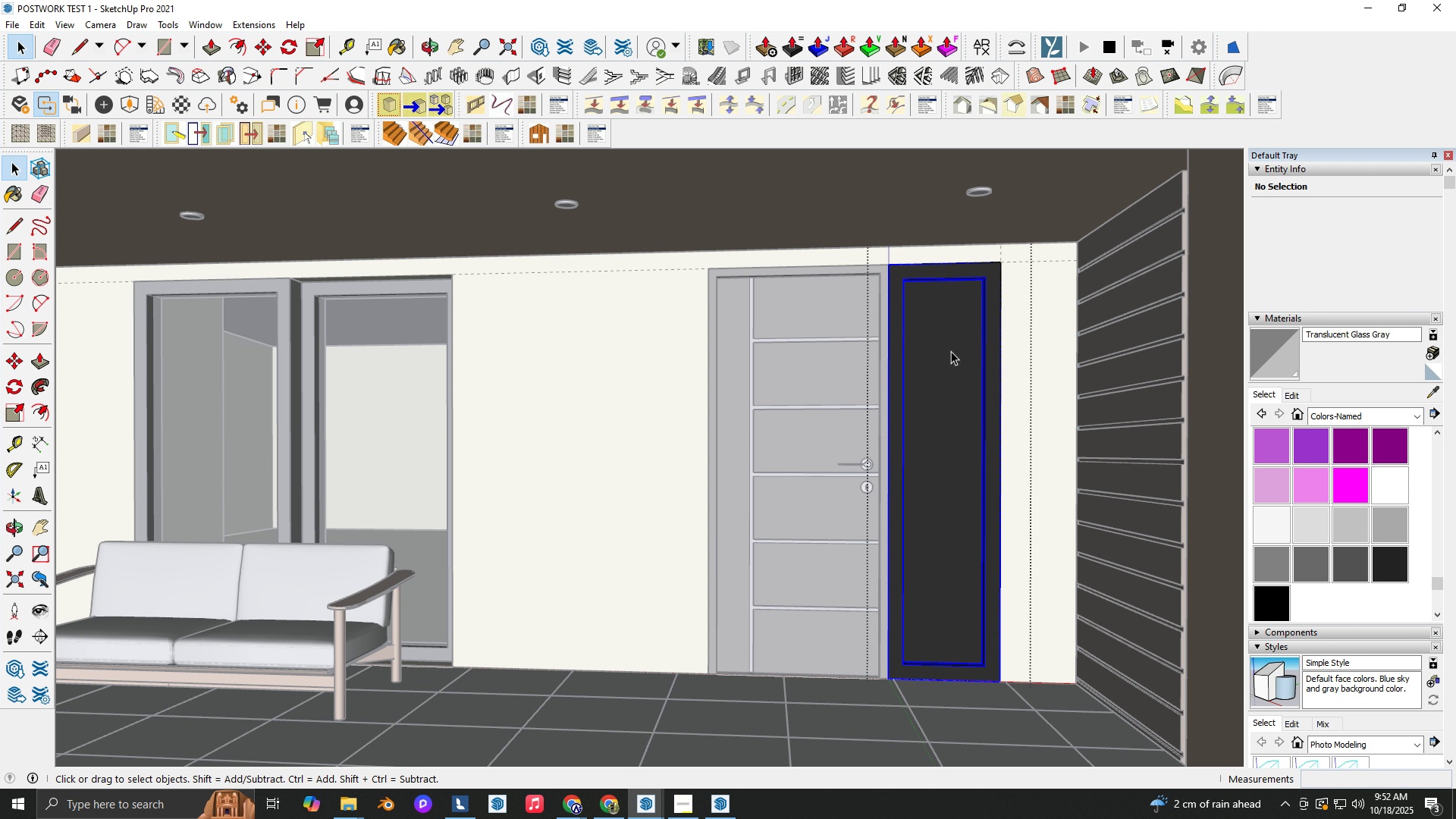 
double_click([951, 351])
 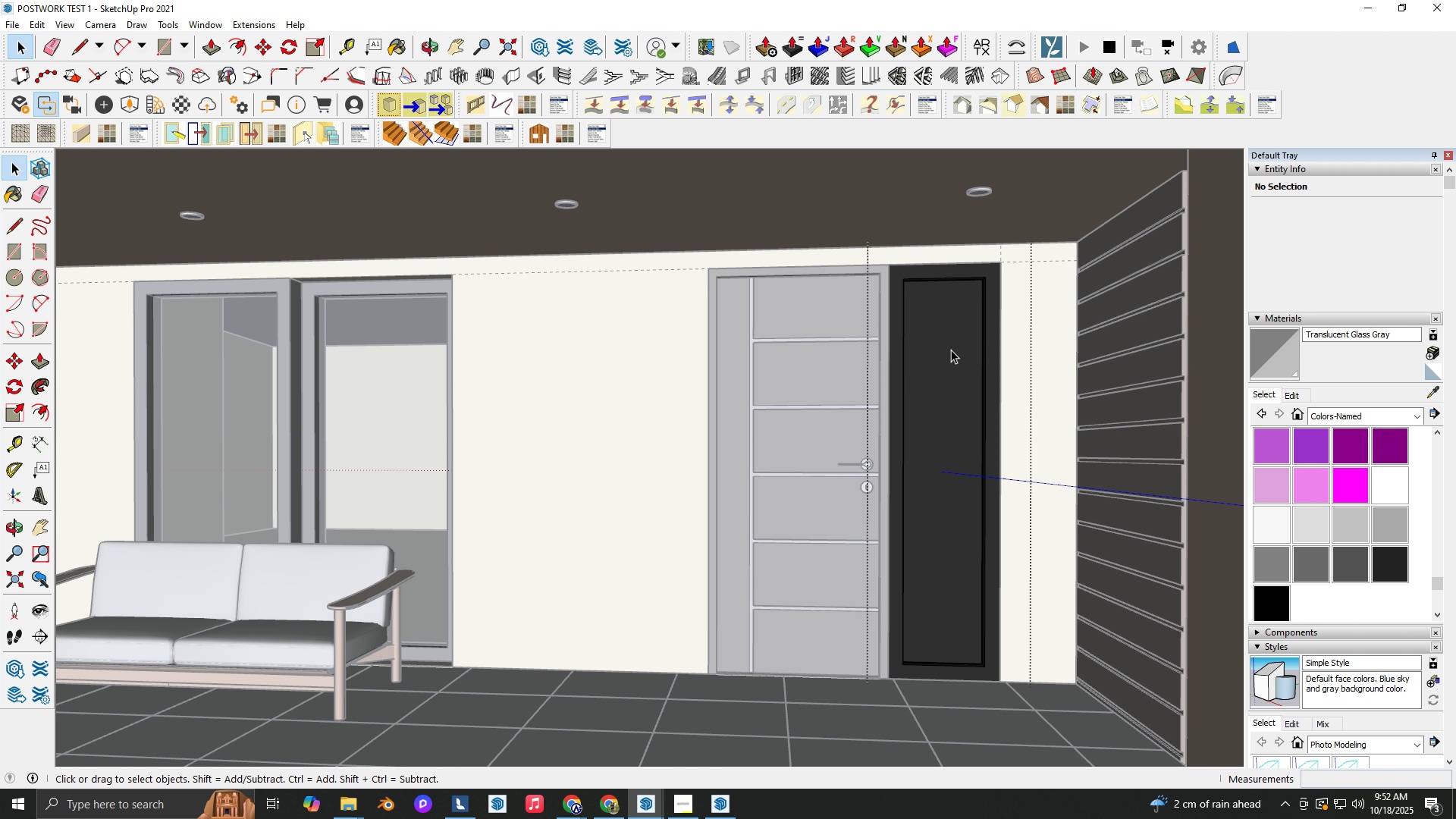 
triple_click([951, 351])
 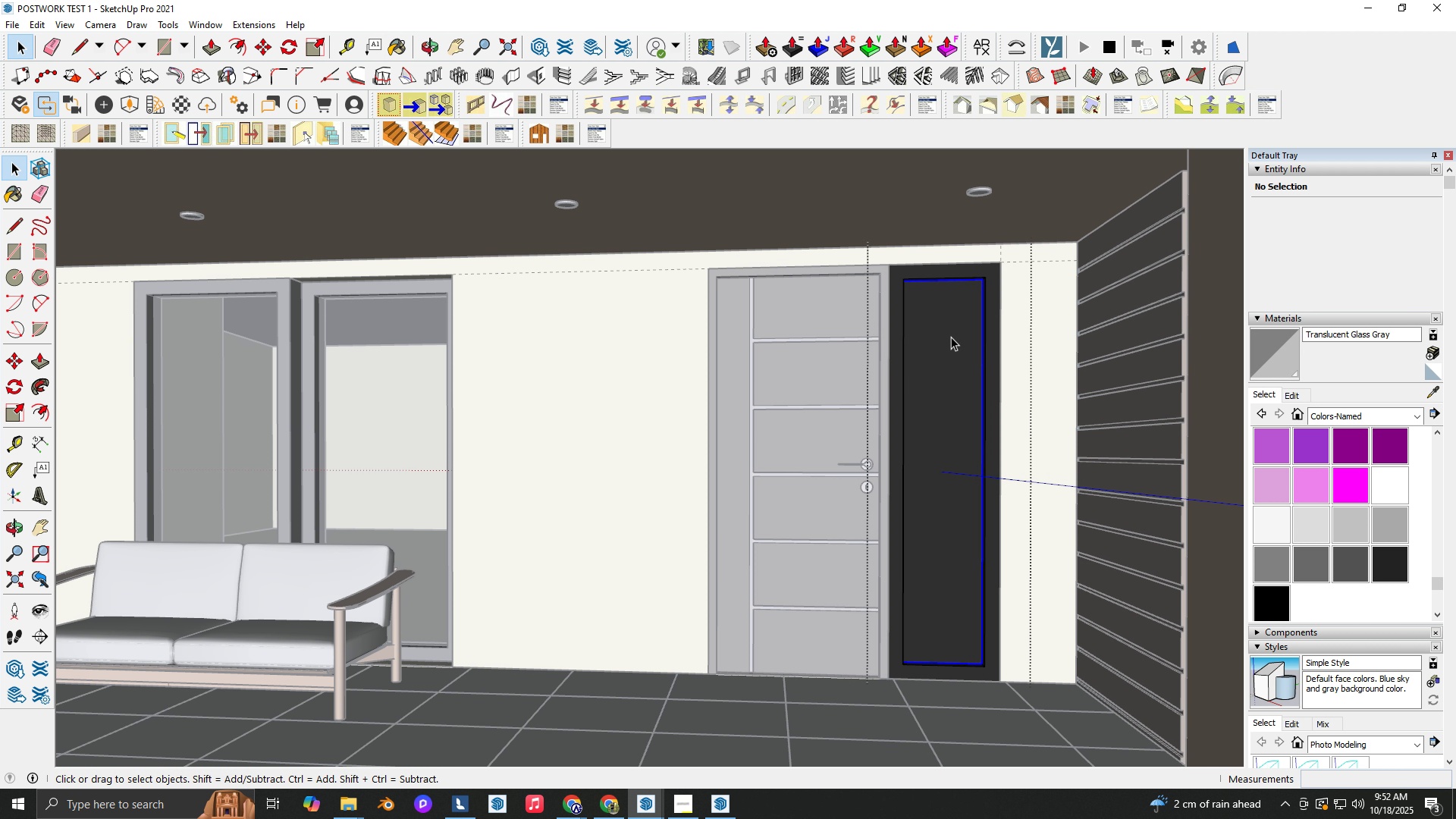 
triple_click([951, 337])
 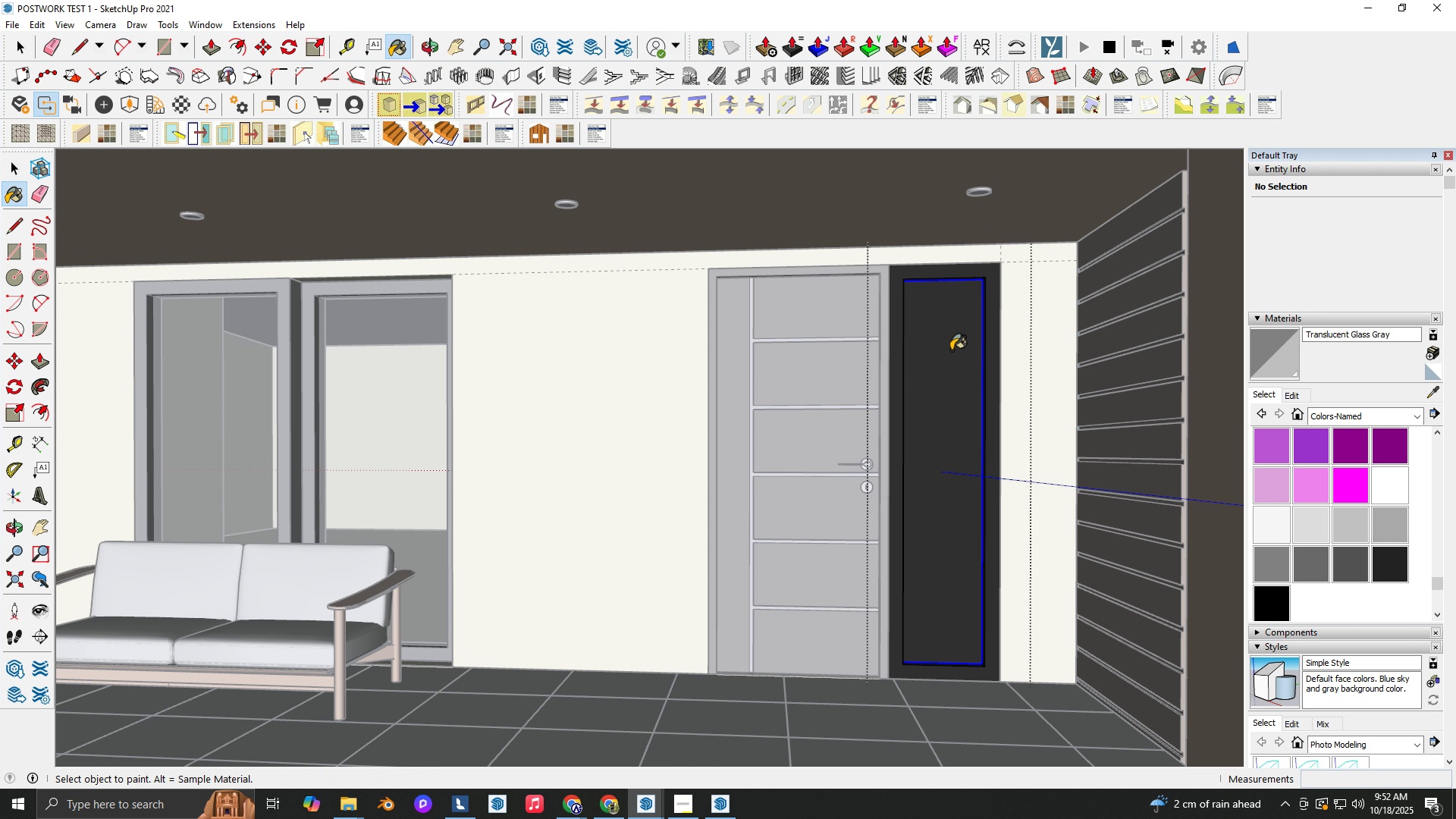 
key(B)
 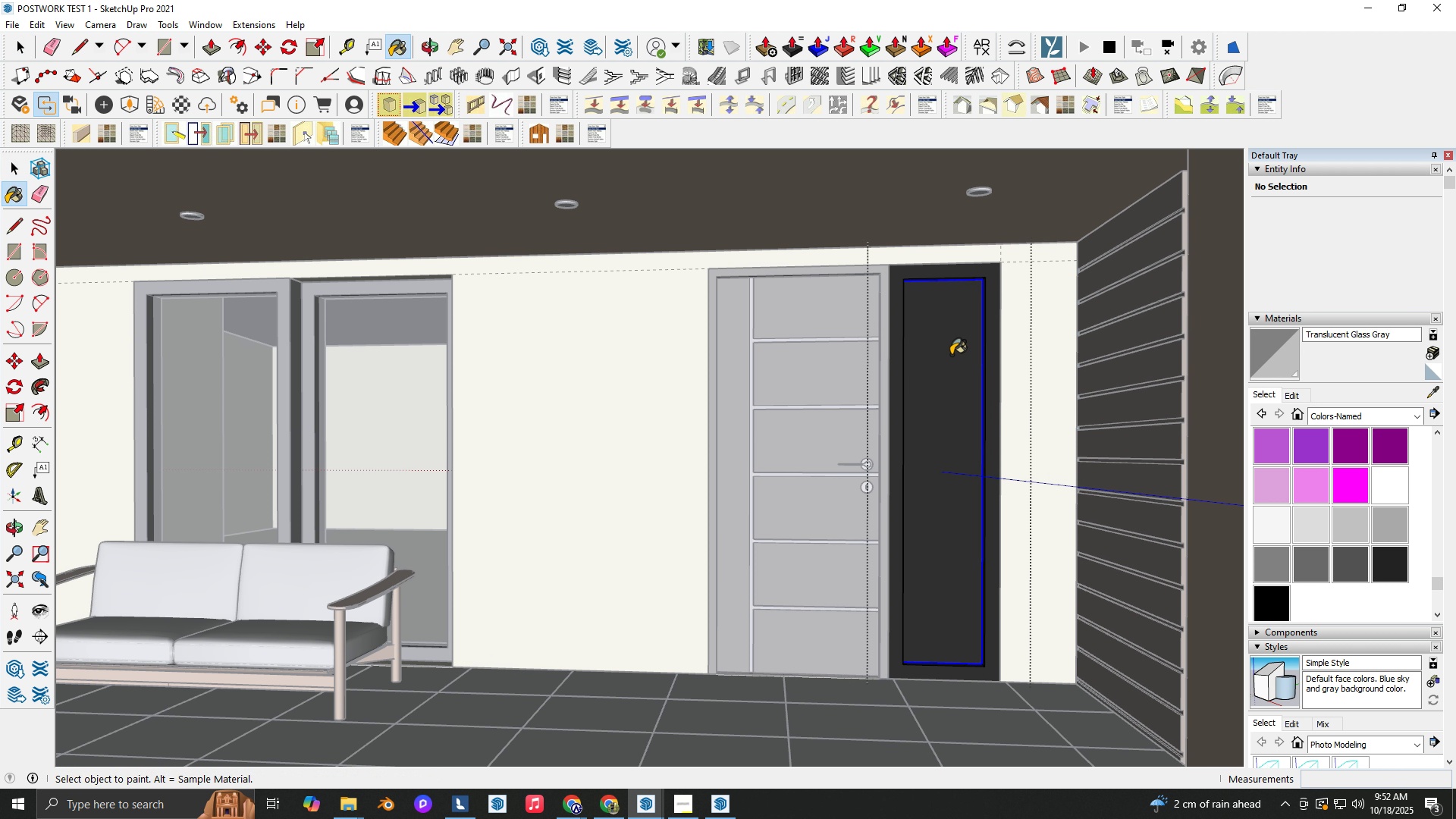 
triple_click([951, 355])
 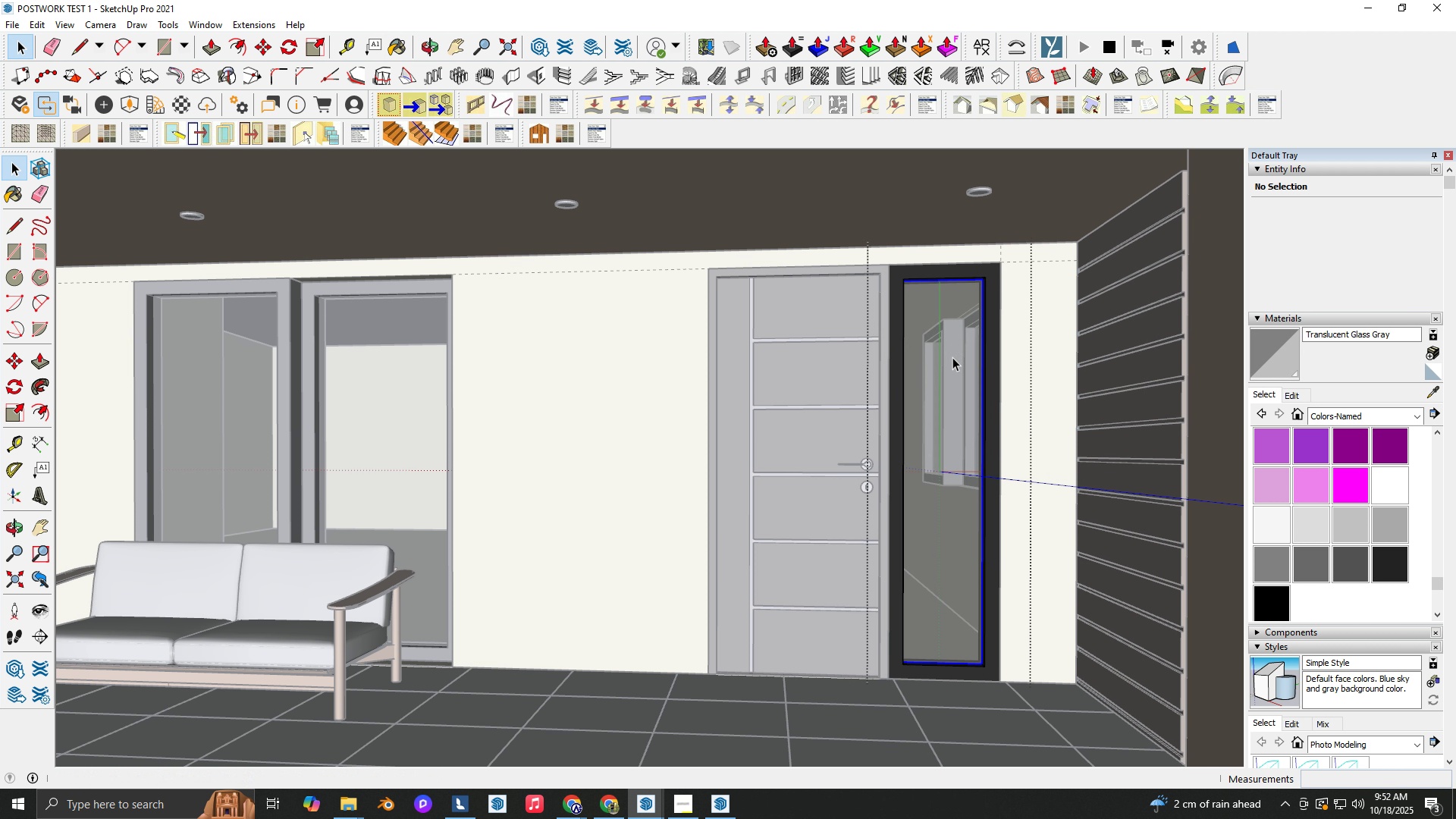 
key(Space)
 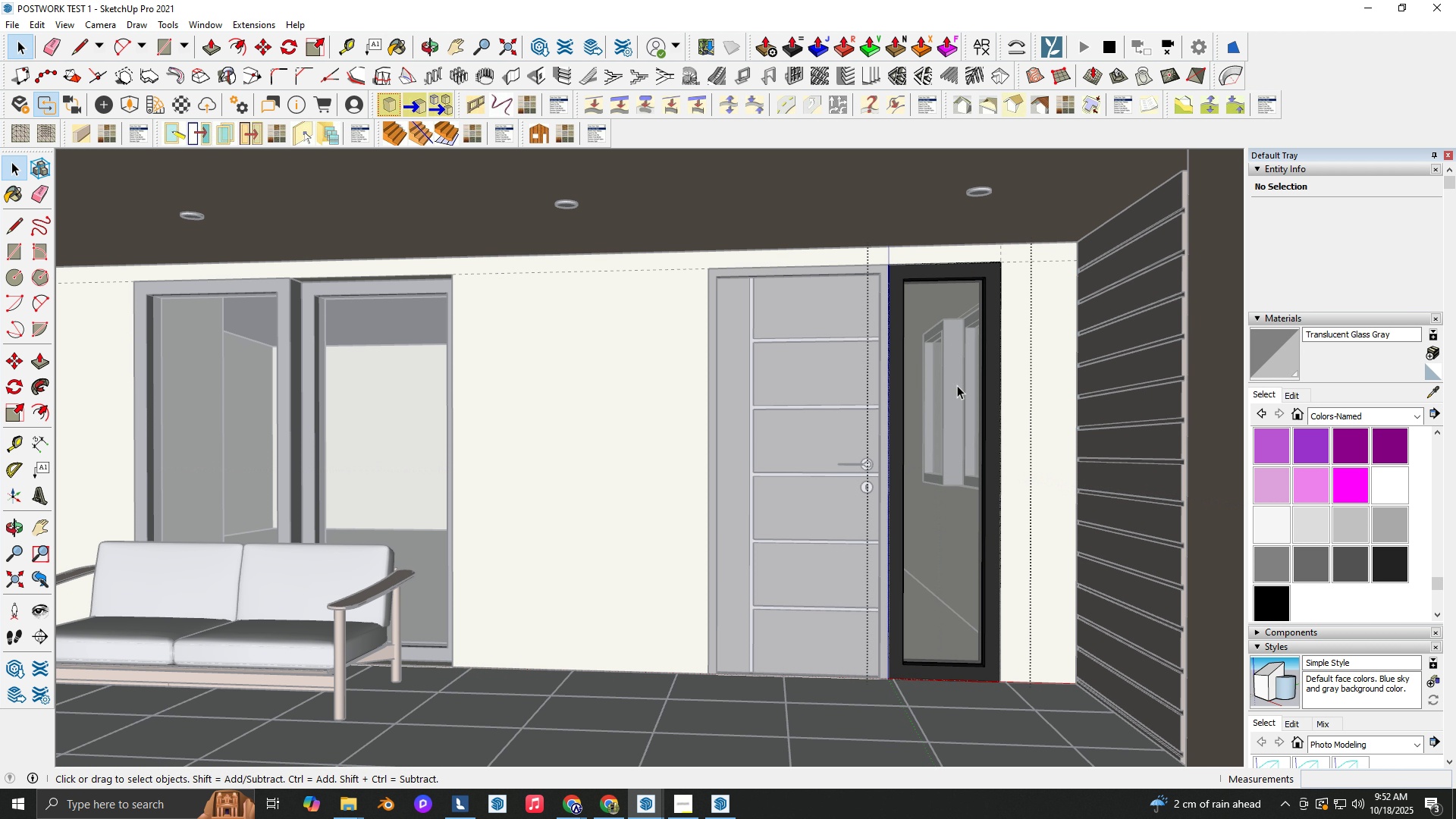 
key(Escape)
 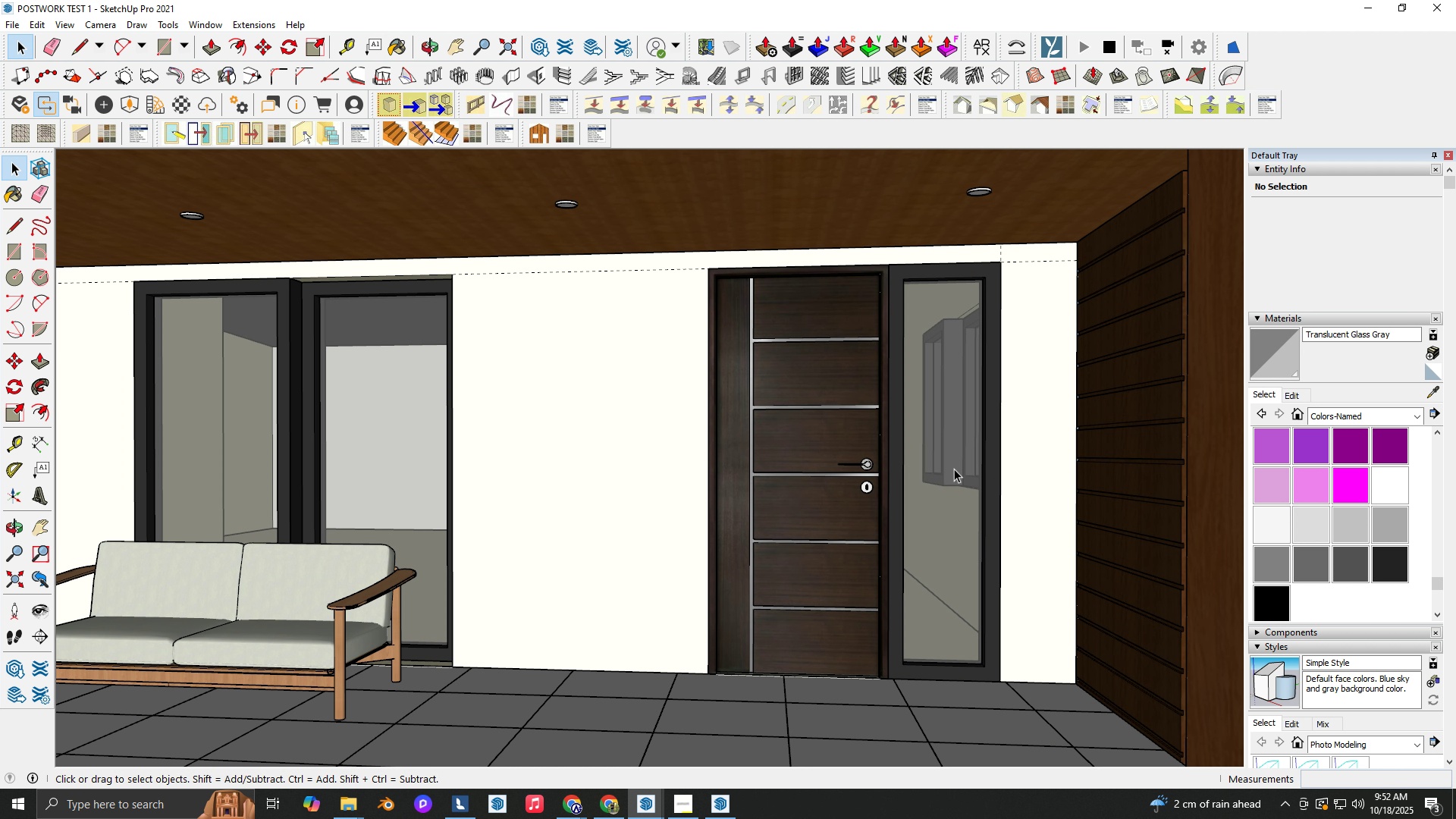 
key(Escape)
 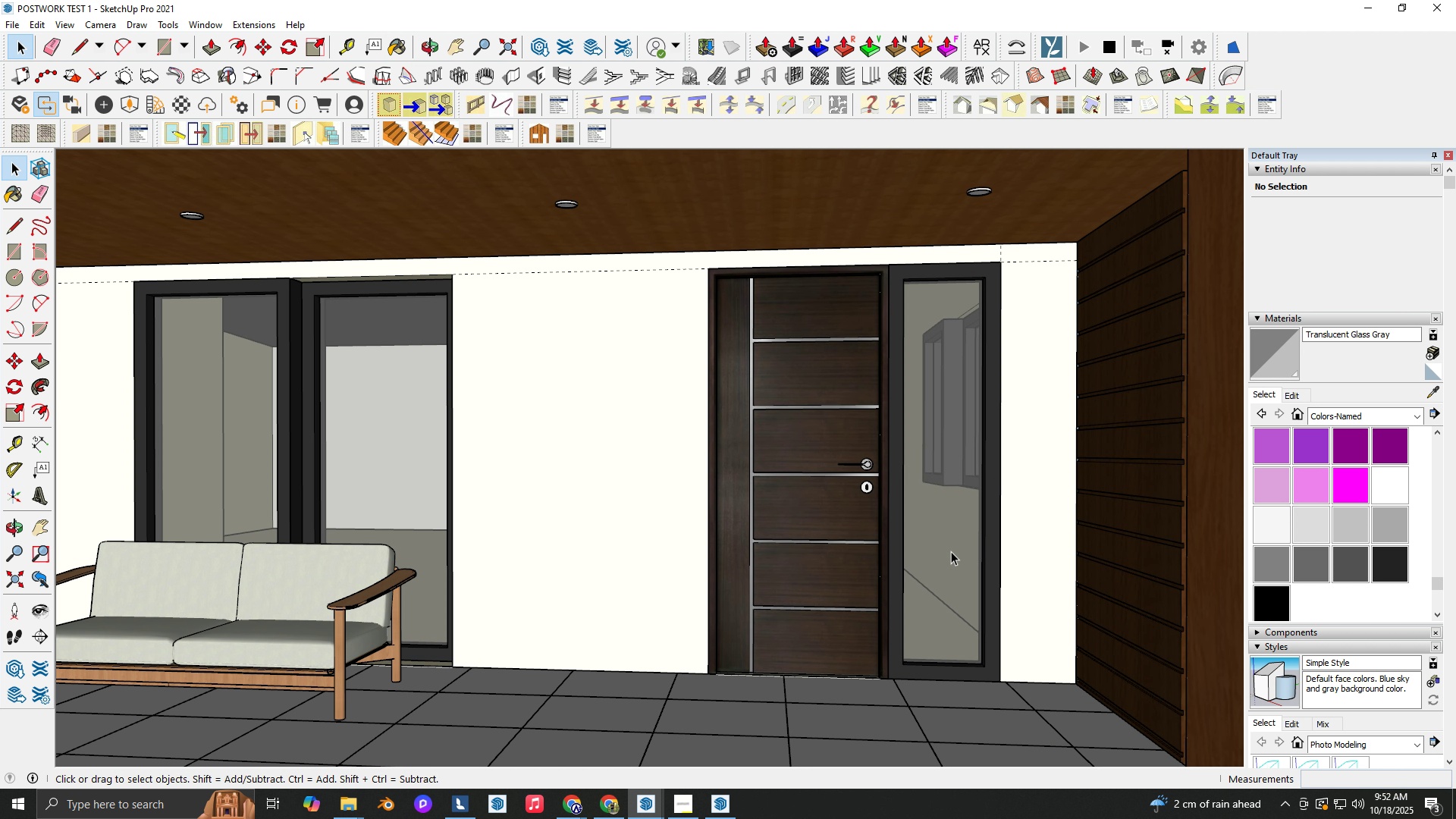 
hold_key(key=Escape, duration=0.3)
 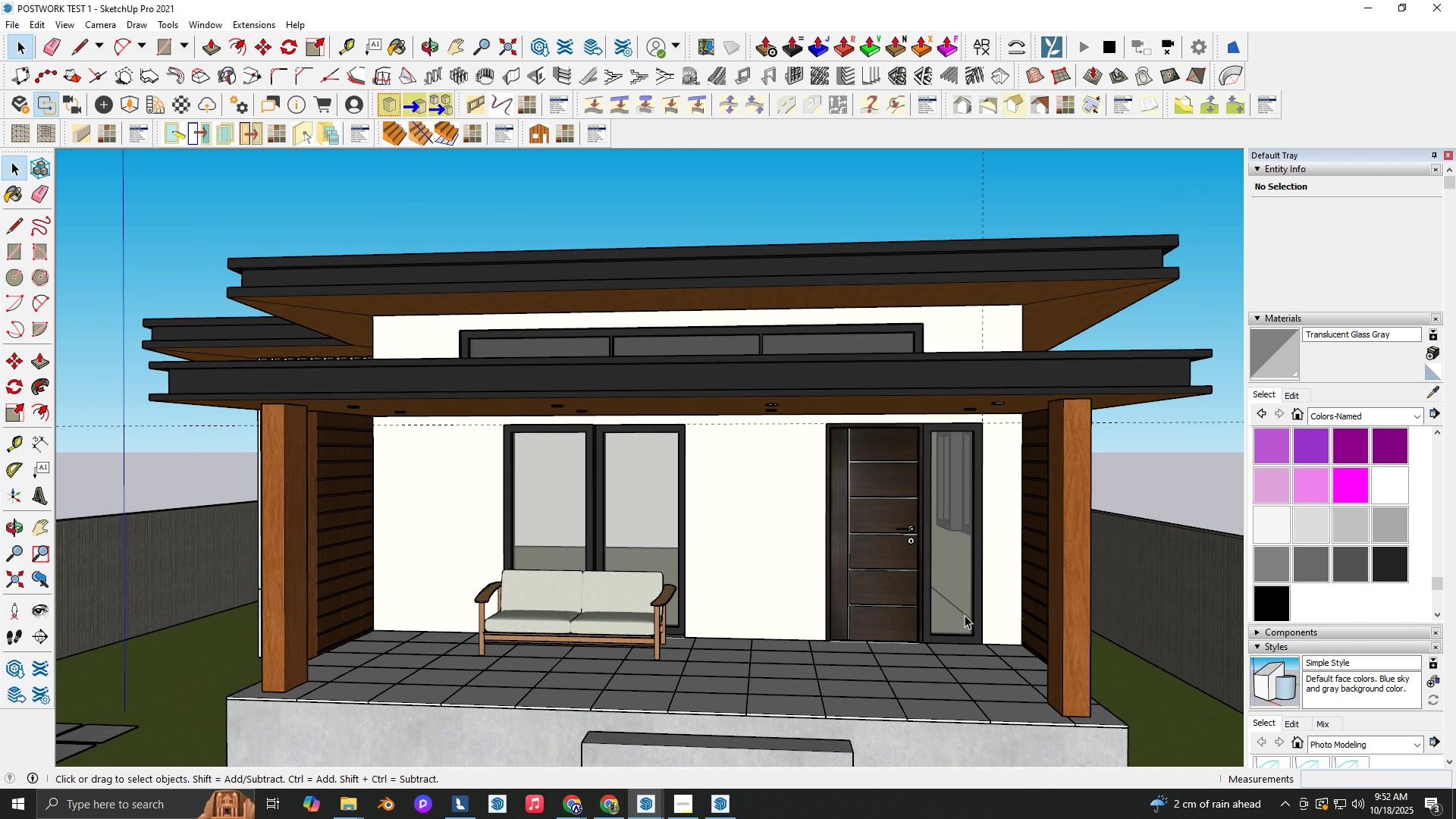 
scroll: coordinate [952, 572], scroll_direction: down, amount: 10.0
 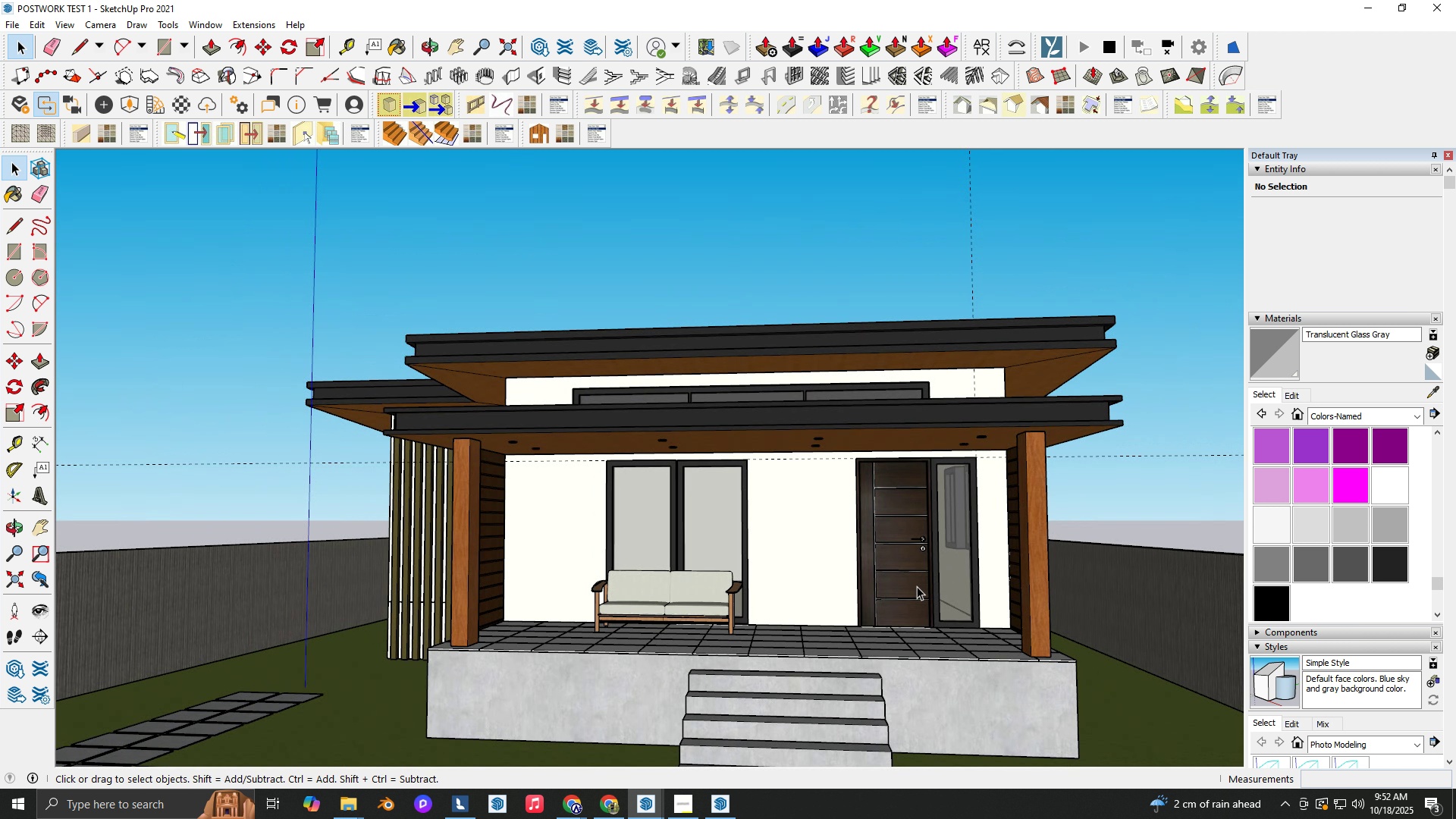 
key(Alt+Tab)
 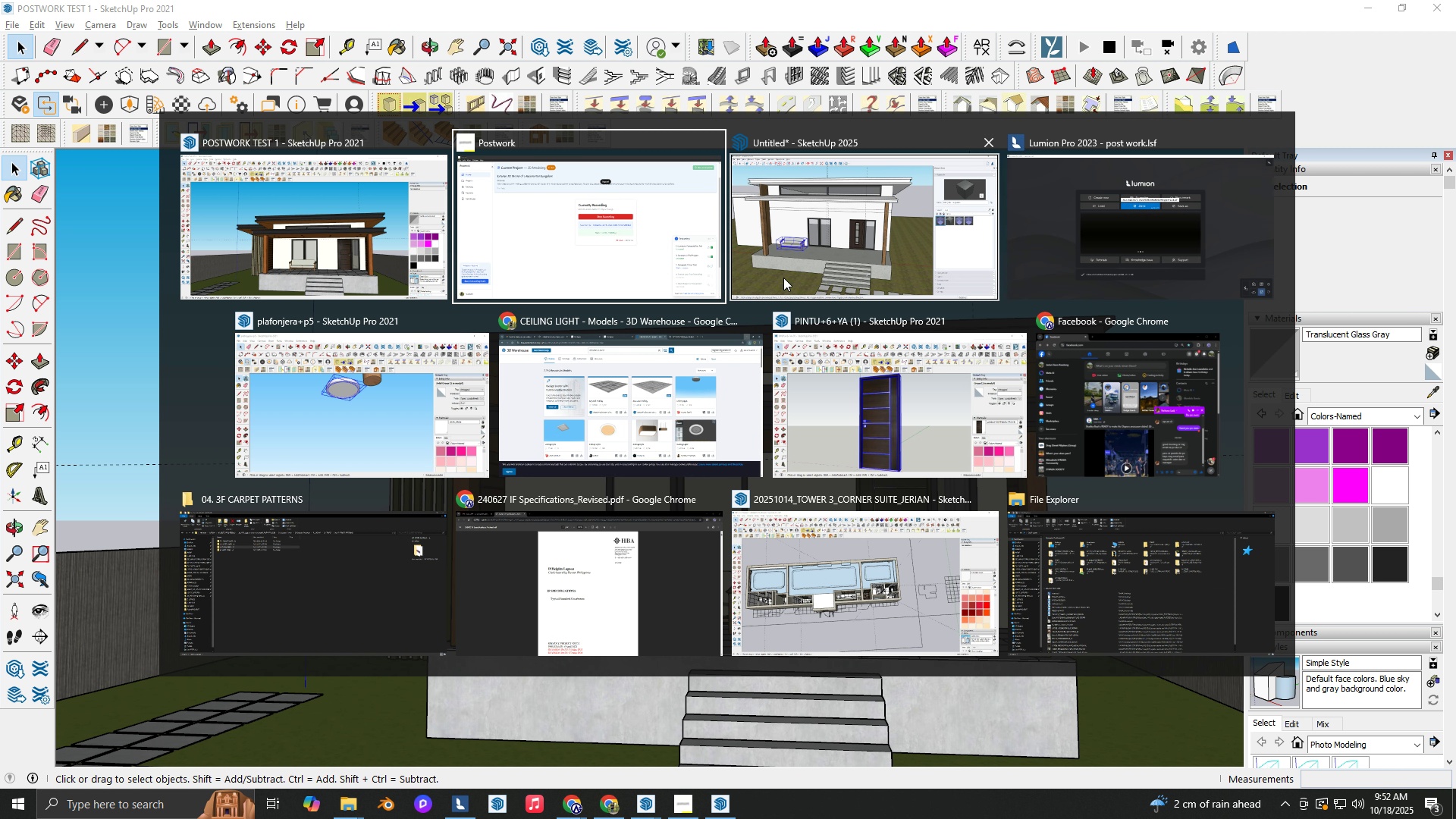 
left_click([1094, 246])
 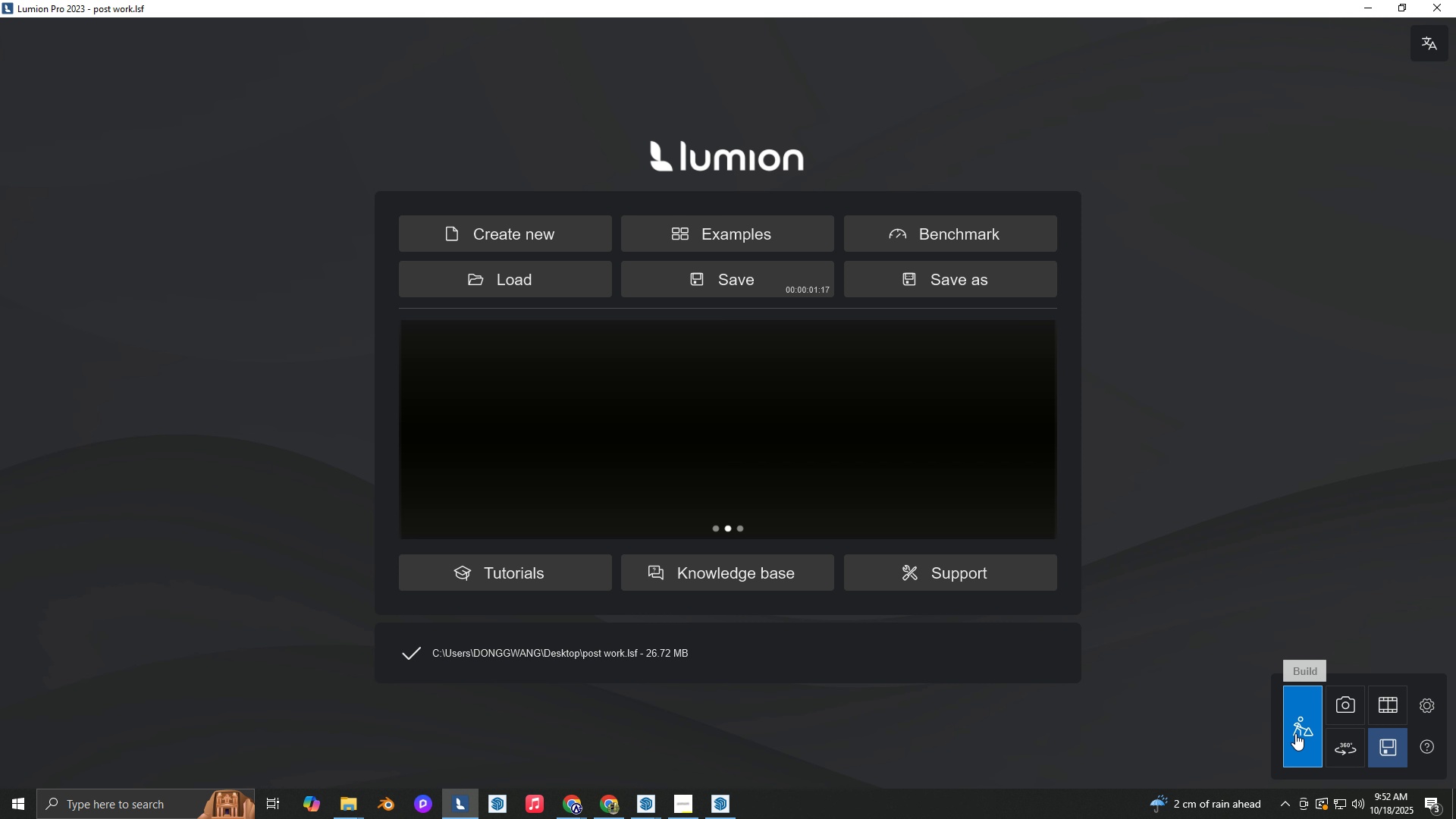 
double_click([1295, 733])
 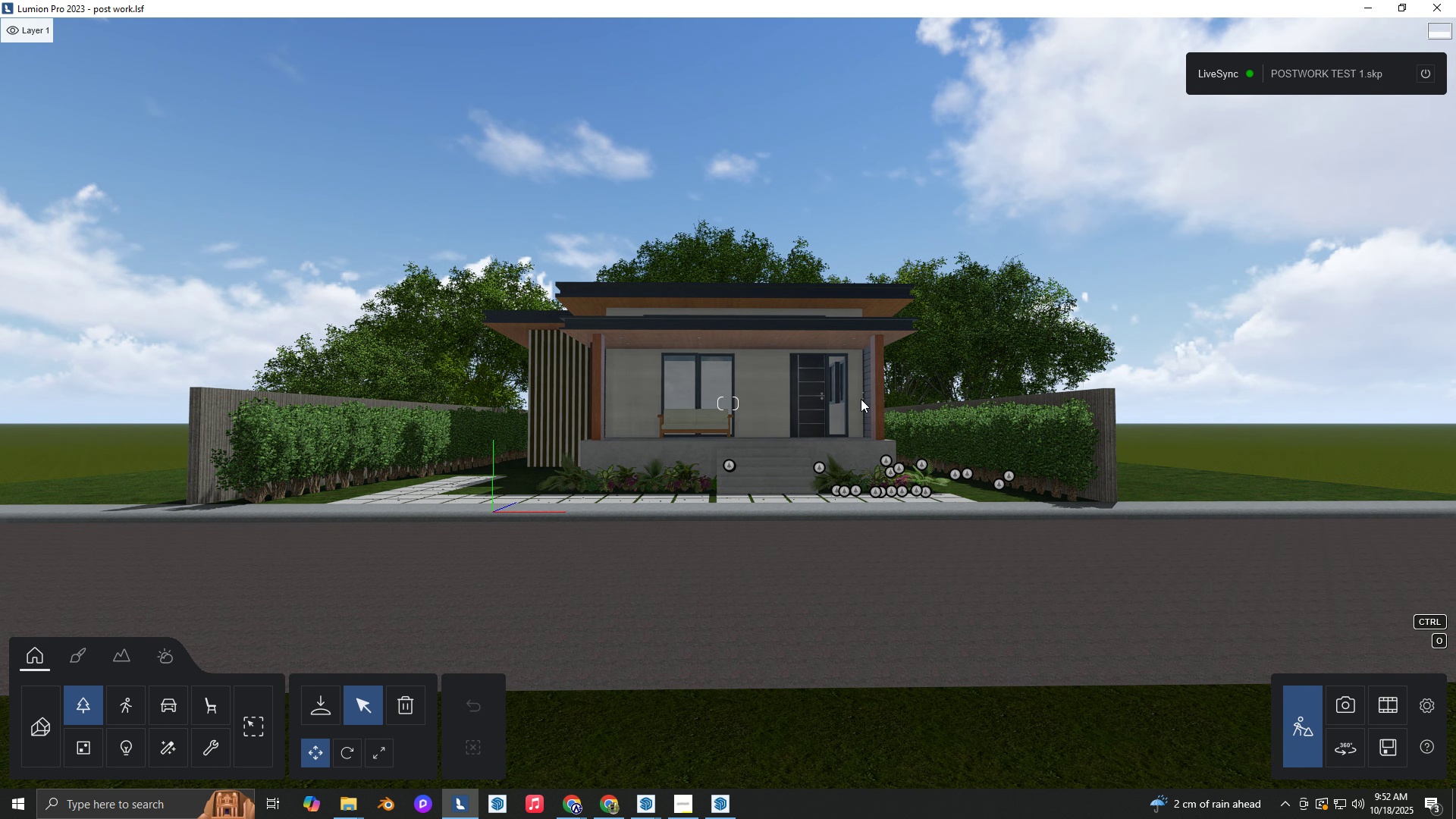 
key(Alt+Tab)
 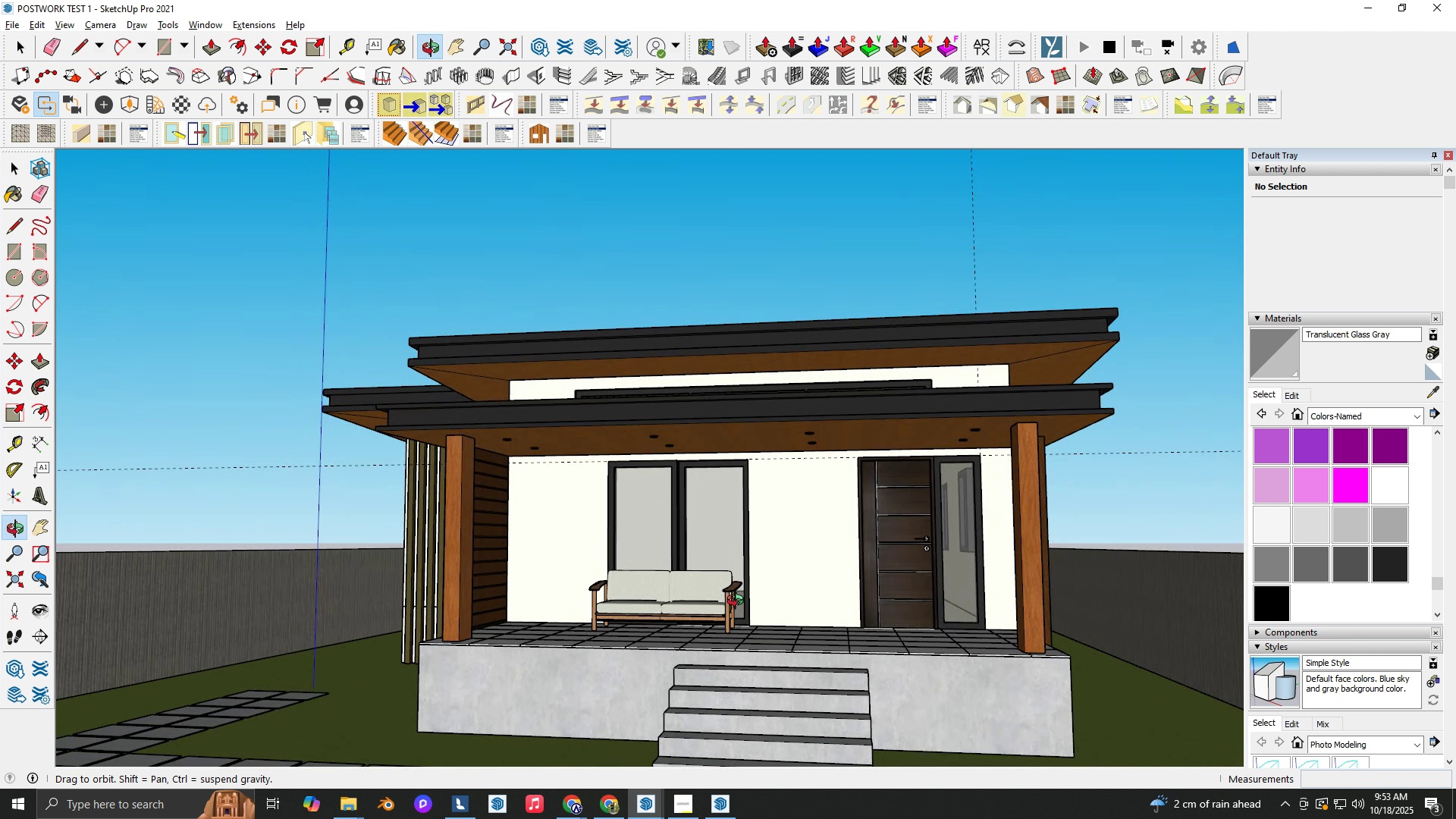 
scroll: coordinate [771, 617], scroll_direction: up, amount: 2.0
 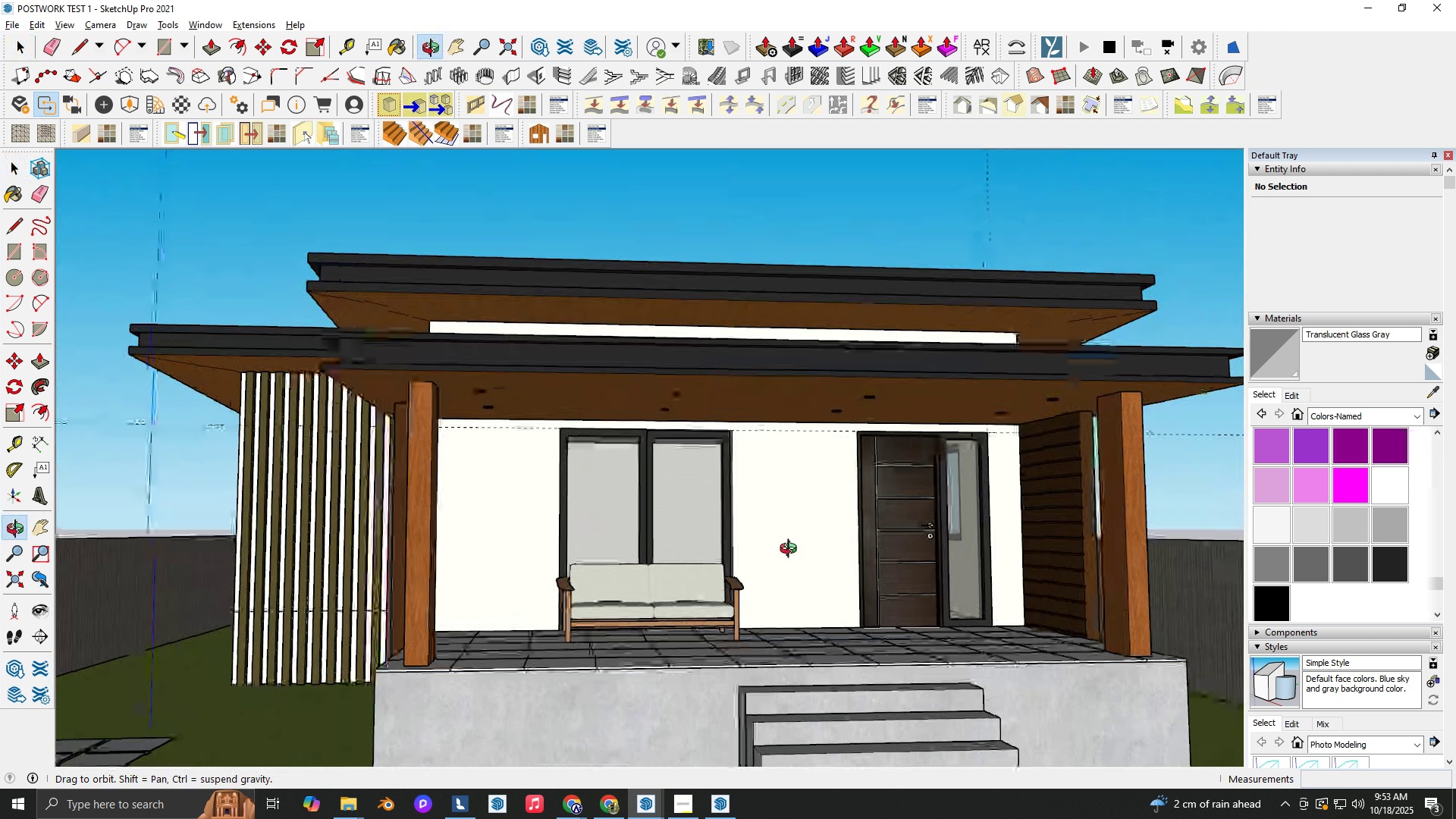 
wait(6.77)
 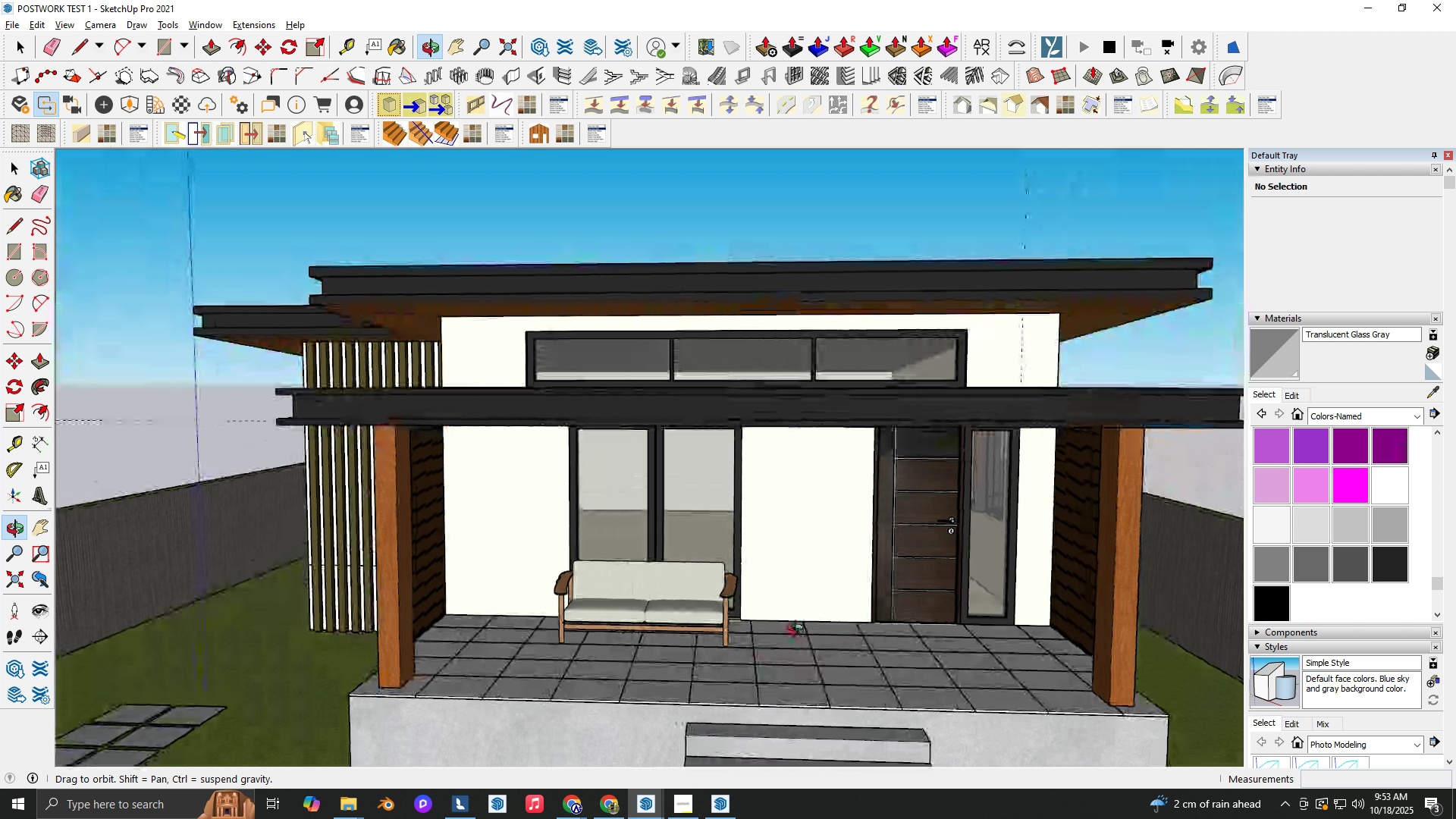 
hold_key(key=AltLeft, duration=0.77)
 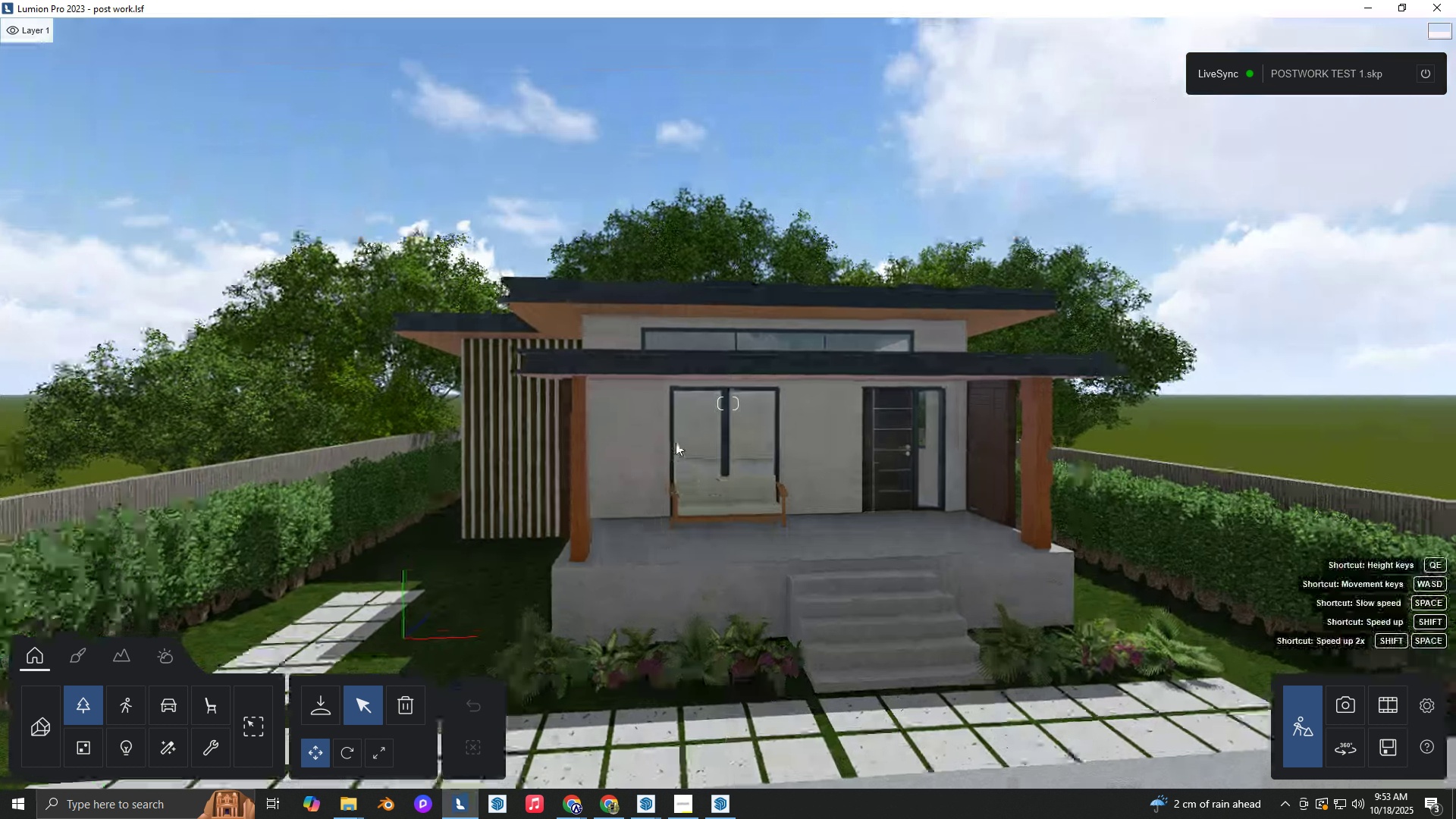 
key(Tab)
type(EW)
 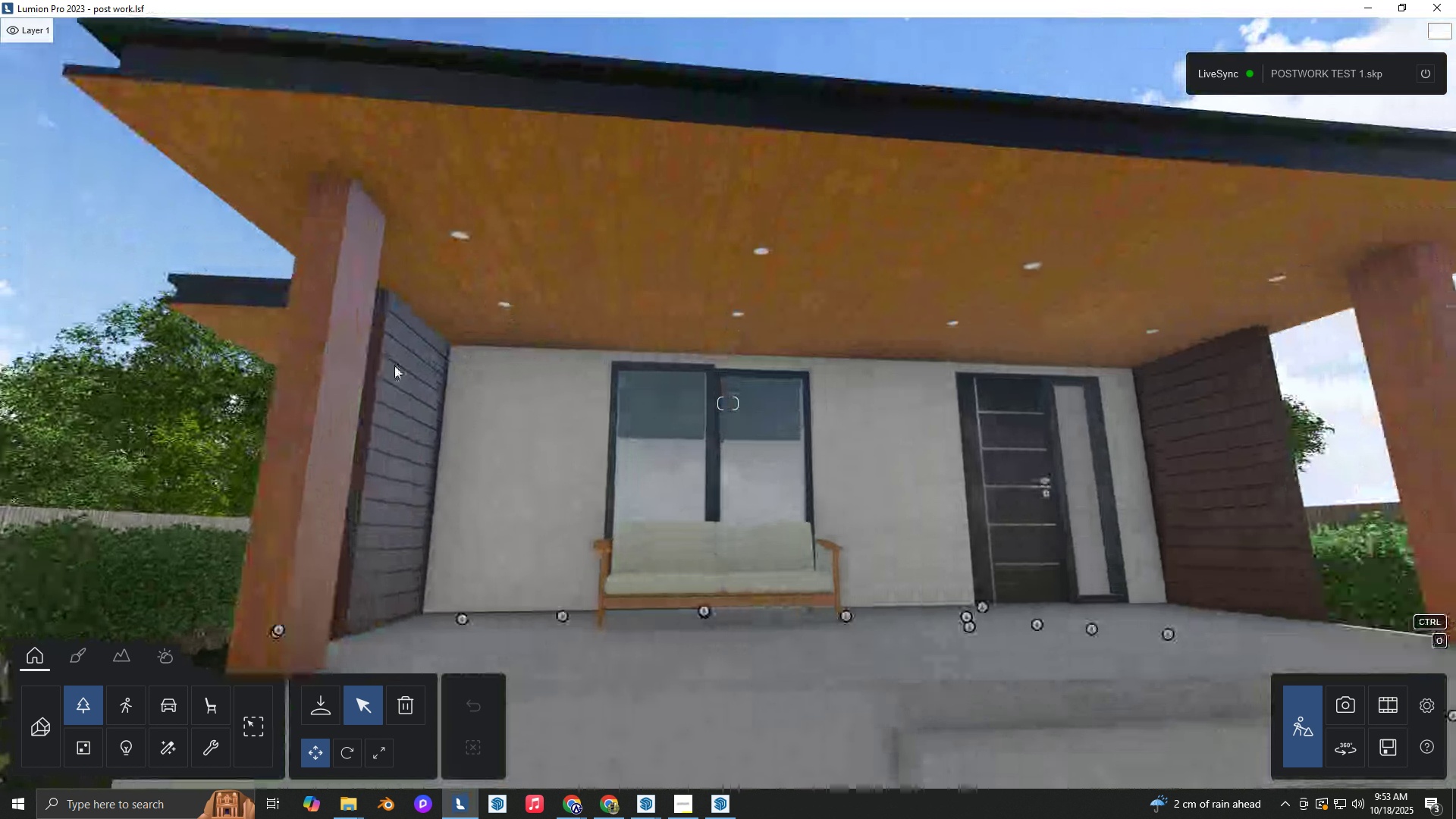 
left_click([466, 232])
 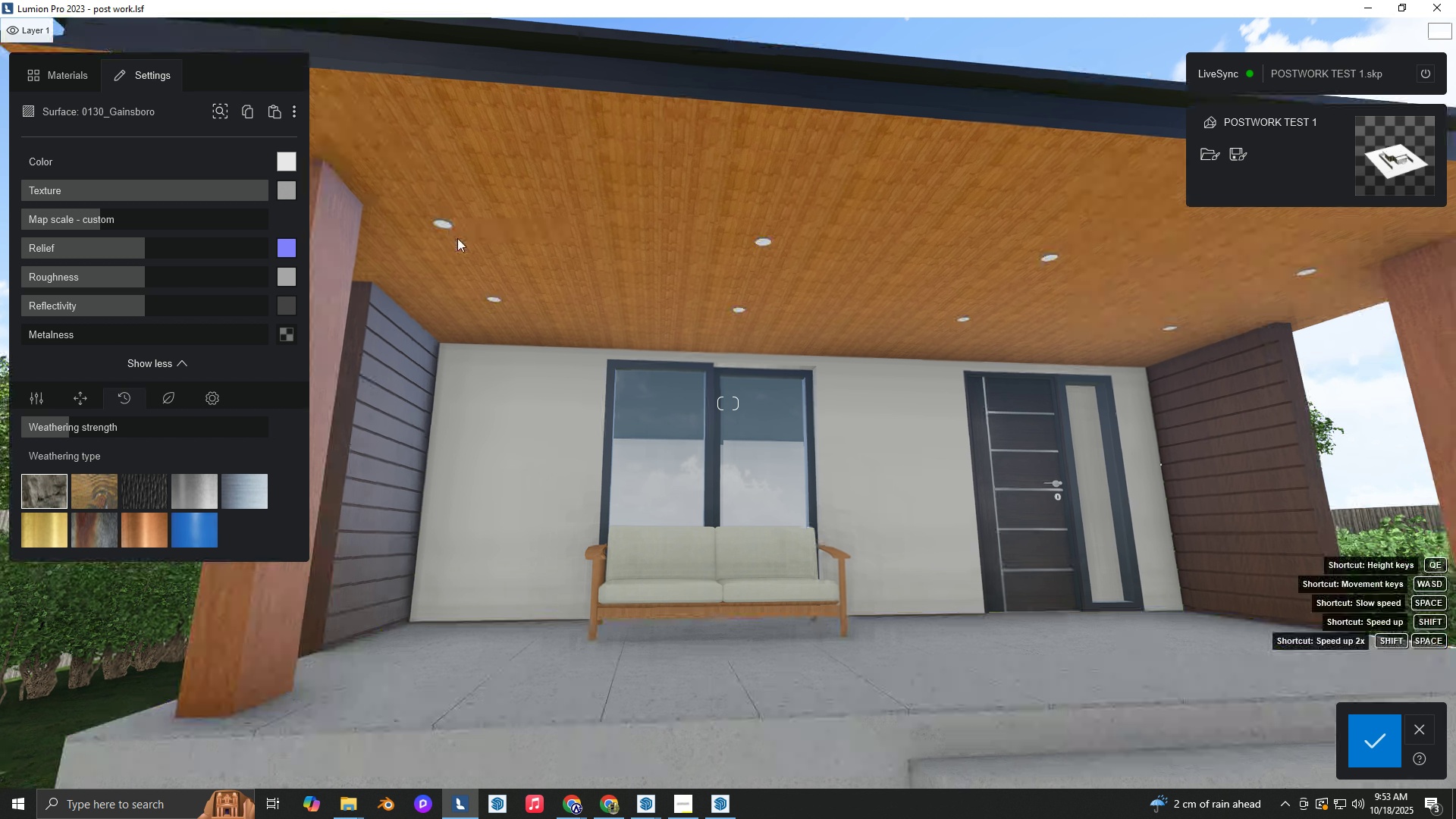 
hold_key(key=W, duration=0.5)
 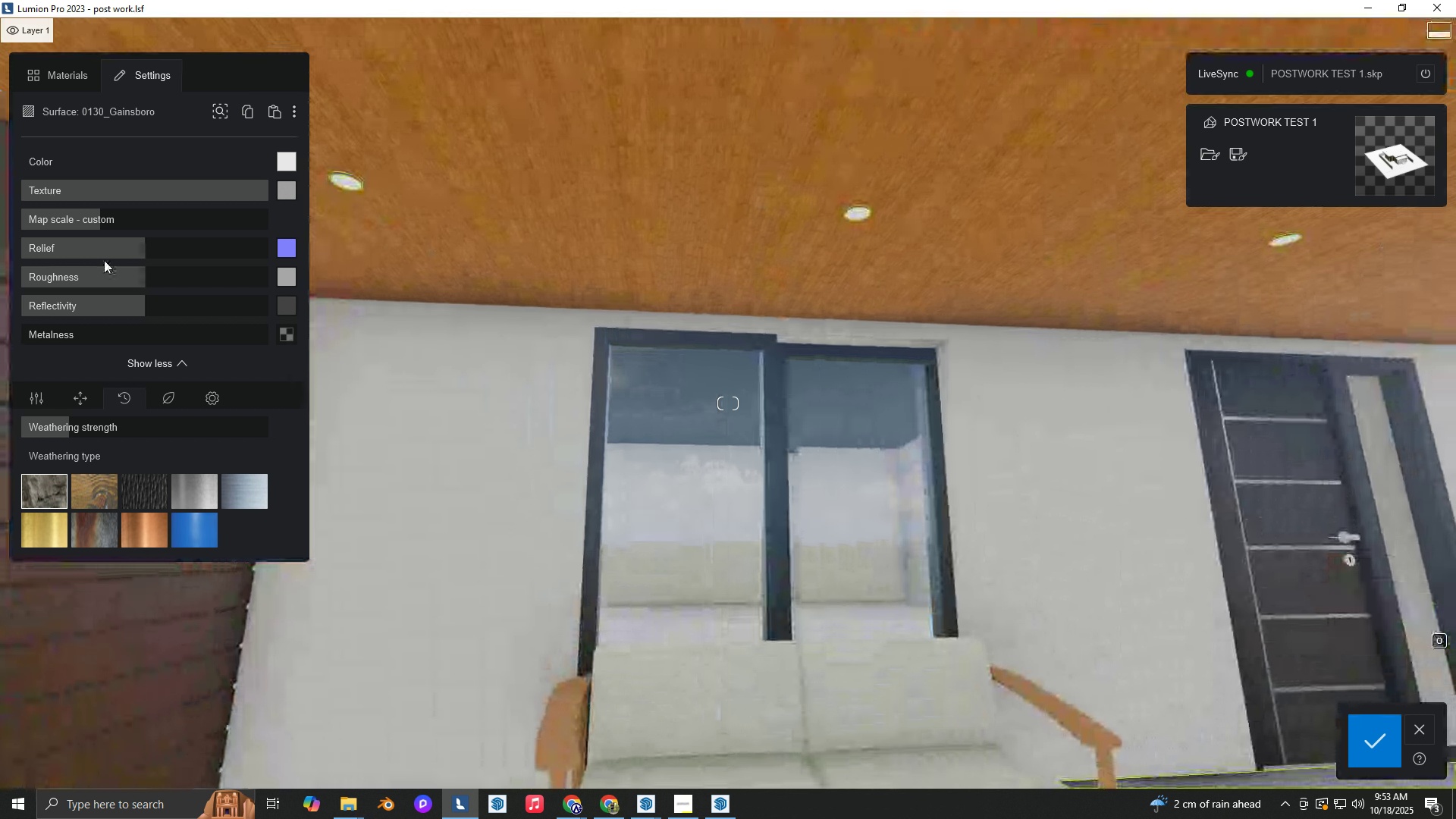 
key(A)
 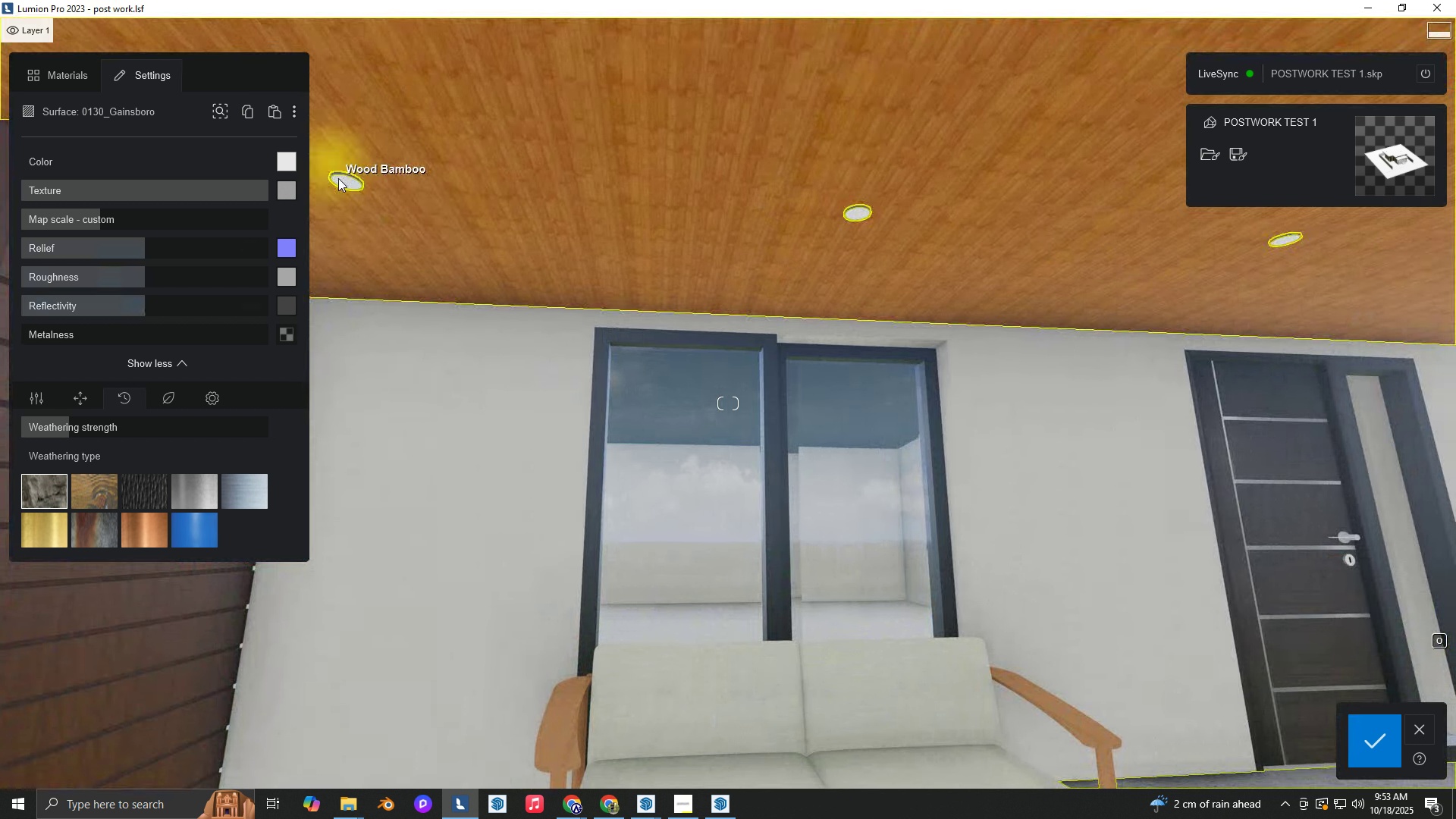 
left_click([341, 184])
 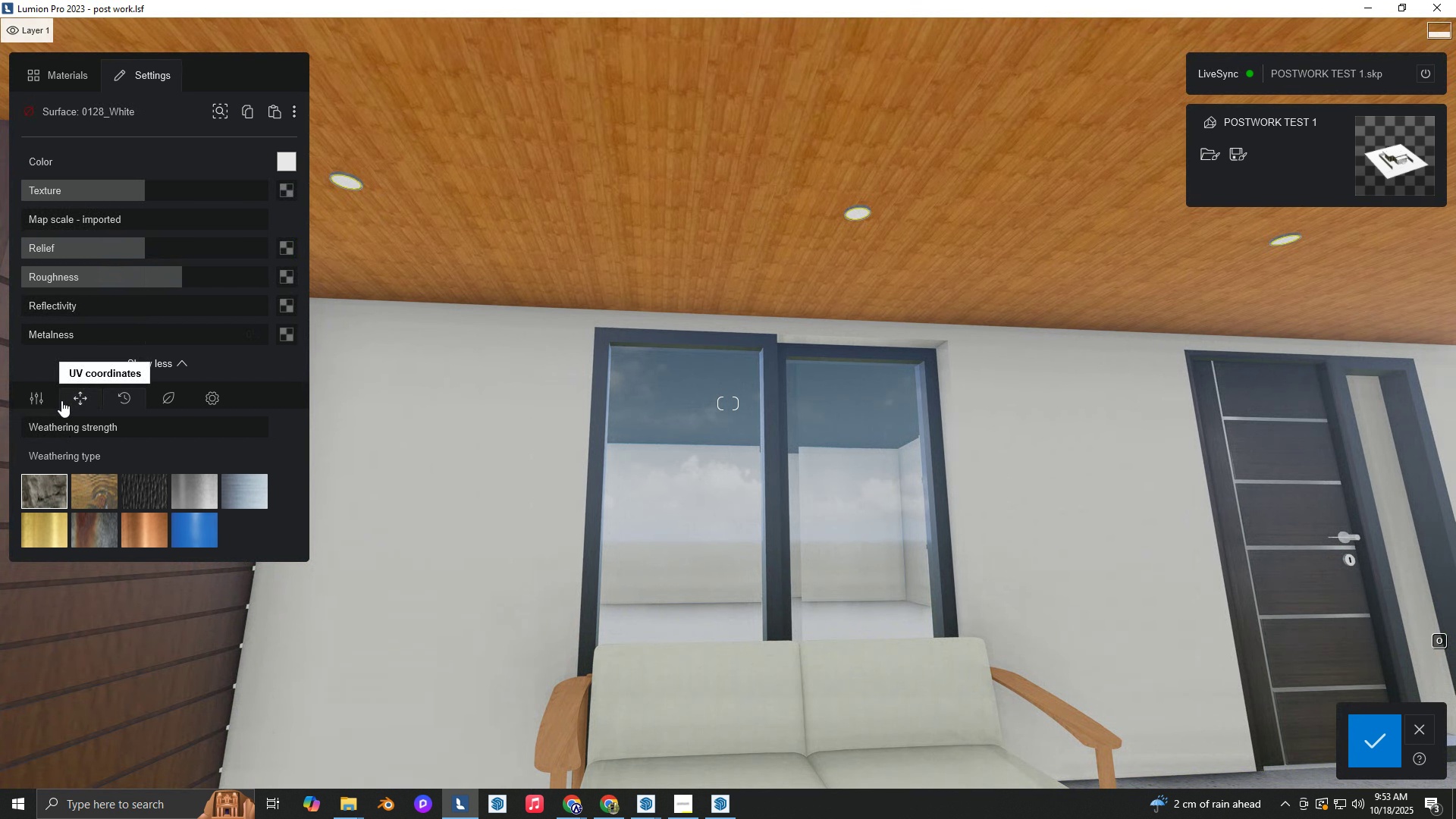 
left_click([60, 400])
 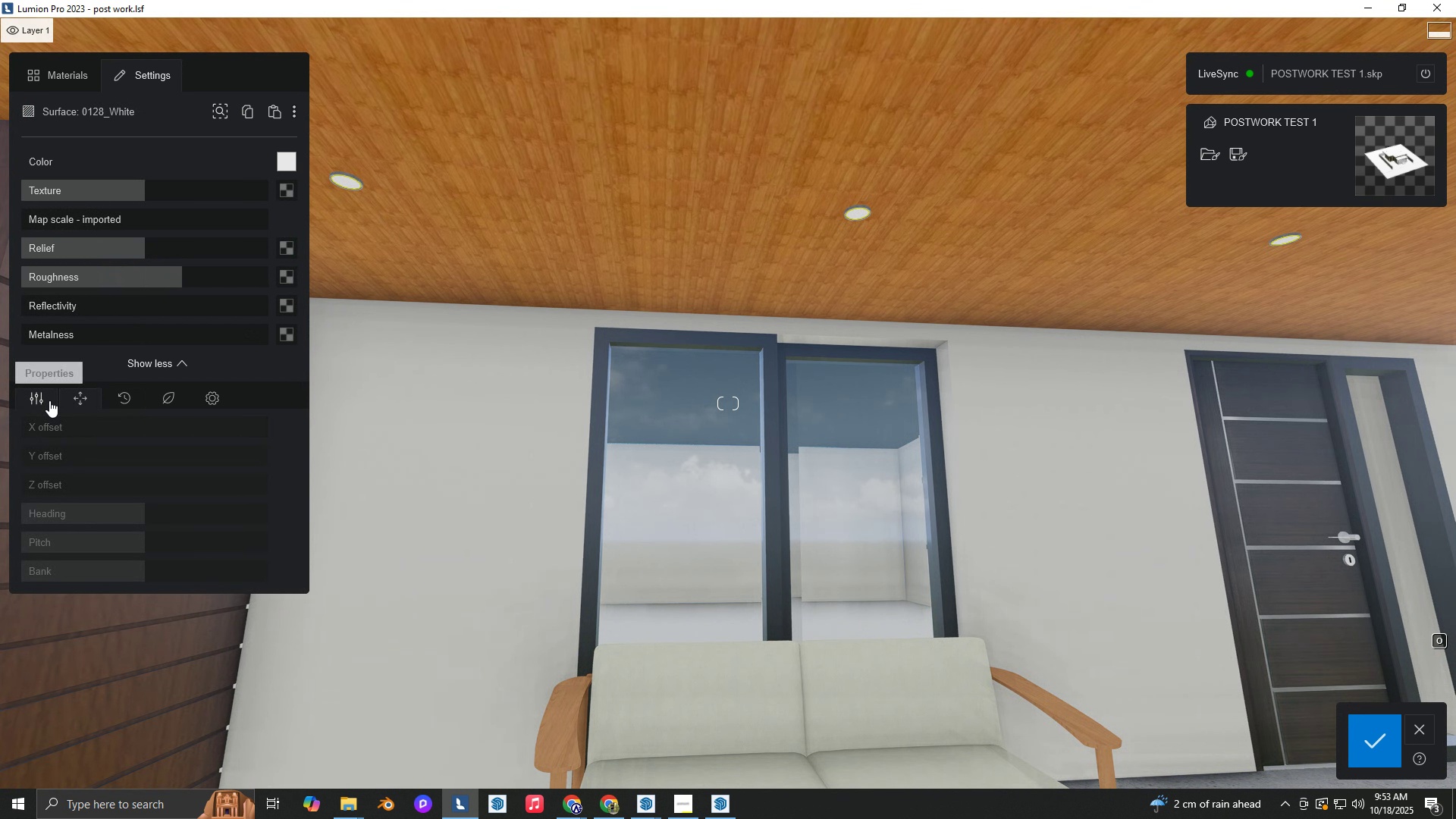 
left_click([49, 400])
 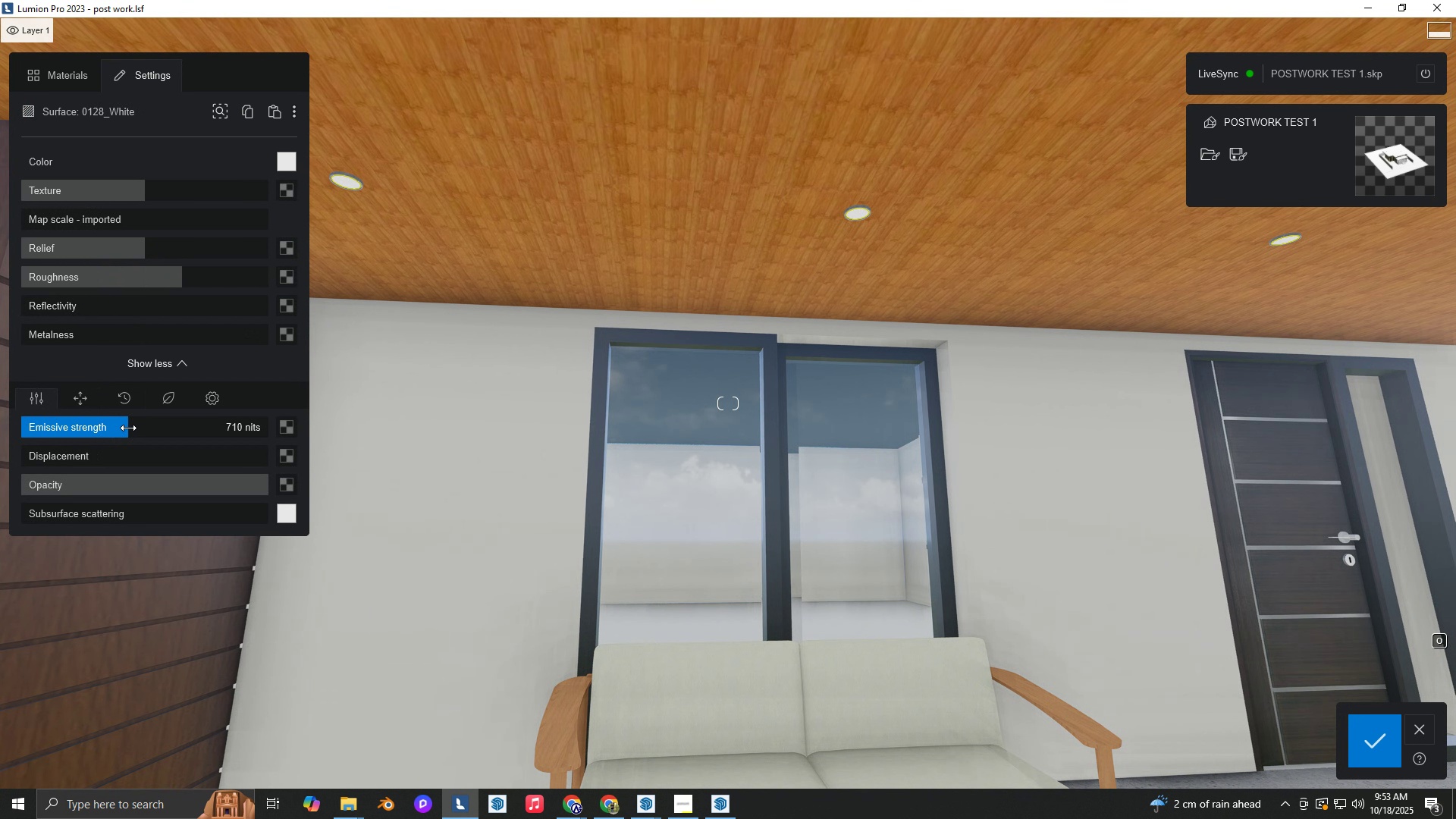 
hold_key(key=S, duration=0.55)
 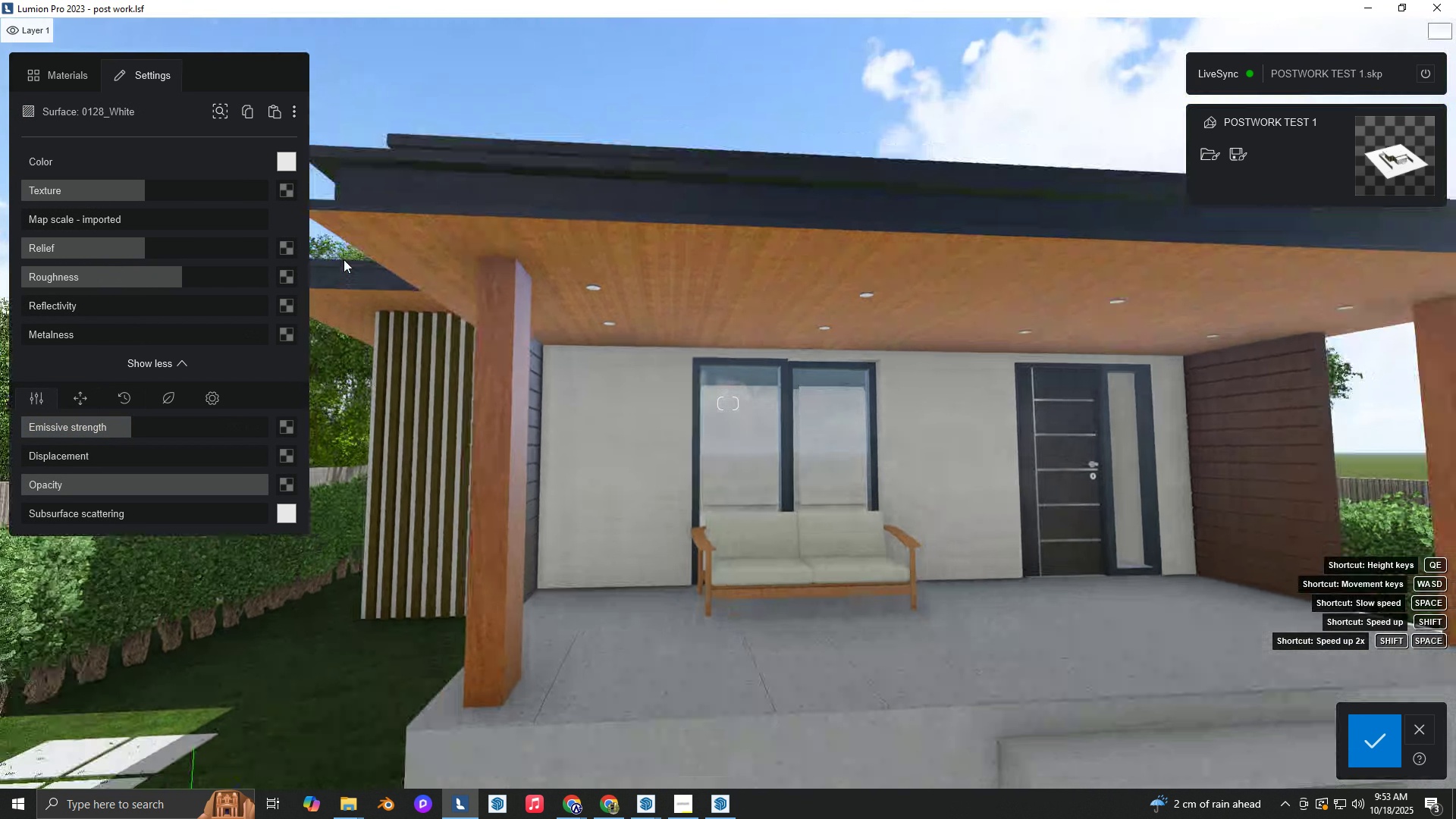 
hold_key(key=A, duration=0.35)
 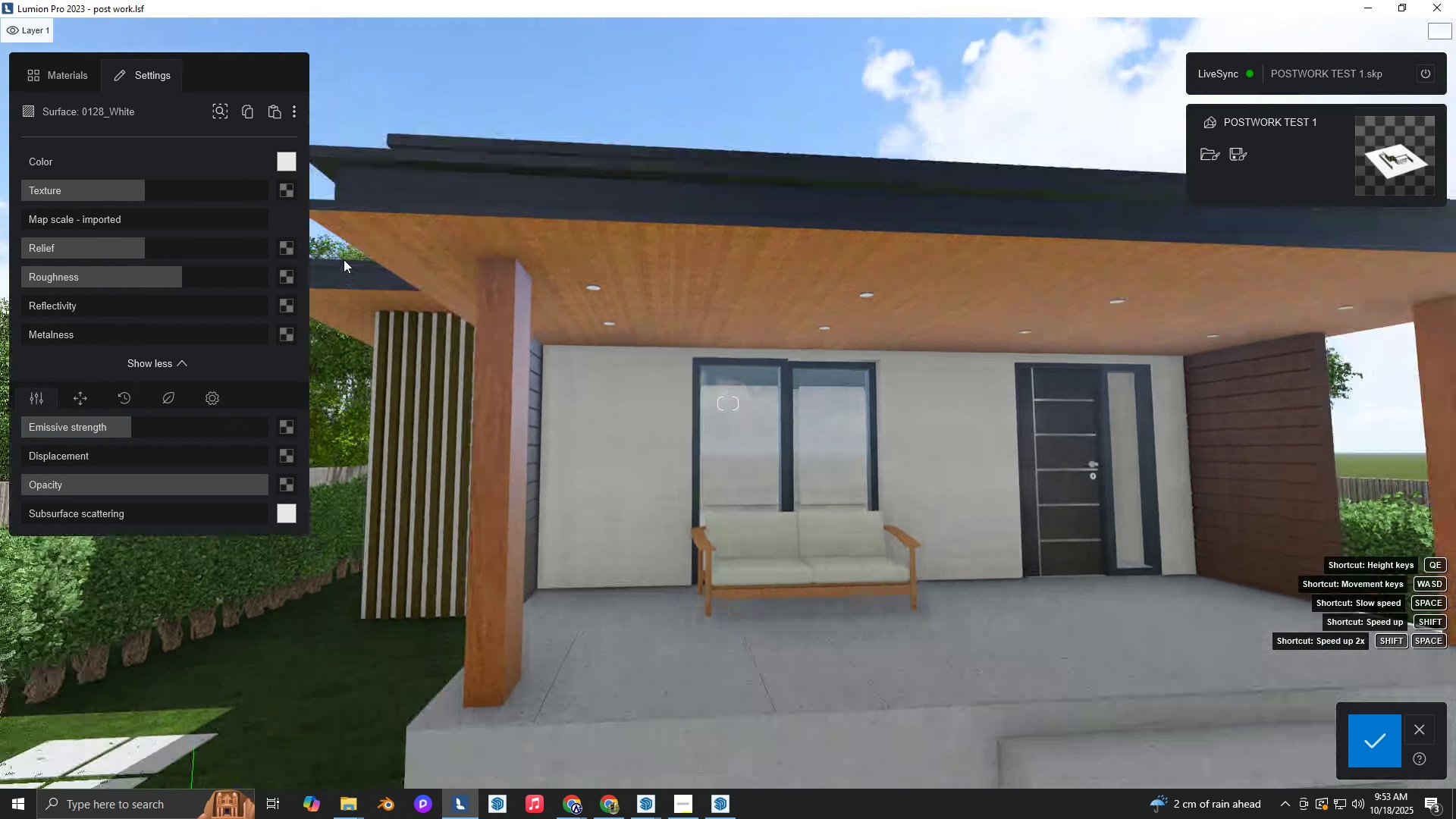 
type(DQ)
 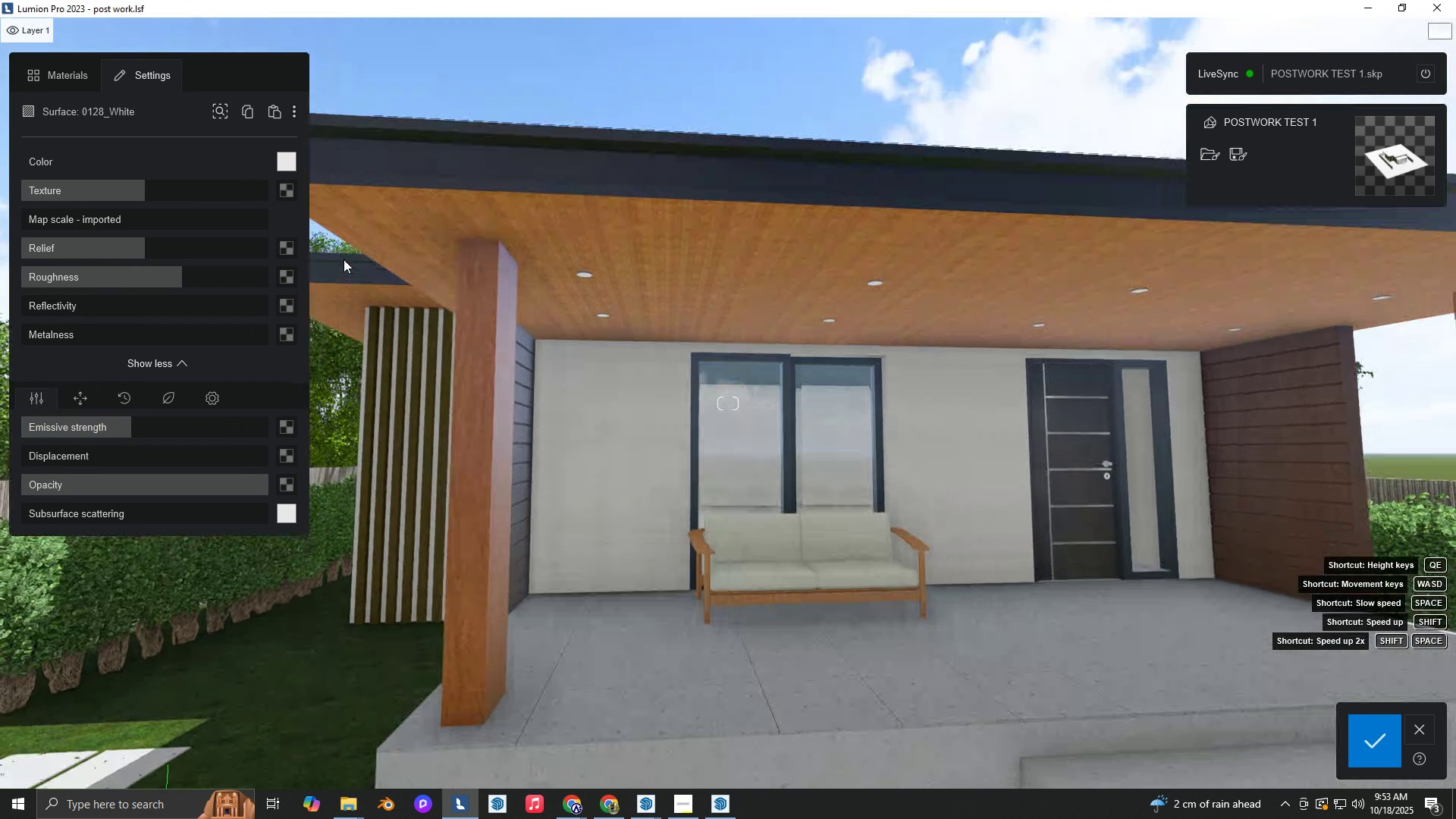 
hold_key(key=S, duration=0.32)
 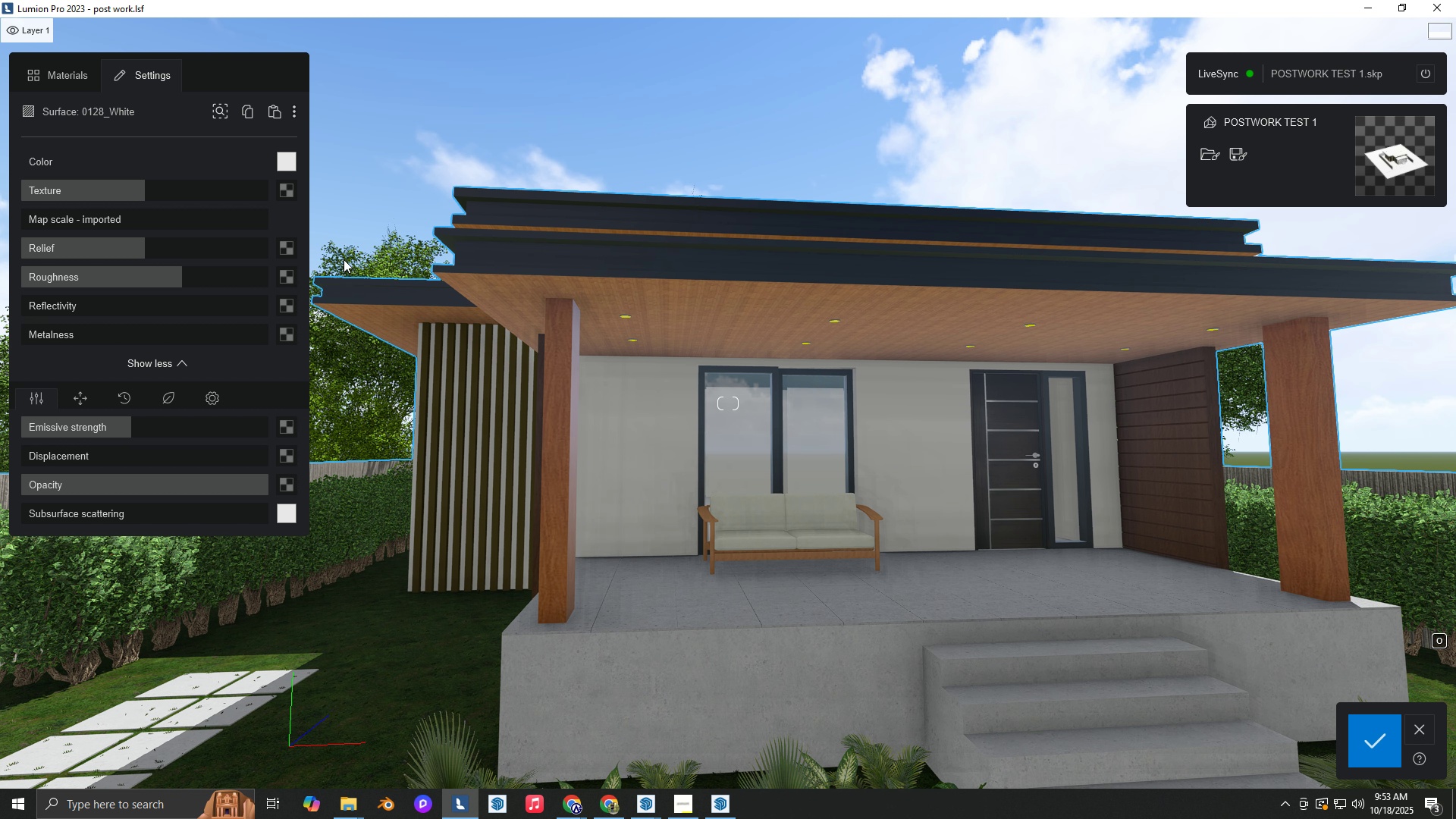 
wait(24.33)
 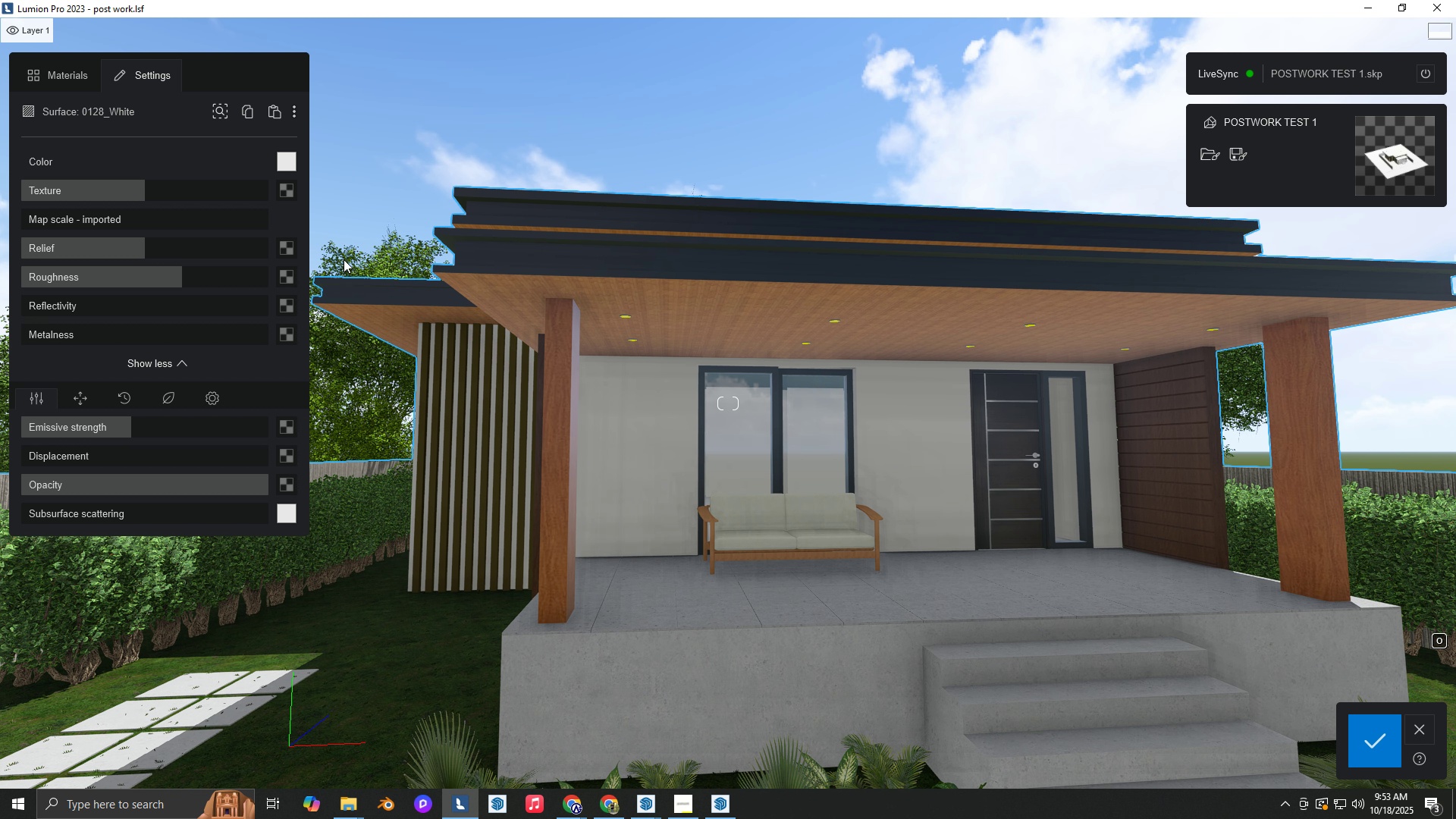 
key(Tab)
type(SD)
 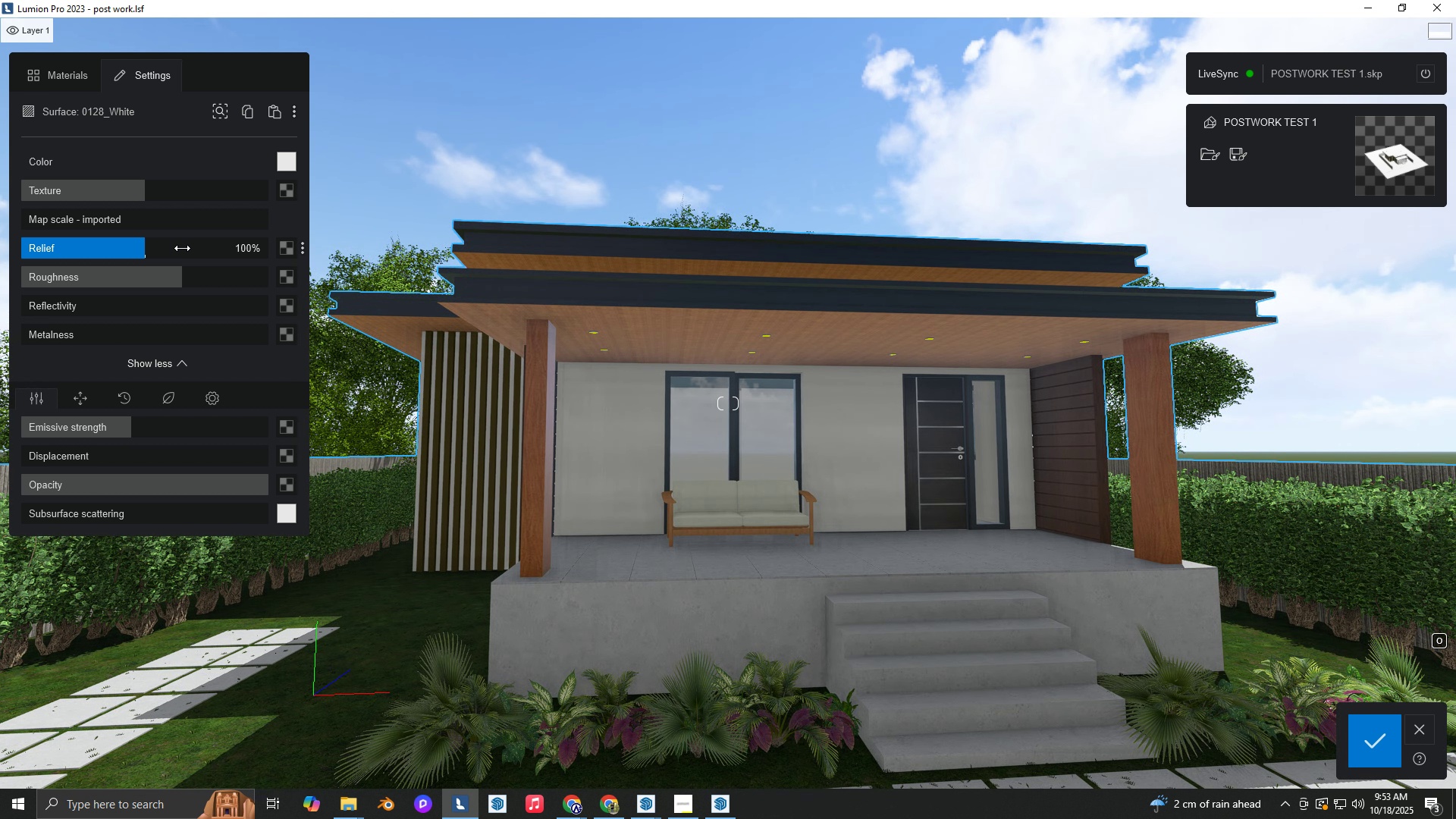 
wait(8.38)
 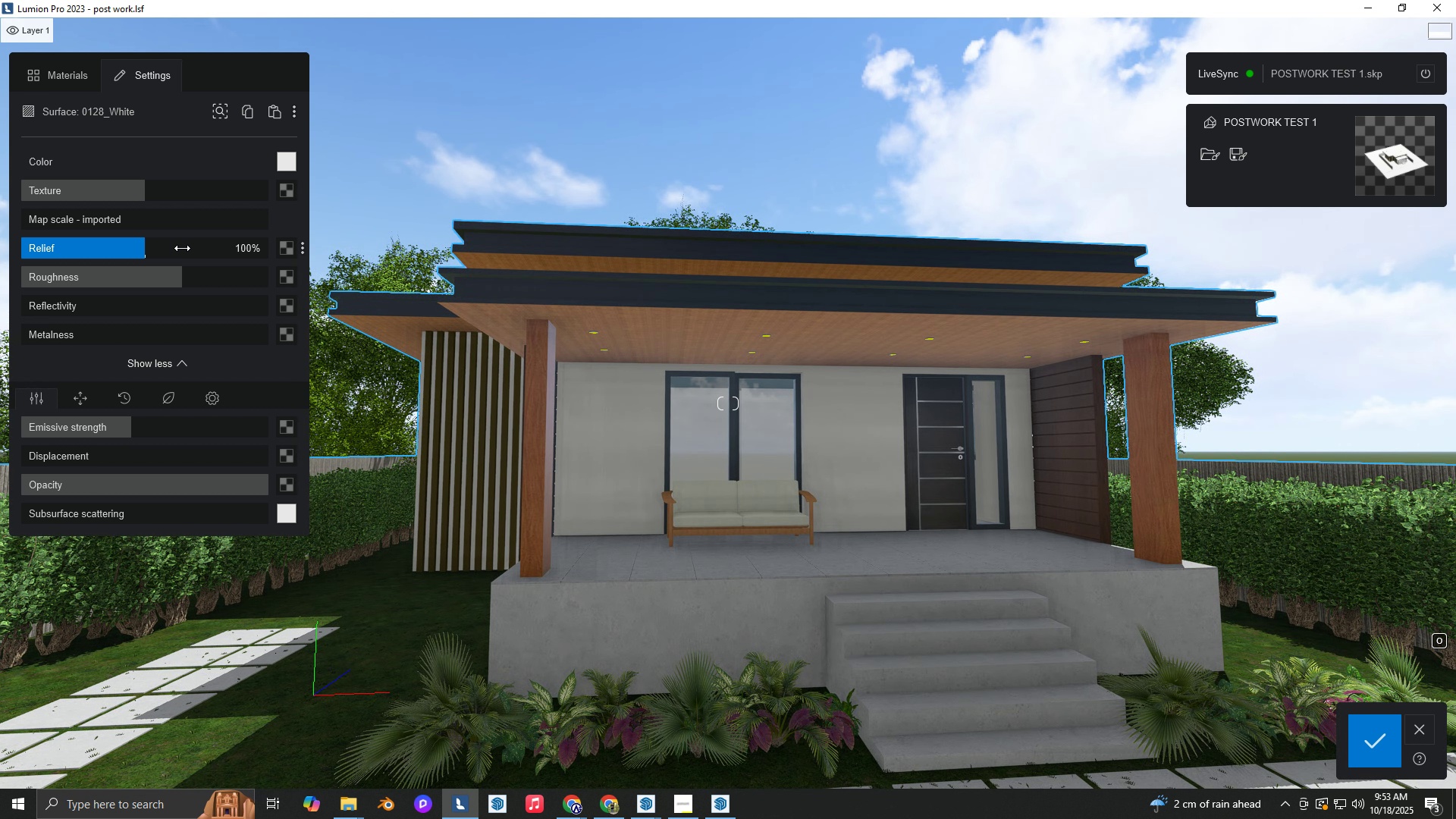 
key(Alt+Tab)
 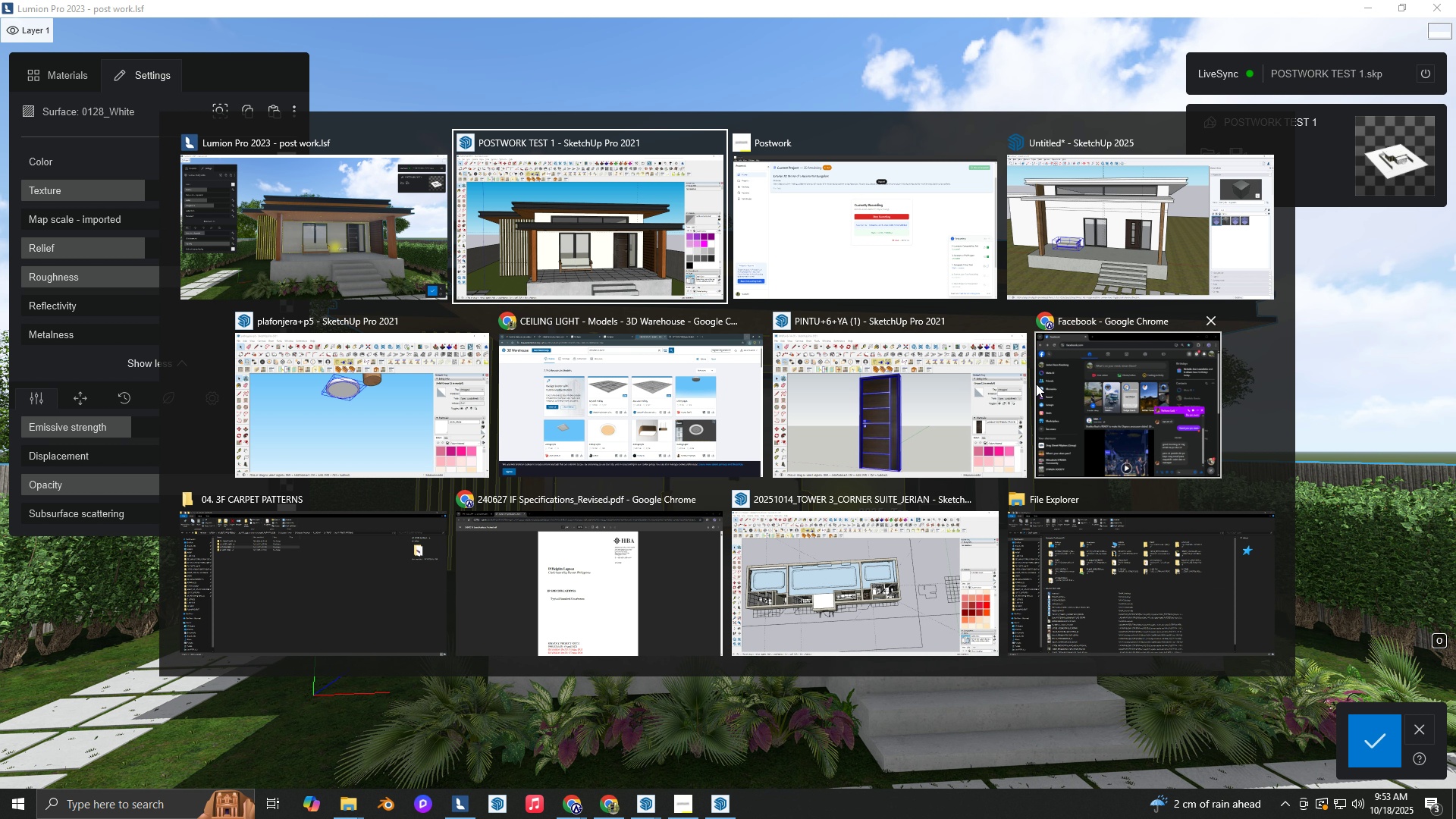 
key(Alt+Tab)
 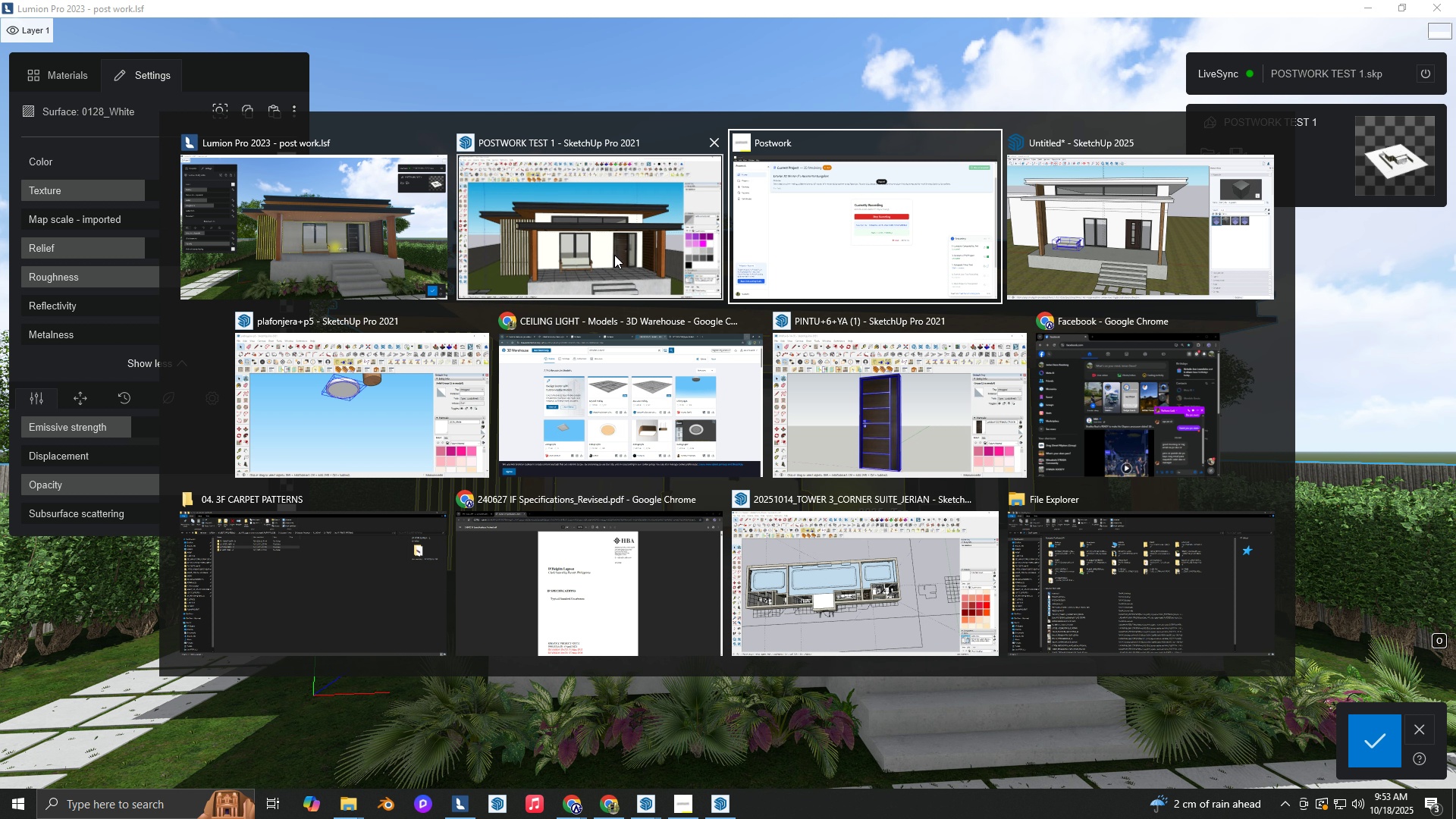 
left_click([614, 255])
 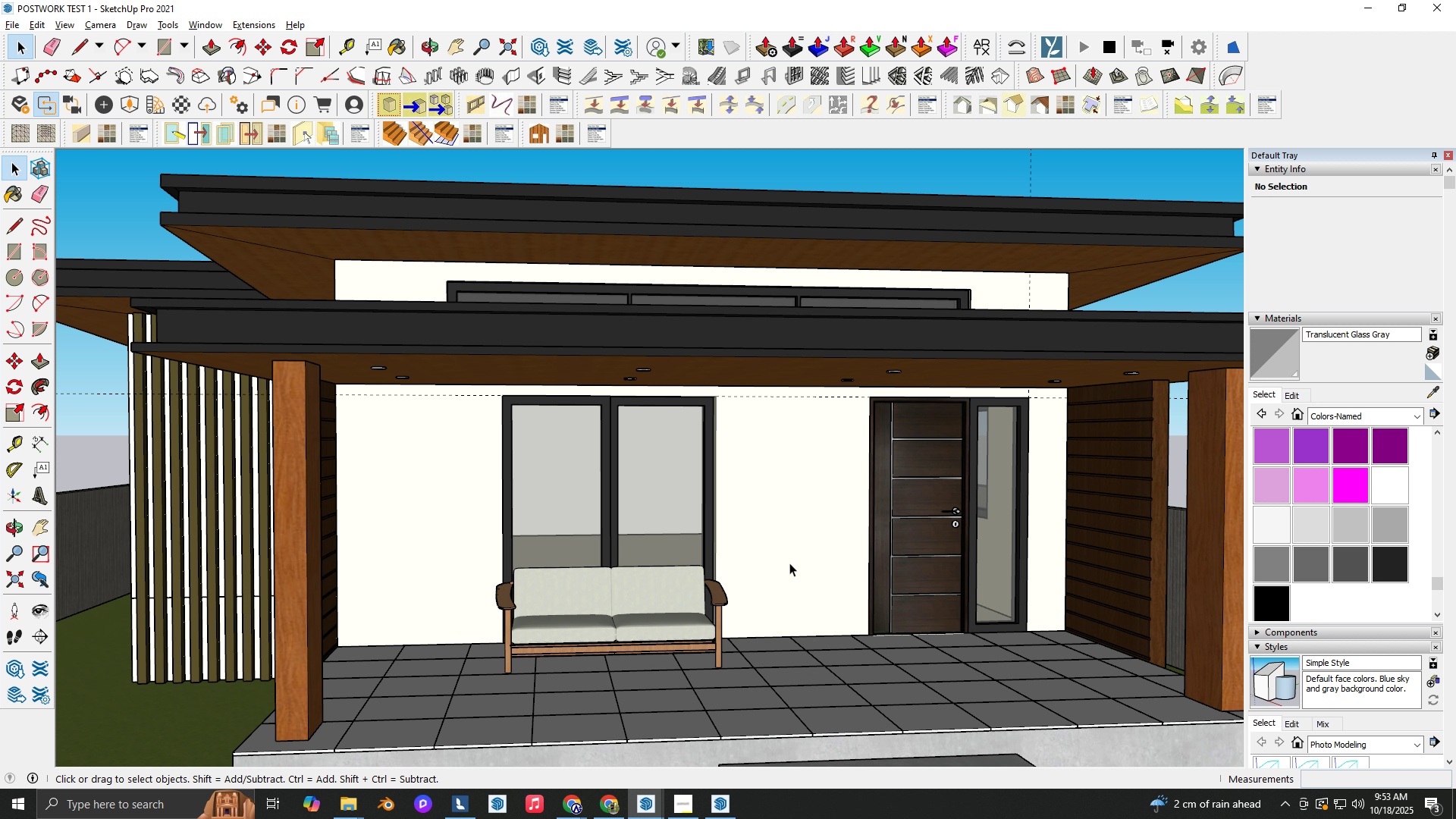 
scroll: coordinate [904, 664], scroll_direction: up, amount: 4.0
 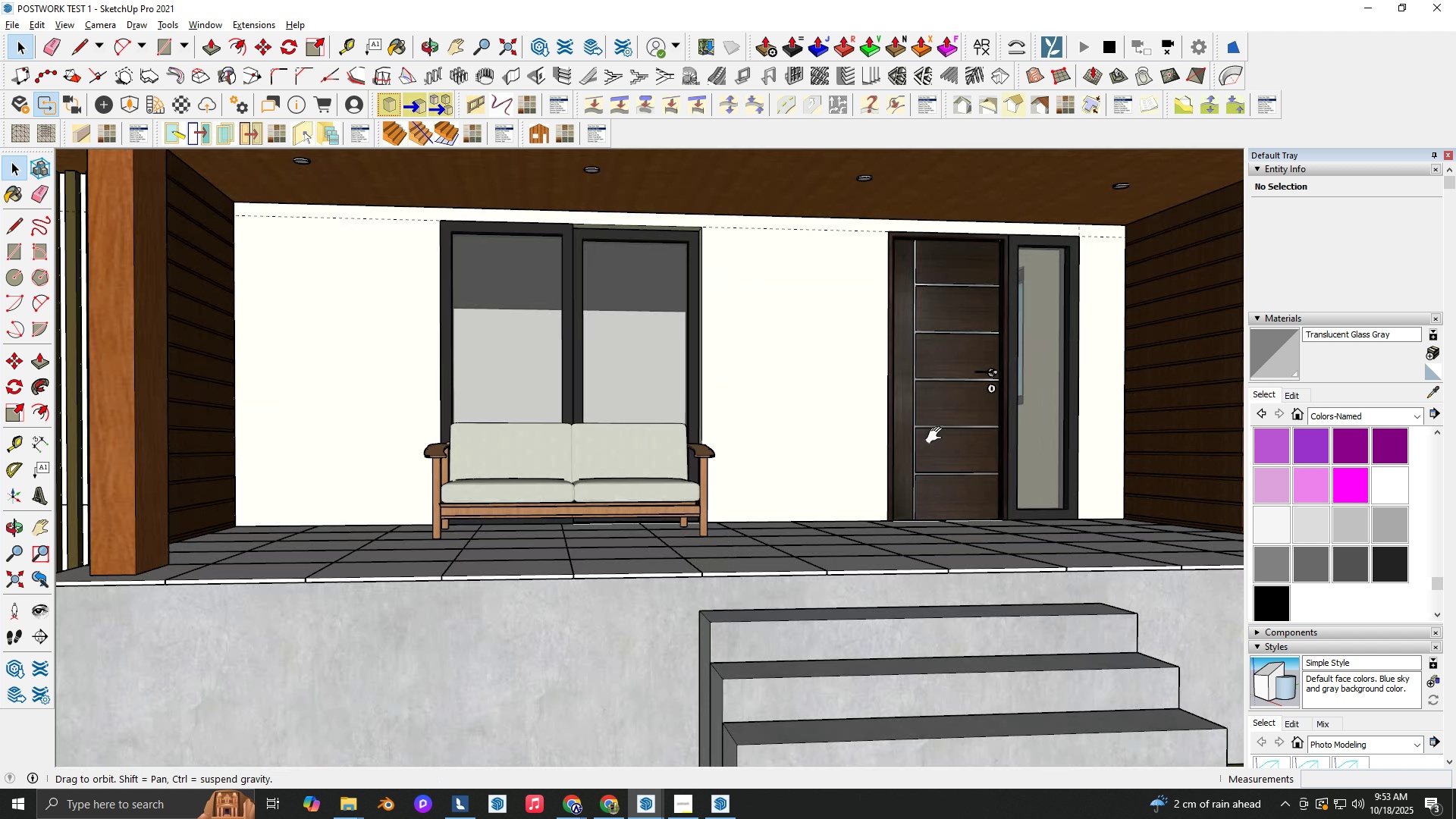 
hold_key(key=ShiftLeft, duration=0.31)
 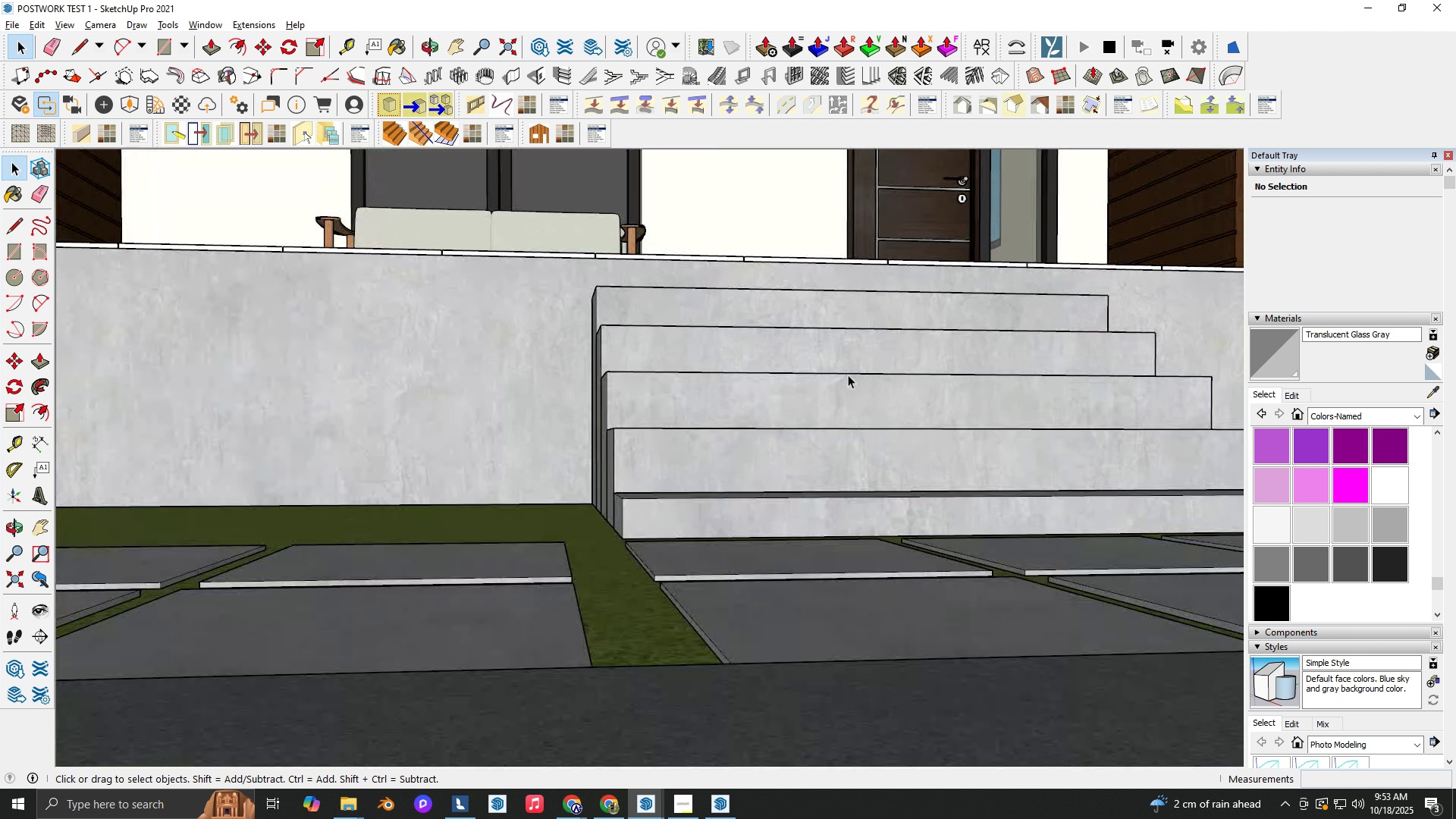 
scroll: coordinate [516, 262], scroll_direction: up, amount: 8.0
 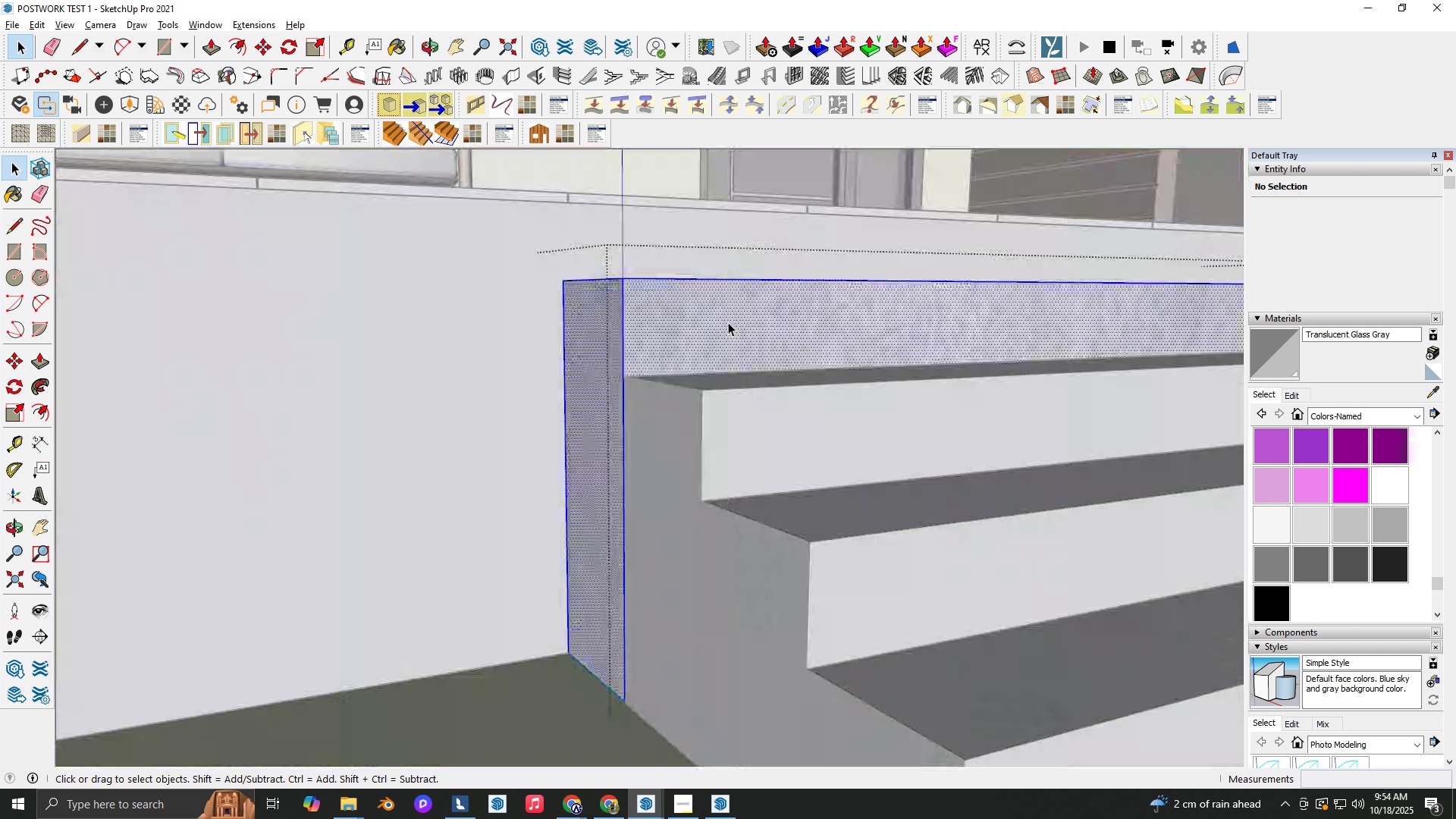 
key(Space)
 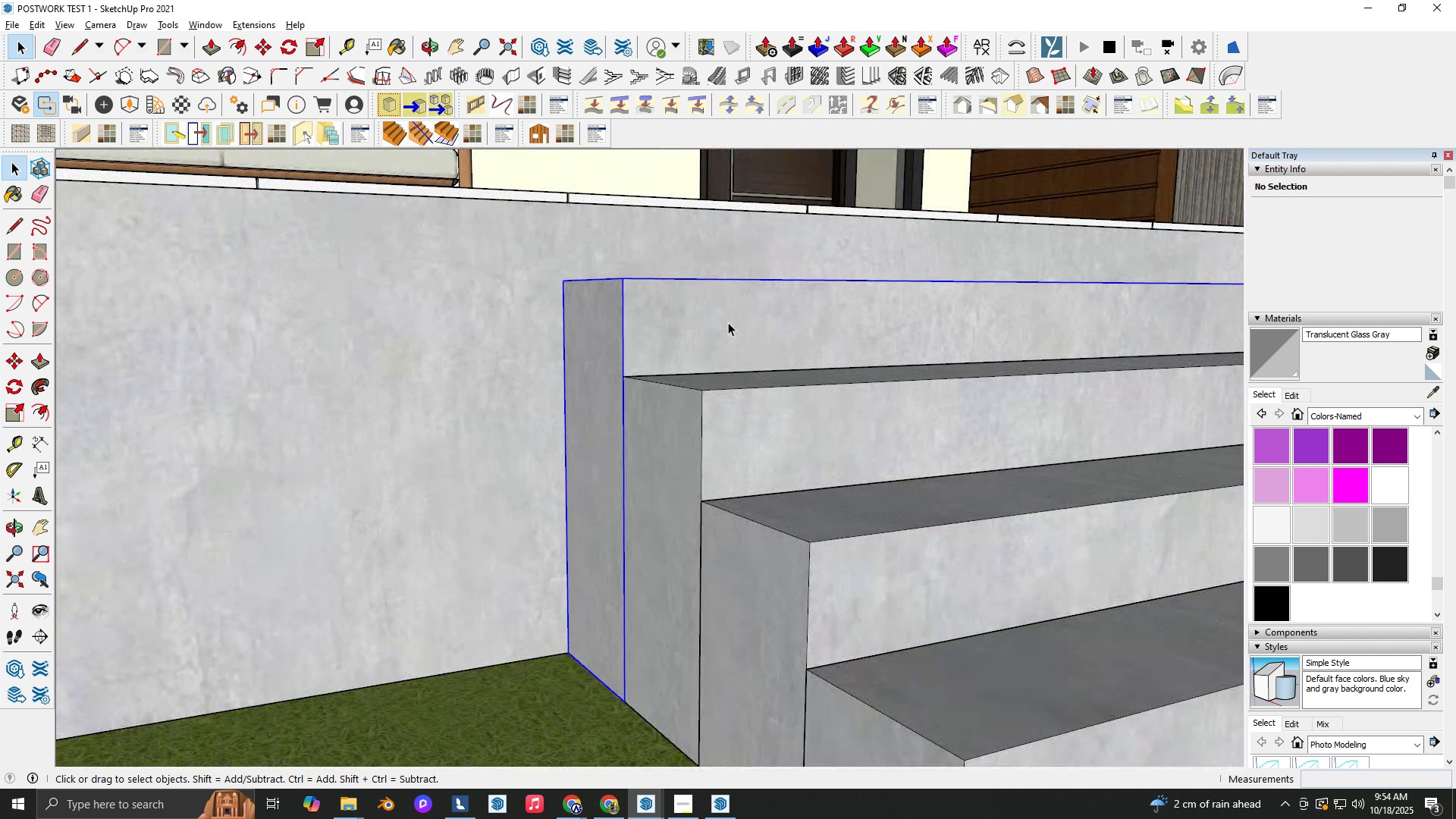 
double_click([728, 322])
 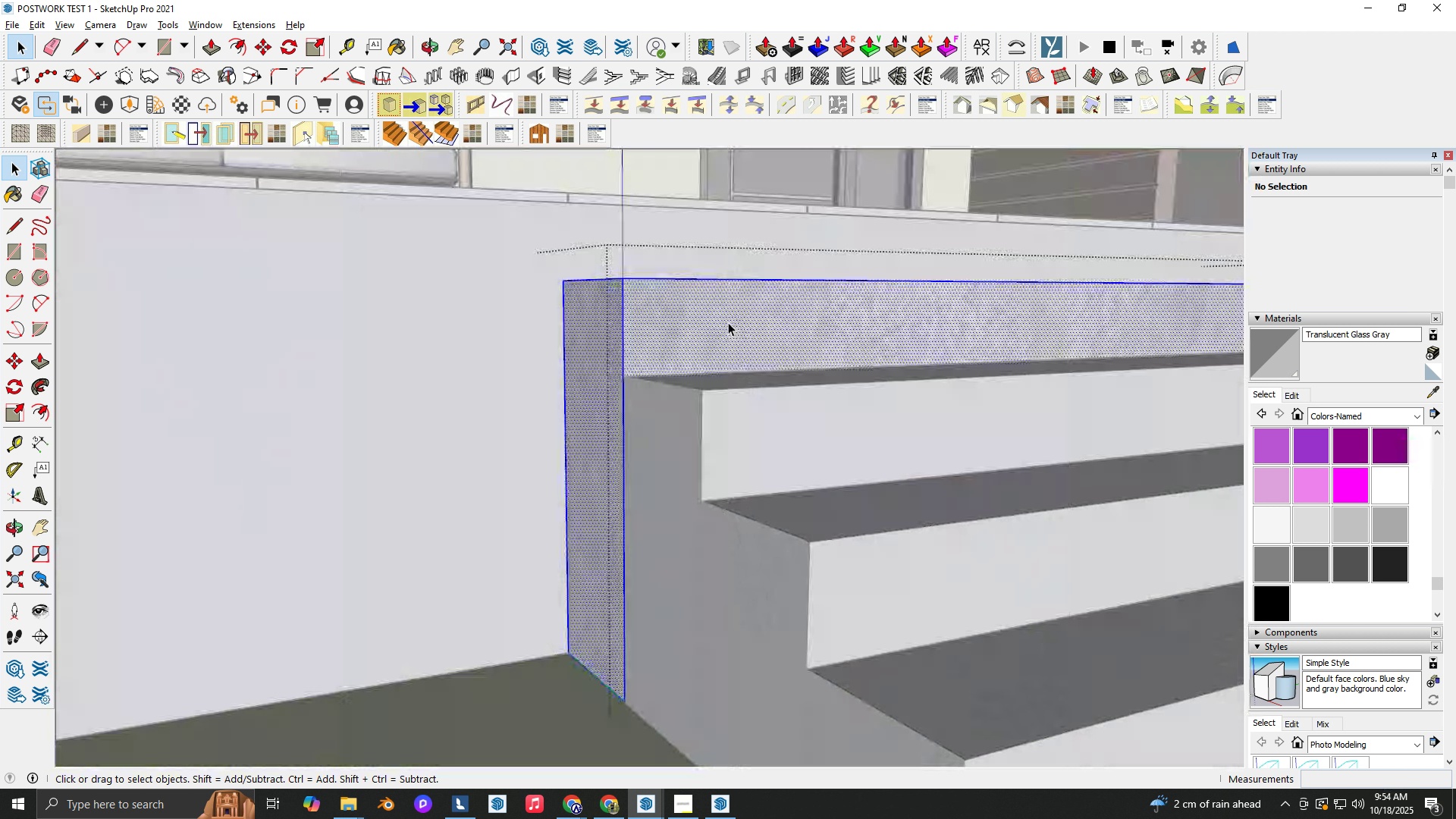 
triple_click([728, 322])
 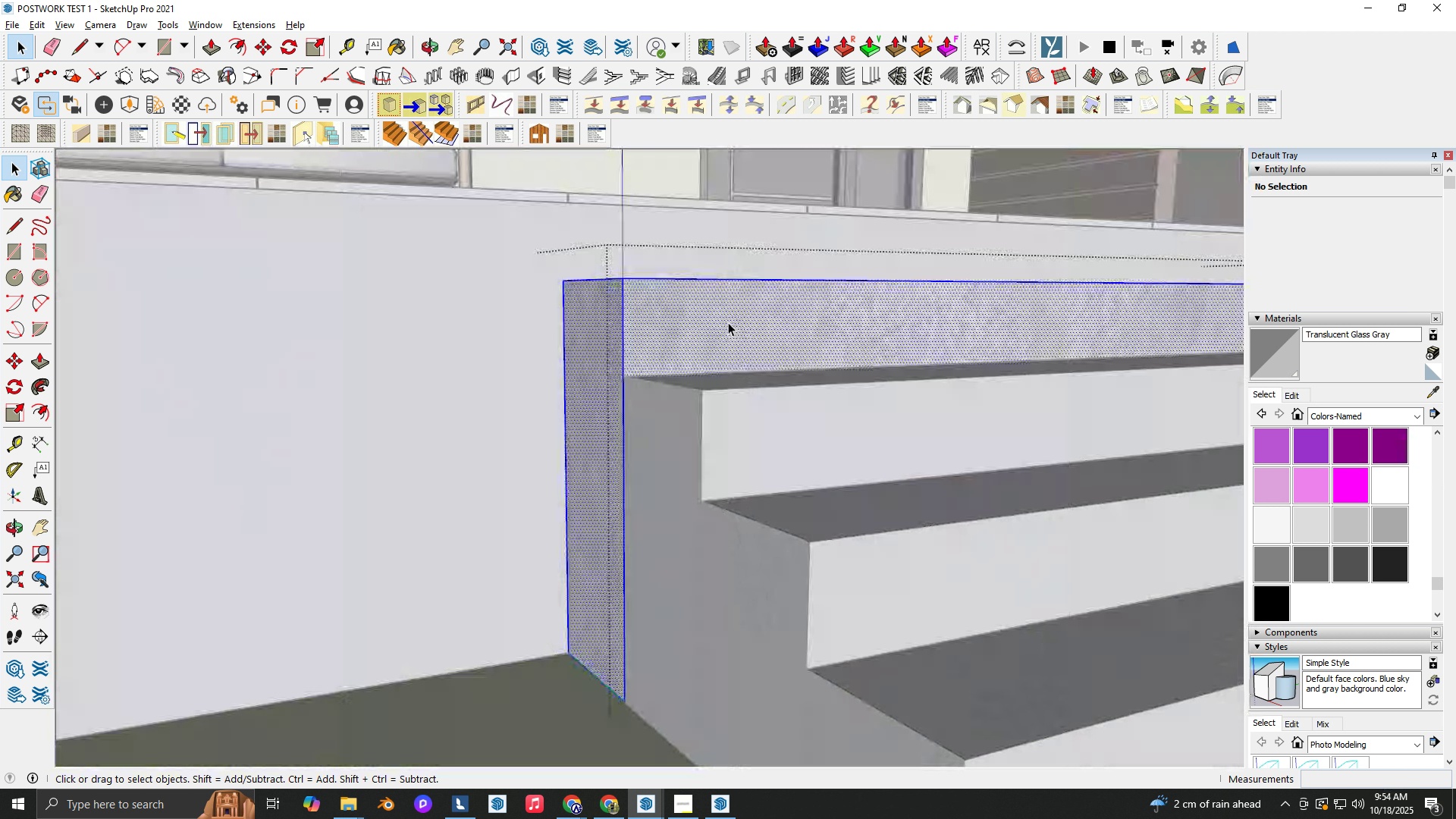 
triple_click([728, 322])
 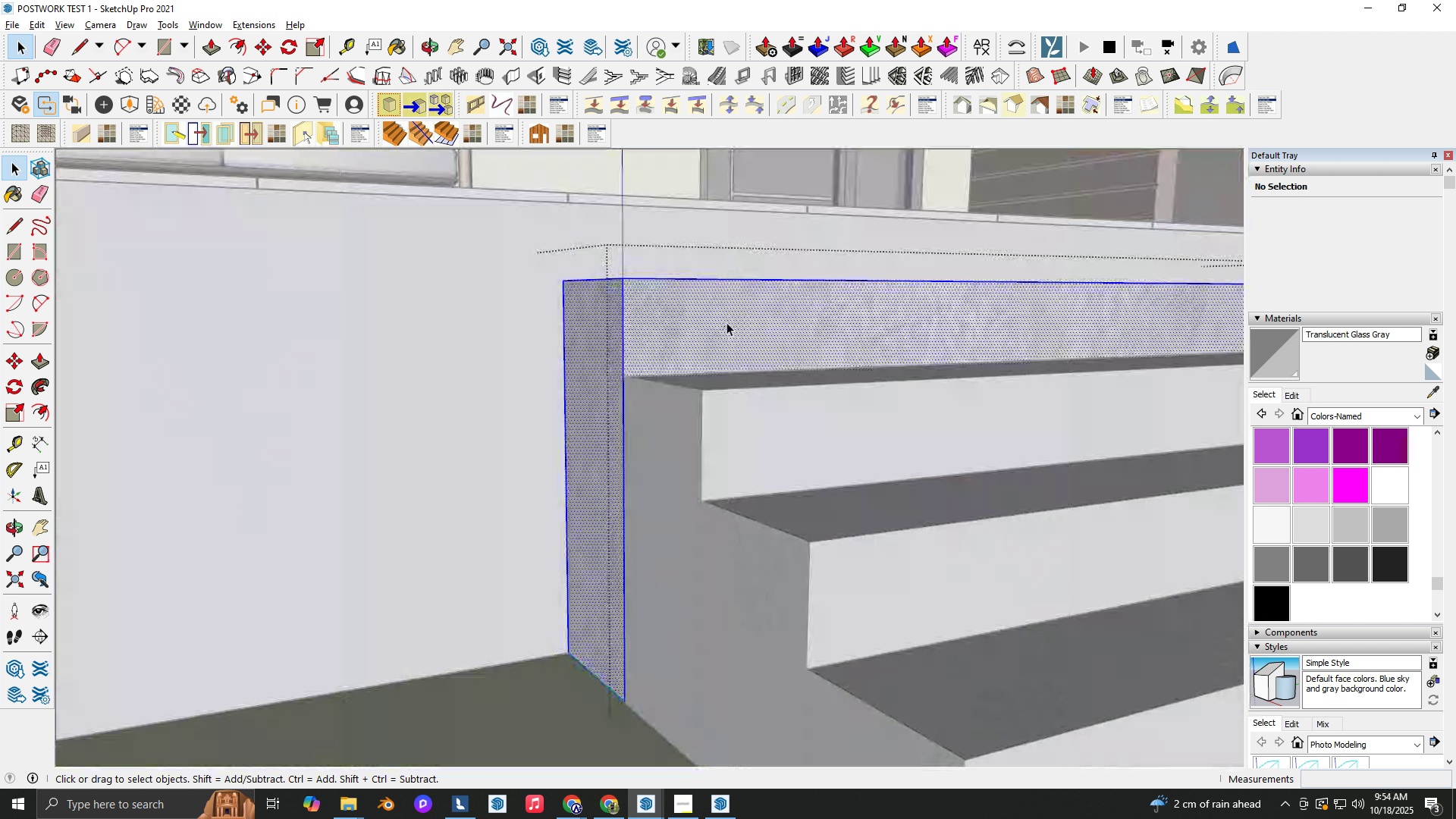 
triple_click([728, 322])
 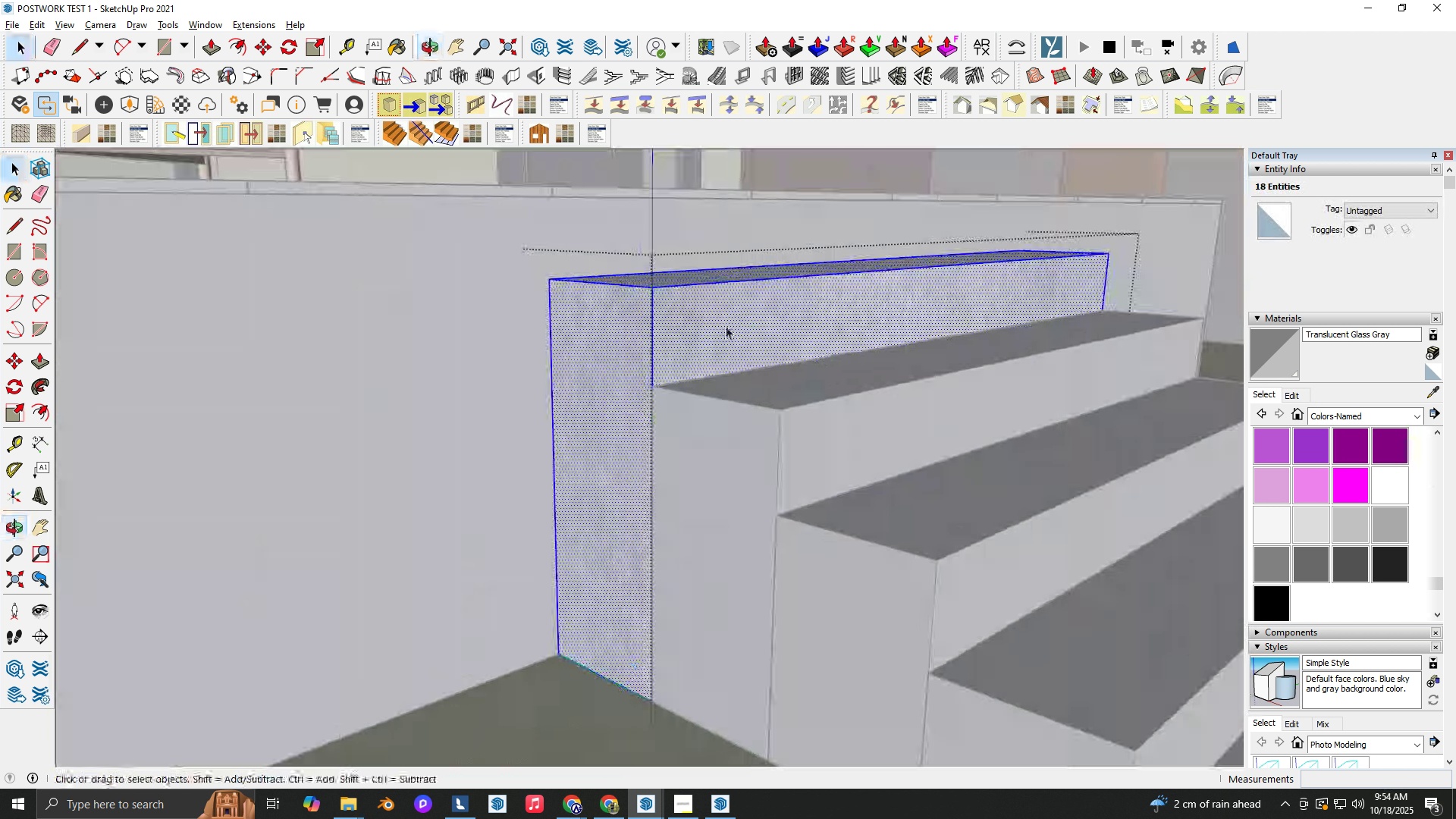 
key(Backquote)
 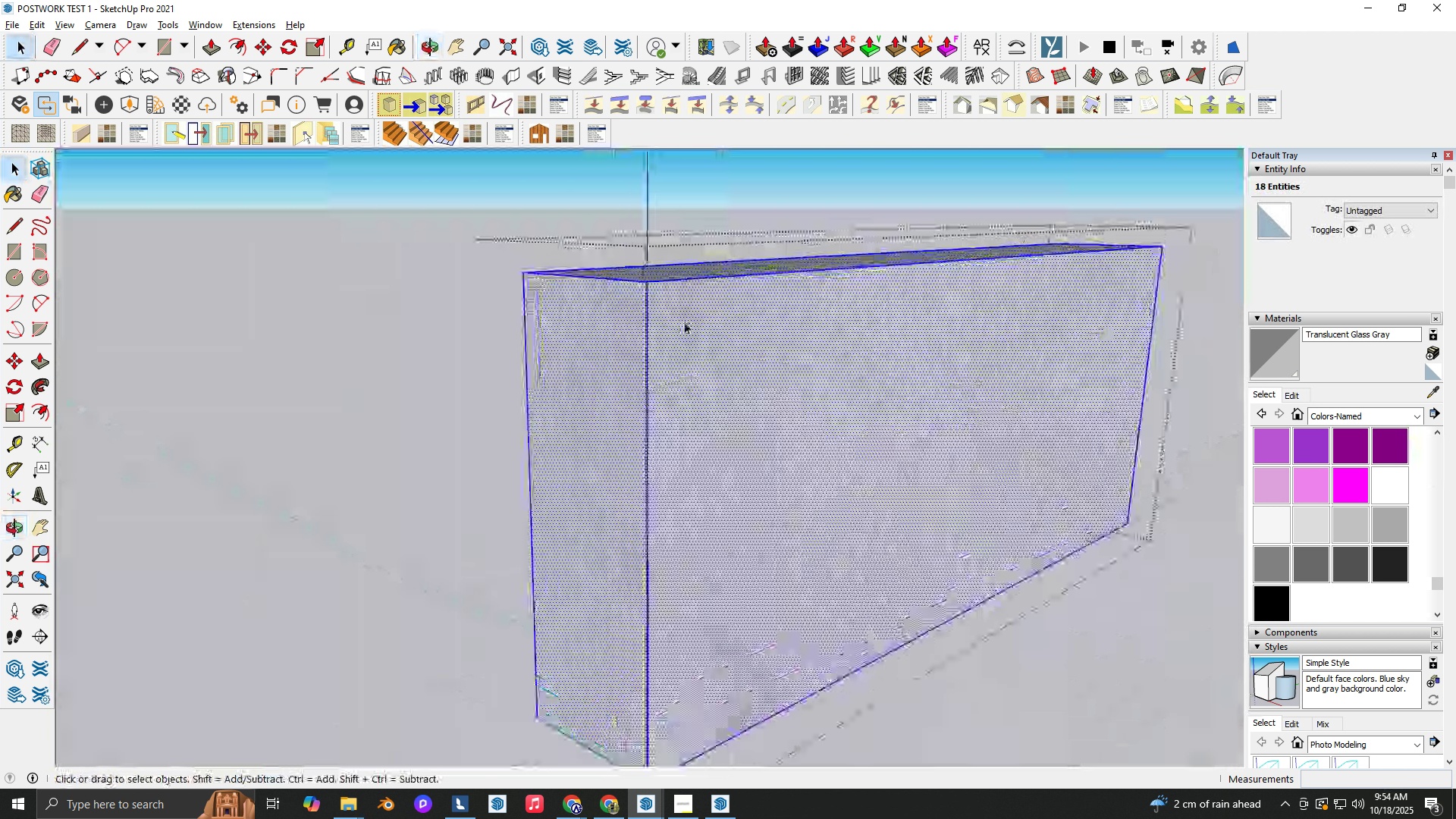 
scroll: coordinate [673, 311], scroll_direction: up, amount: 2.0
 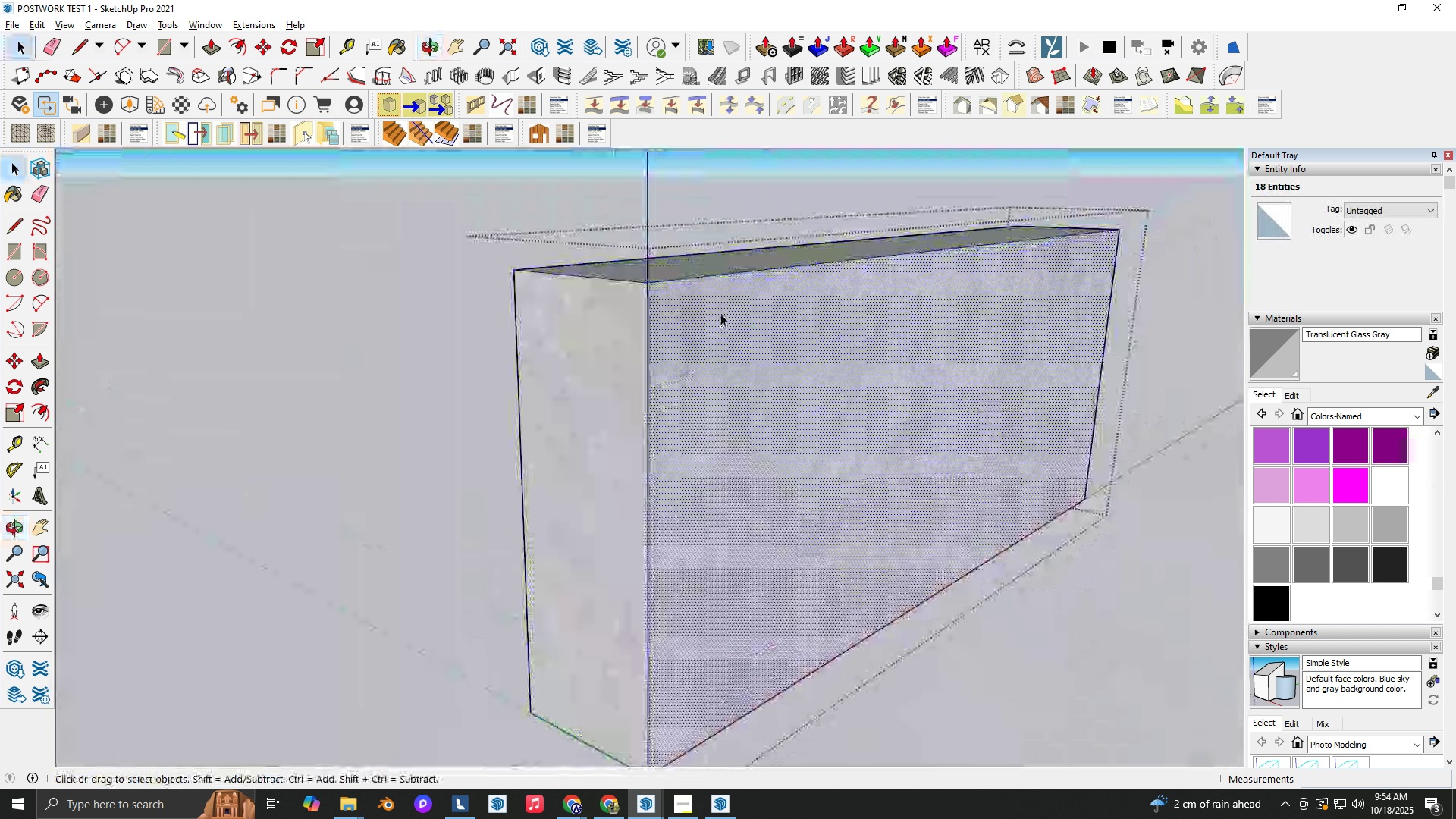 
left_click([720, 313])
 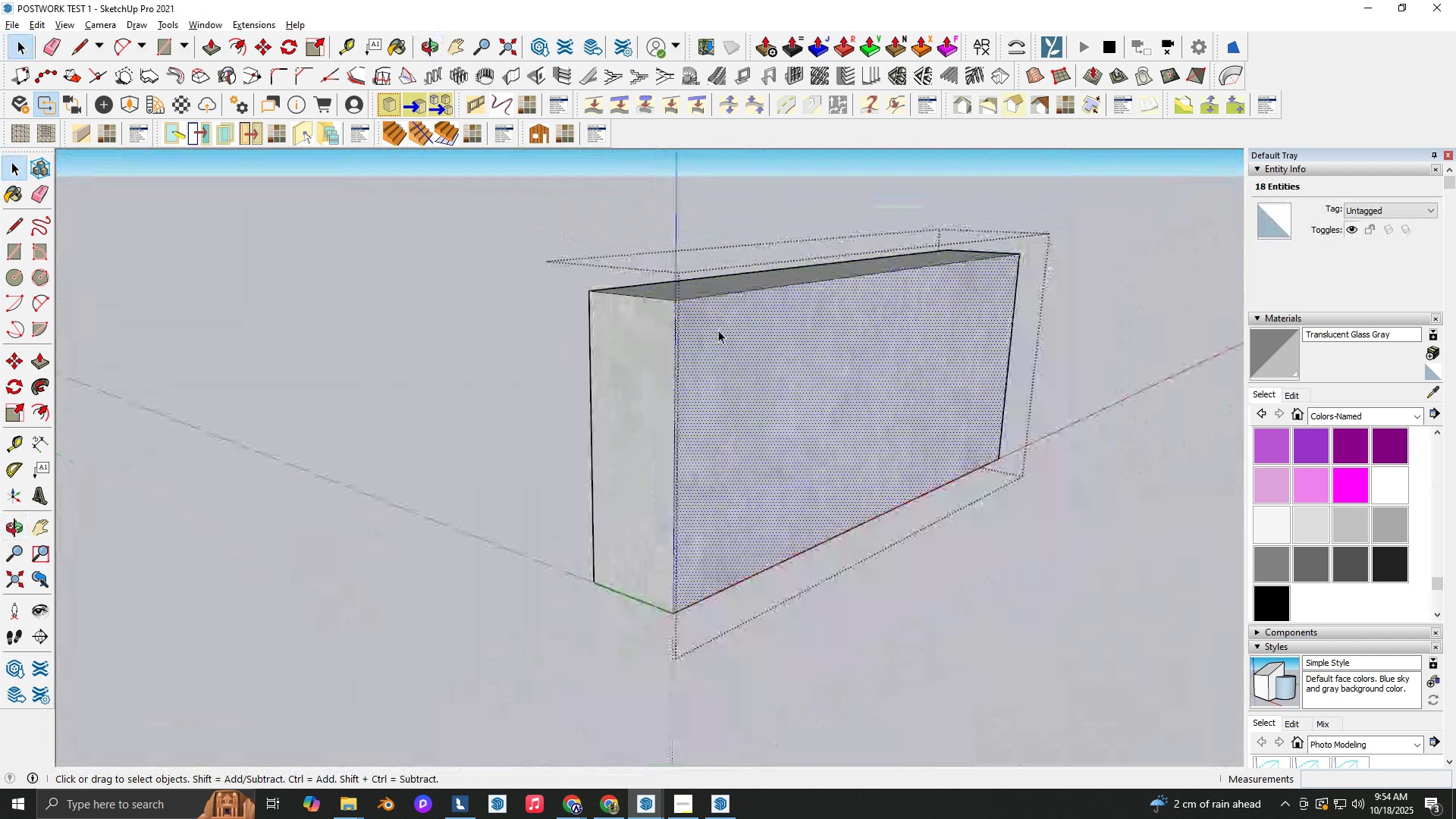 
scroll: coordinate [718, 329], scroll_direction: down, amount: 5.0
 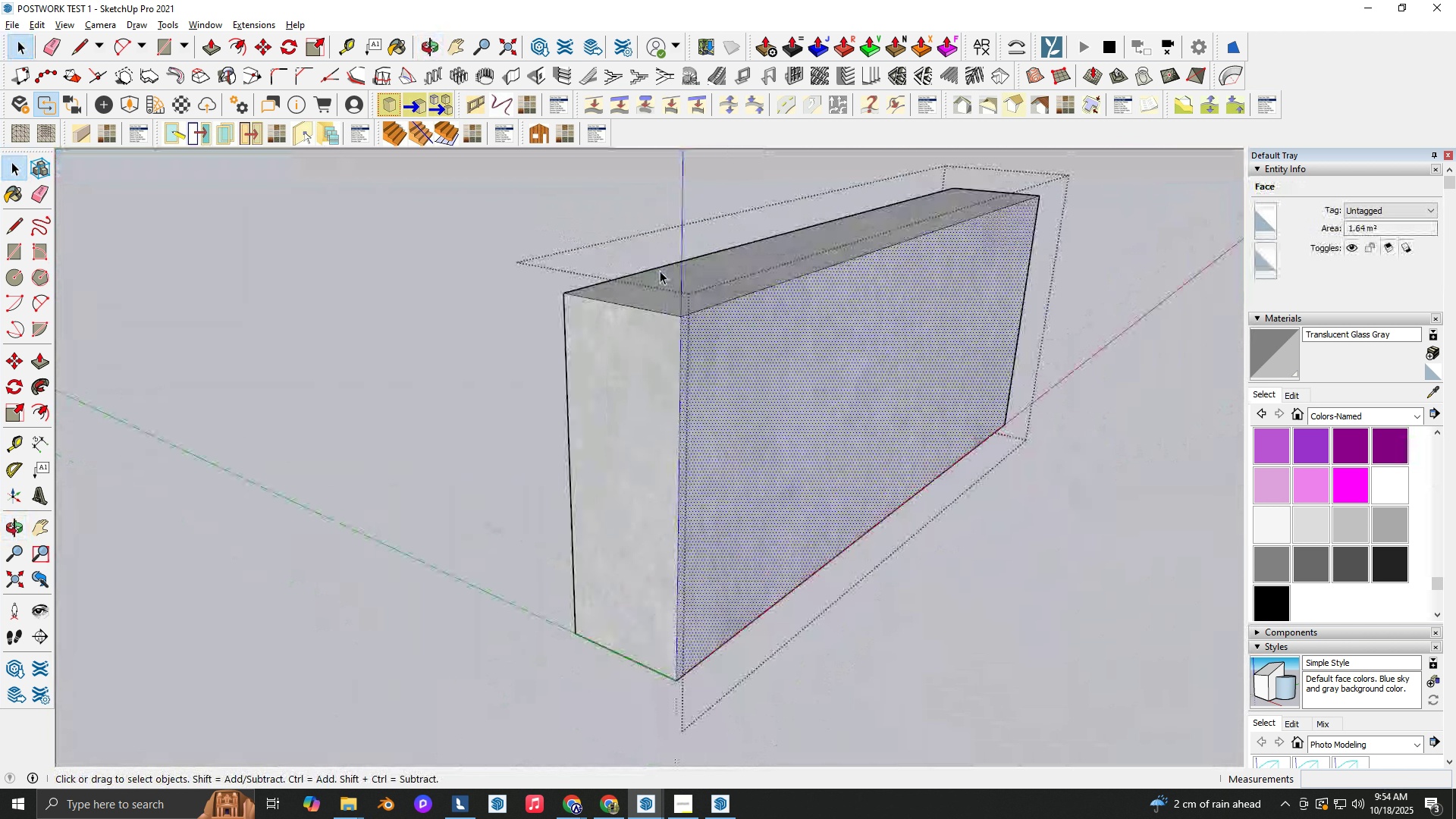 
scroll: coordinate [691, 315], scroll_direction: up, amount: 6.0
 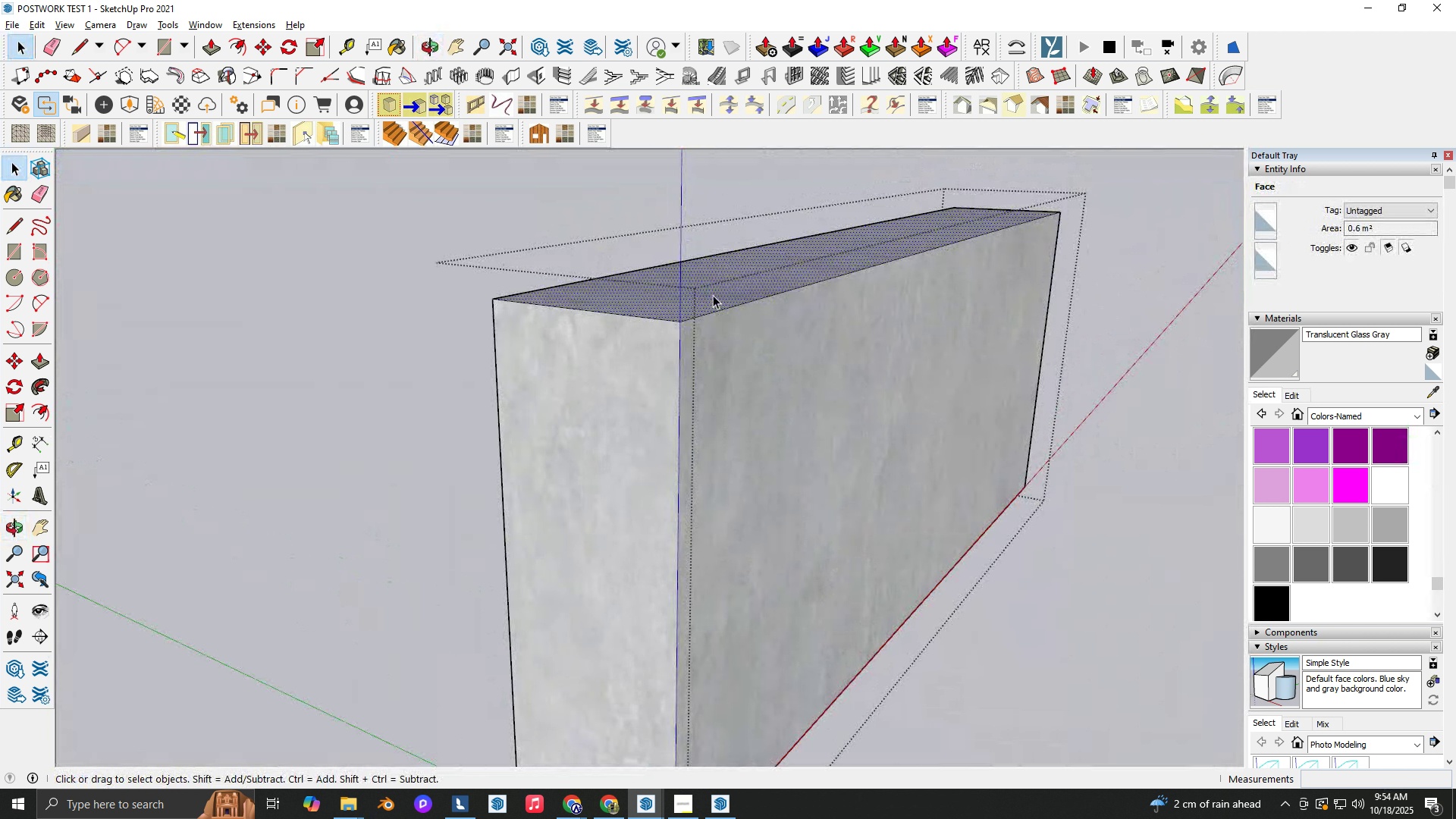 
left_click([676, 283])
 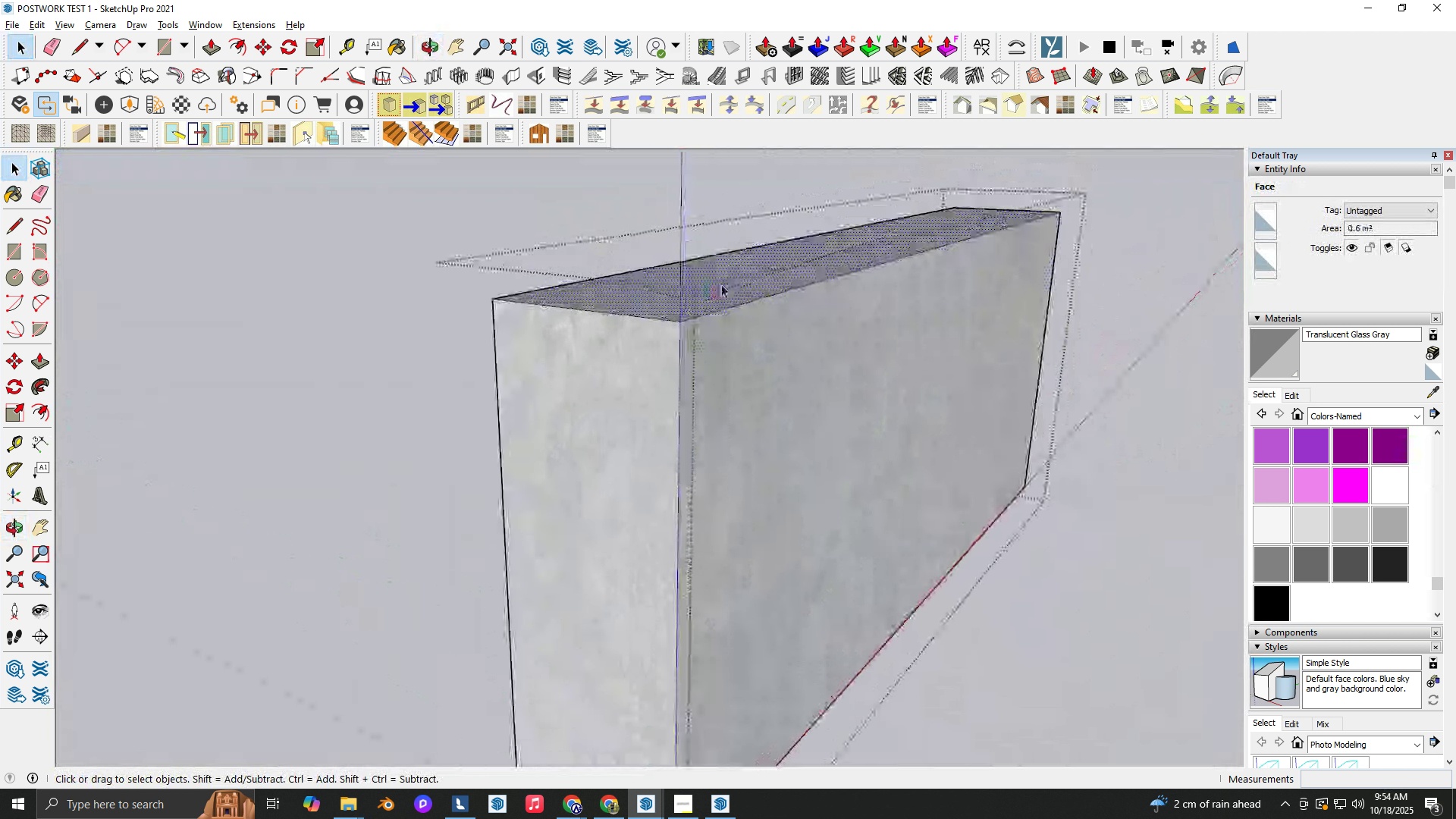 
left_click([721, 284])
 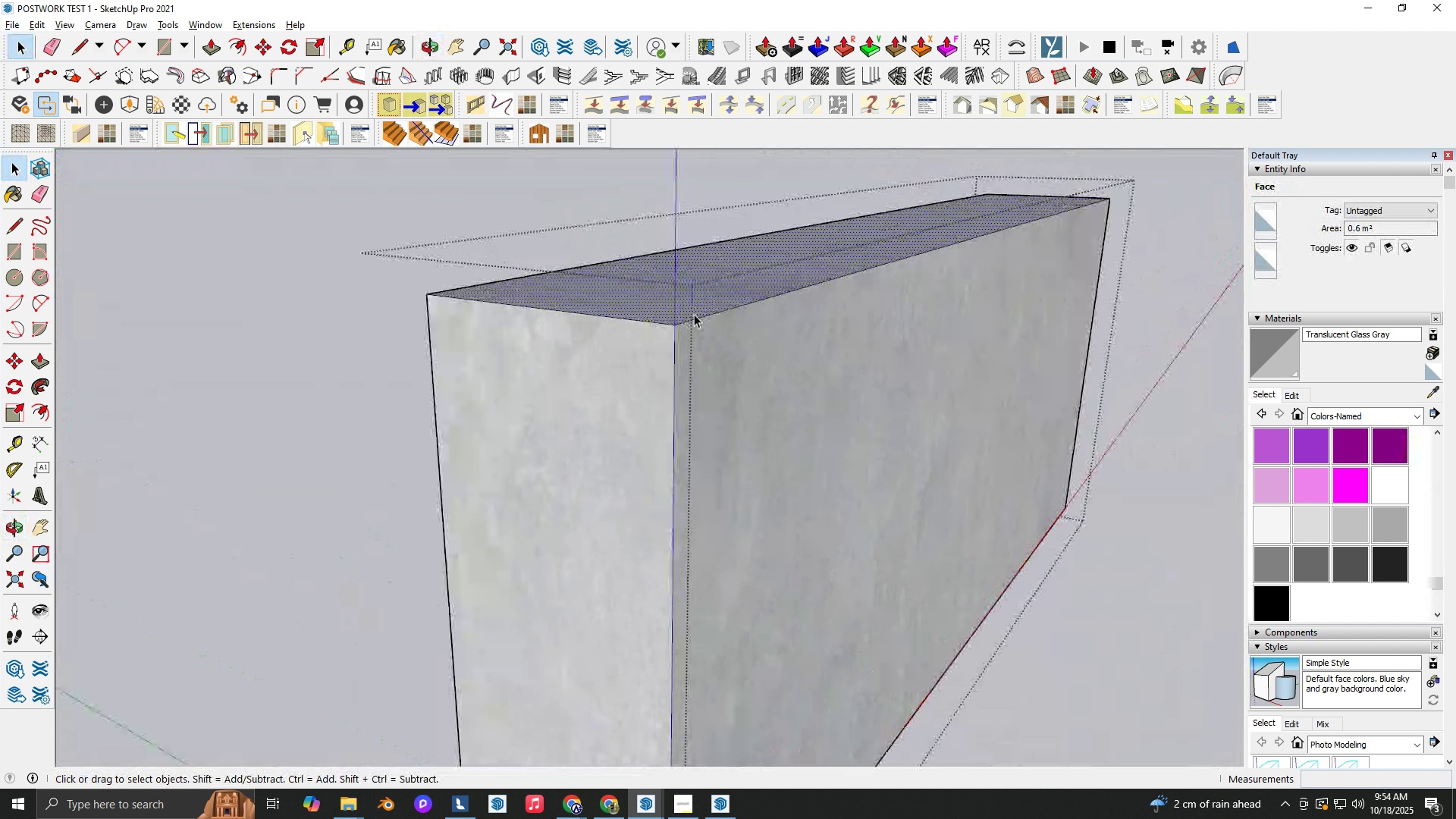 
scroll: coordinate [694, 314], scroll_direction: up, amount: 3.0
 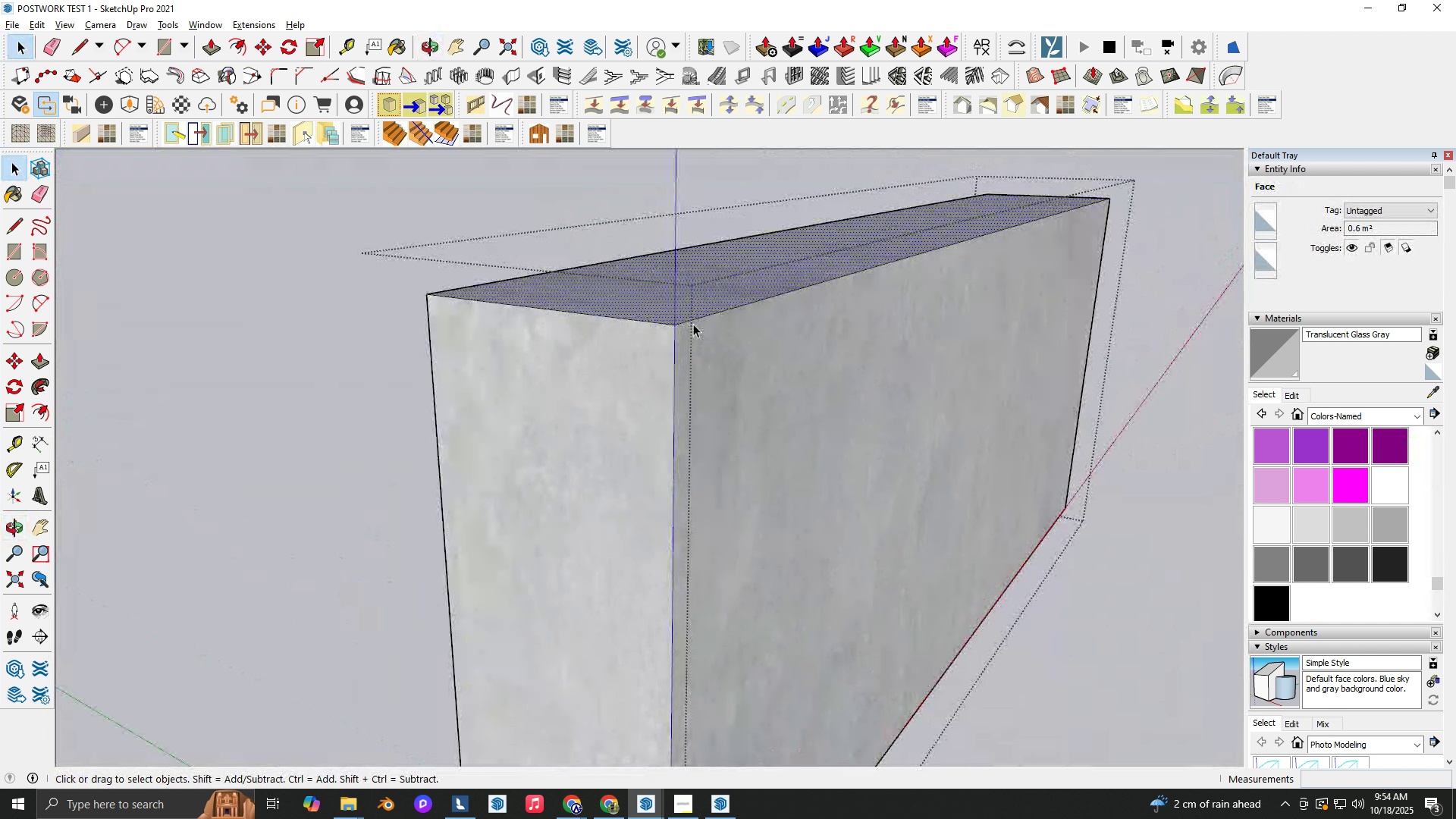 
key(T)
 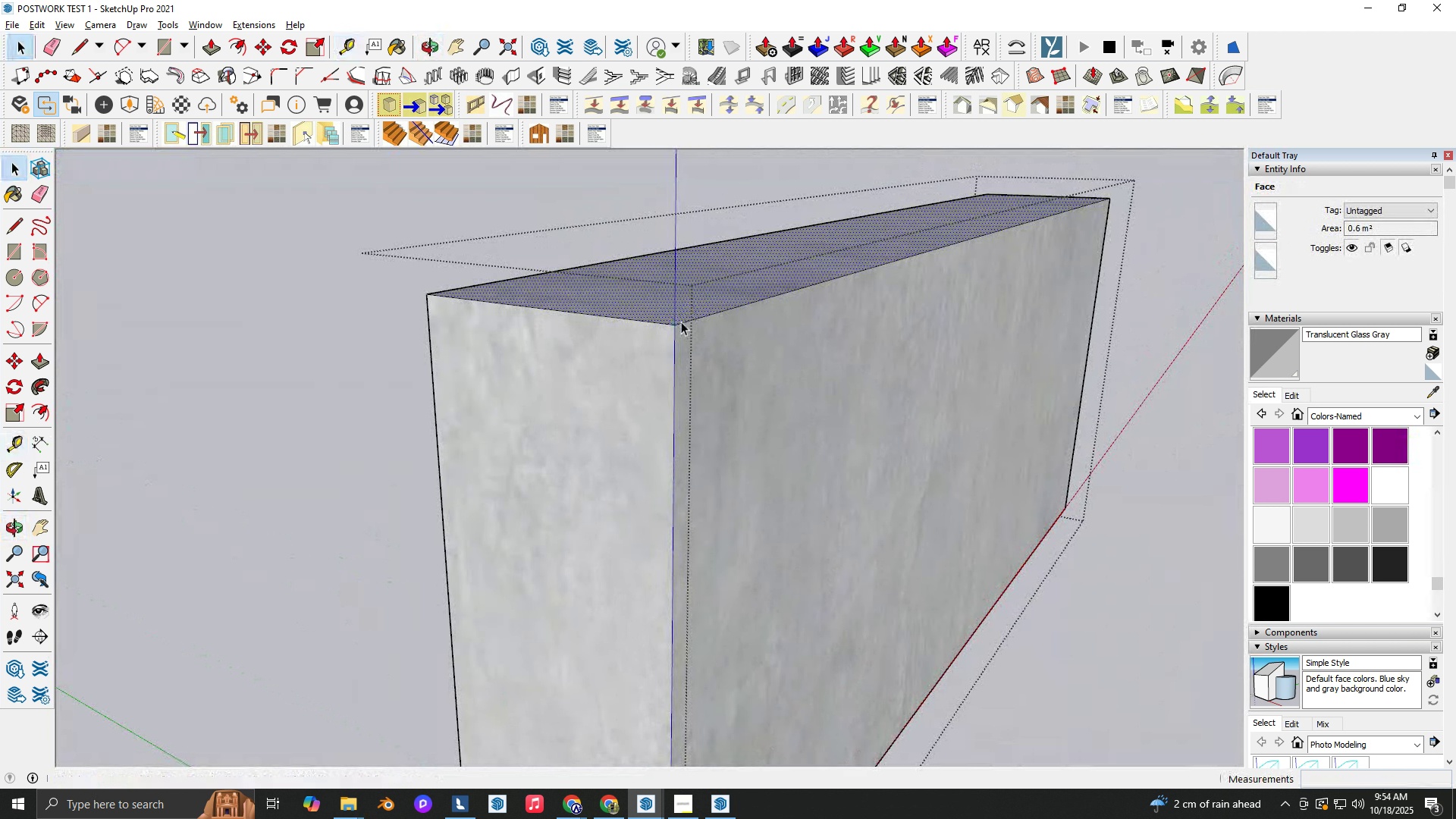 
key(Space)
 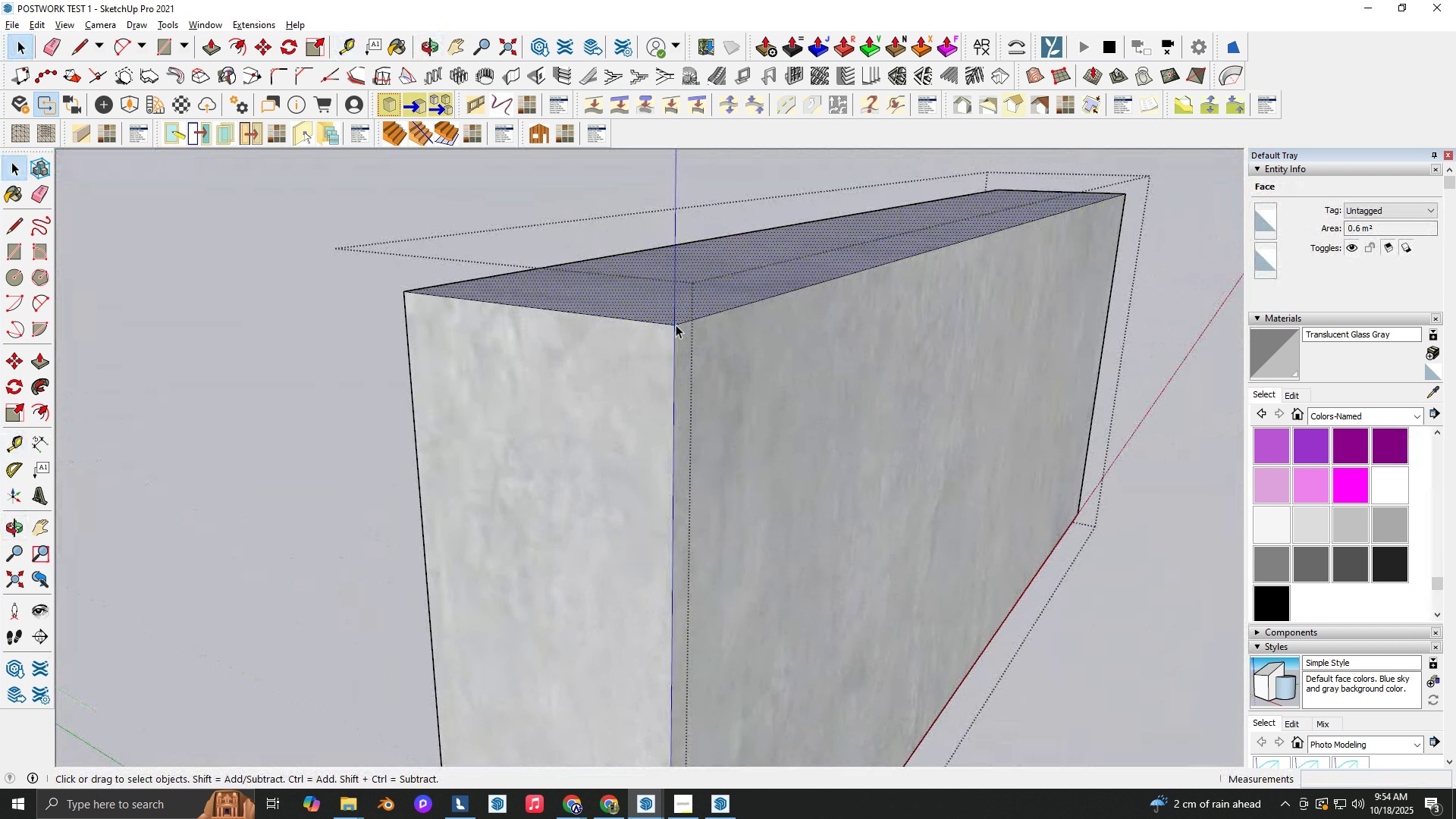 
scroll: coordinate [676, 325], scroll_direction: up, amount: 2.0
 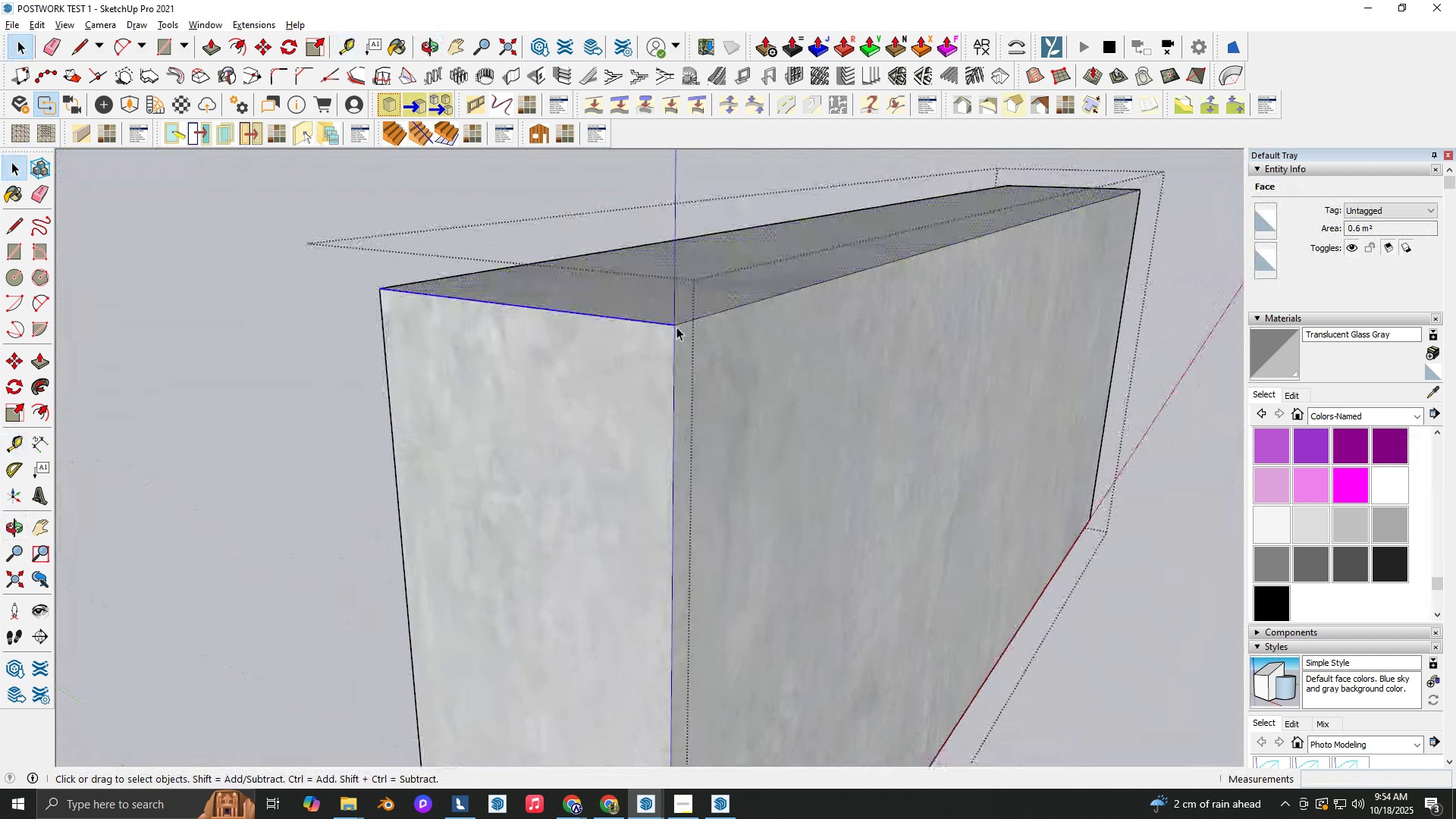 
left_click([676, 327])
 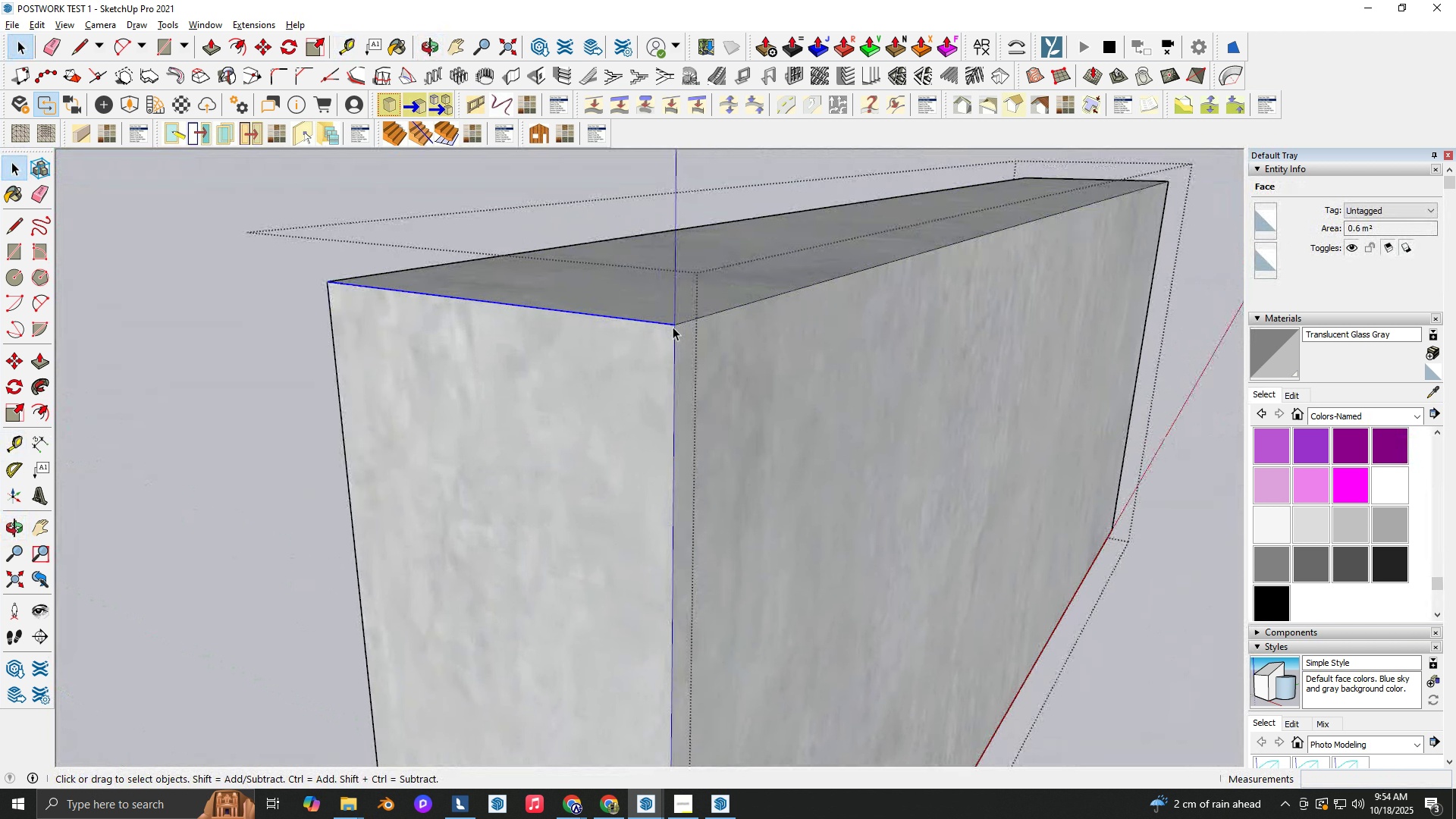 
scroll: coordinate [673, 327], scroll_direction: up, amount: 2.0
 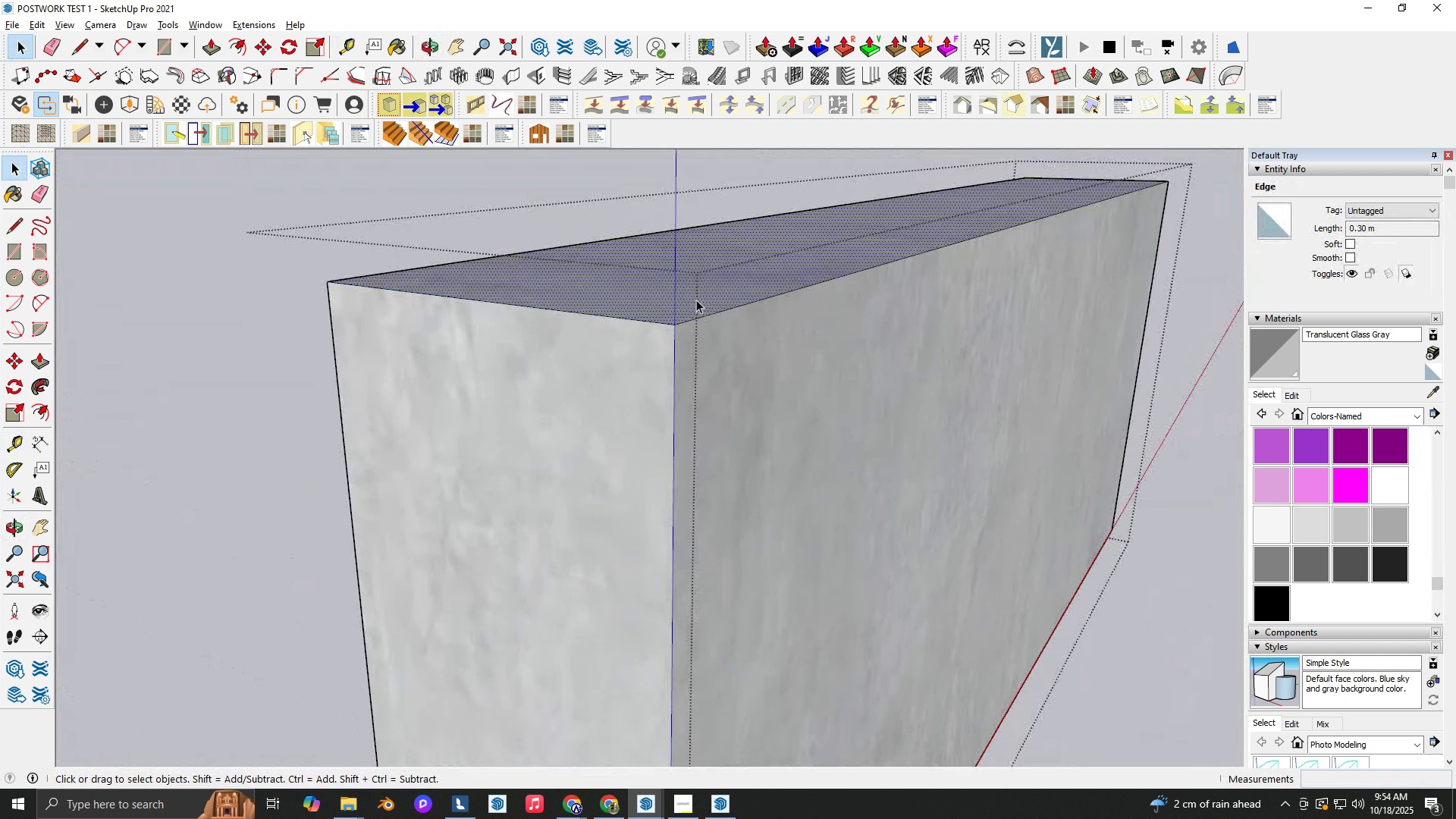 
left_click([696, 293])
 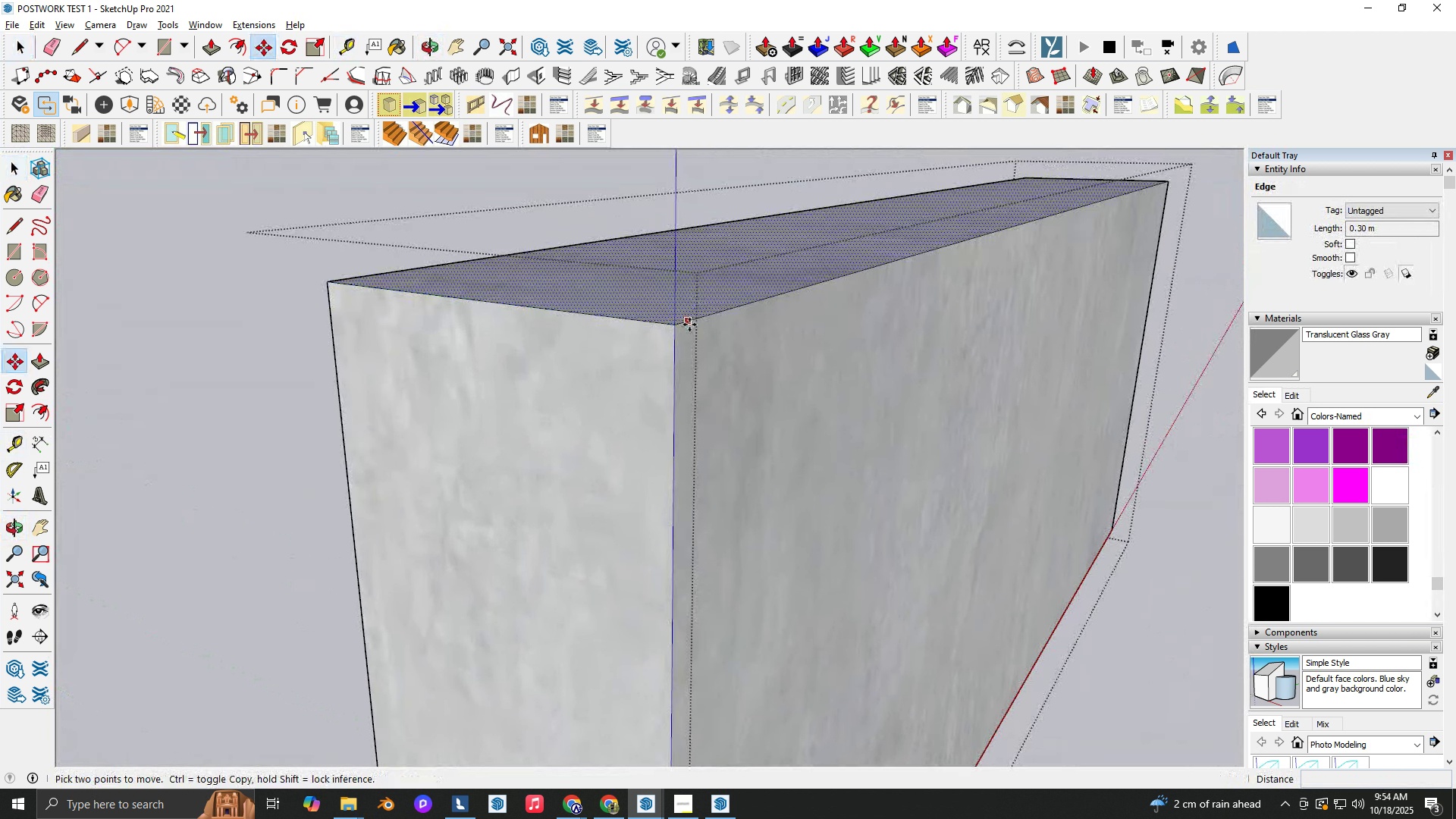 
key(M)
 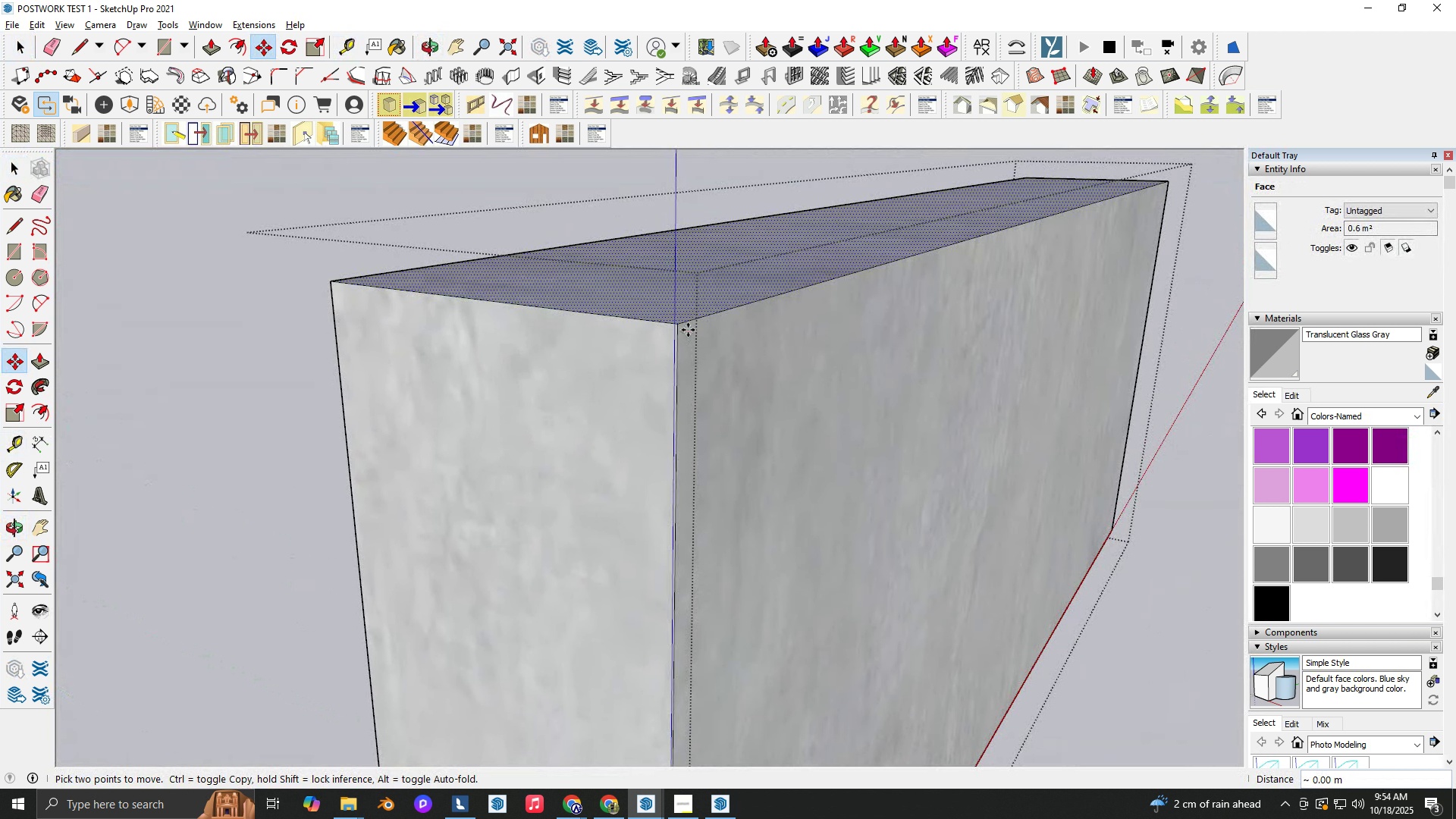 
key(Space)
 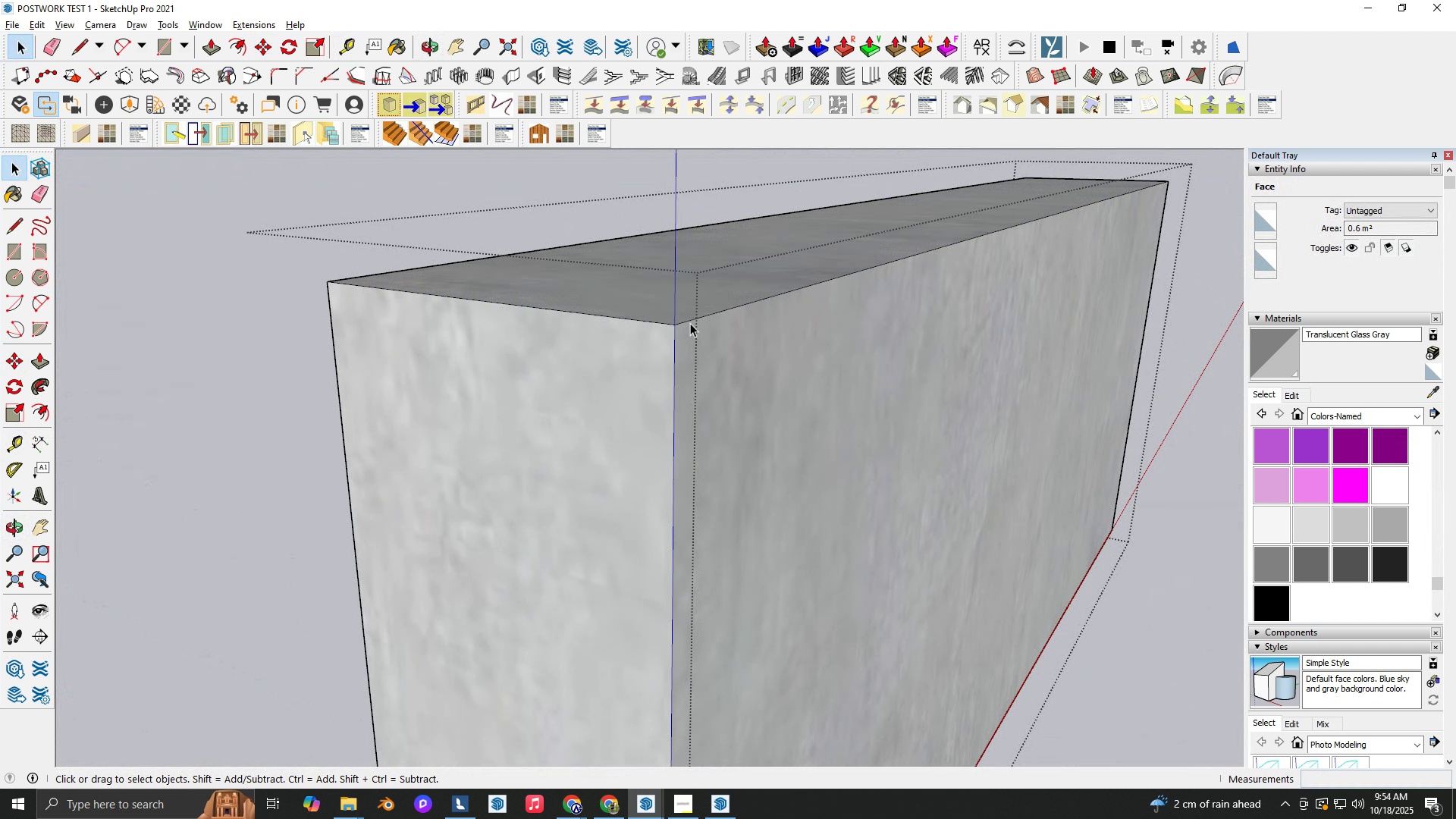 
double_click([690, 323])
 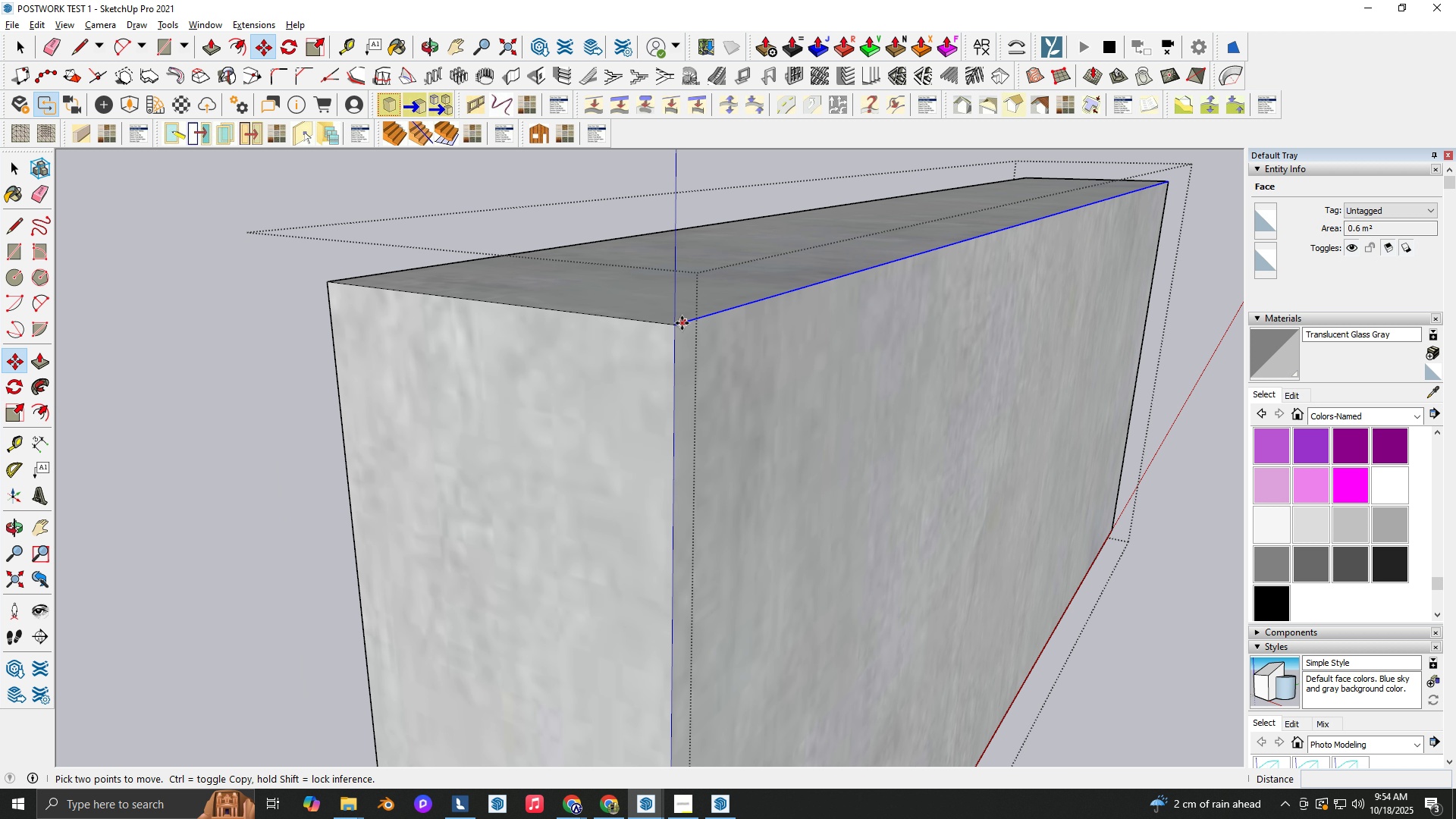 
key(M)
 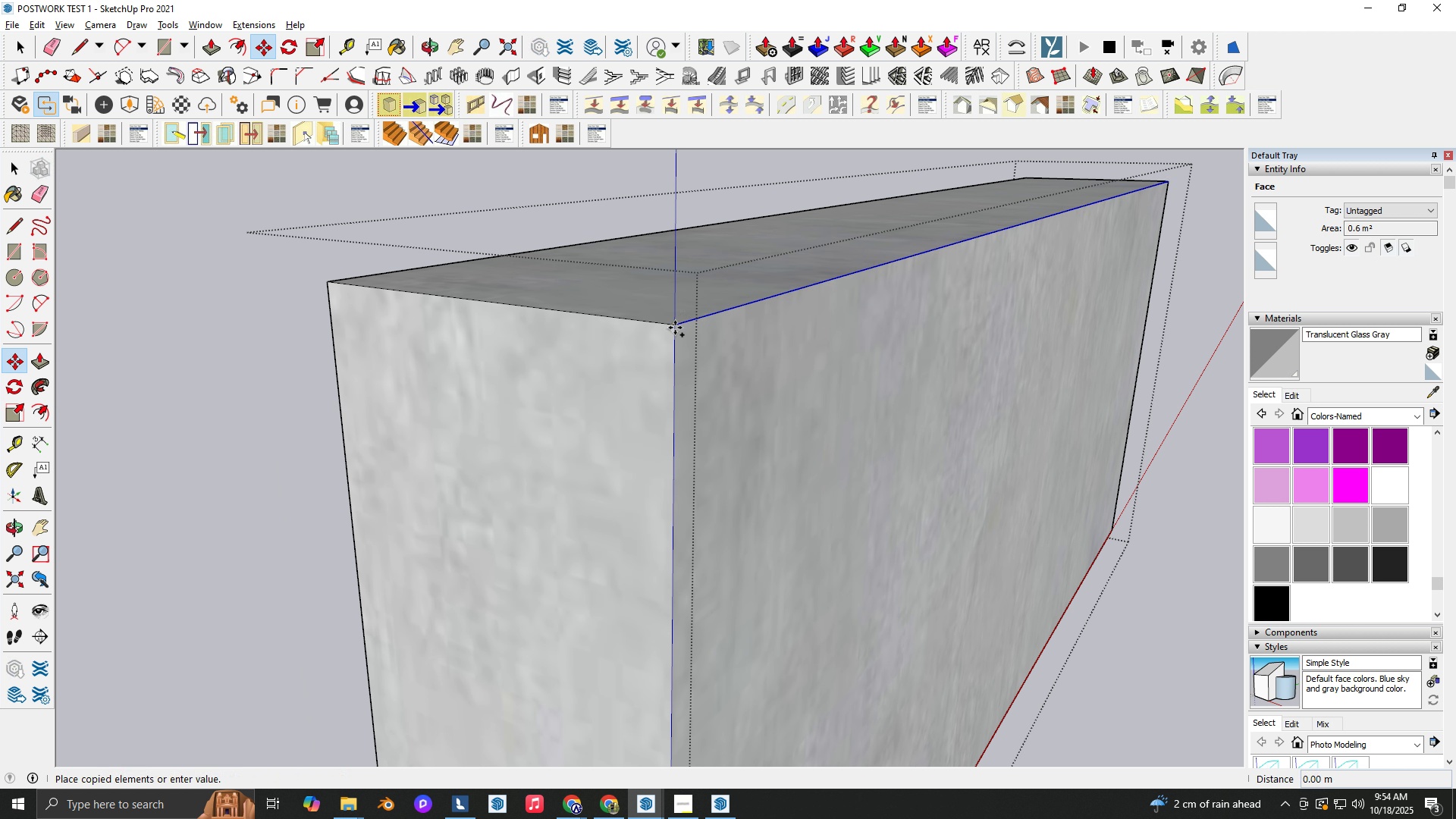 
key(Control+ControlLeft)
 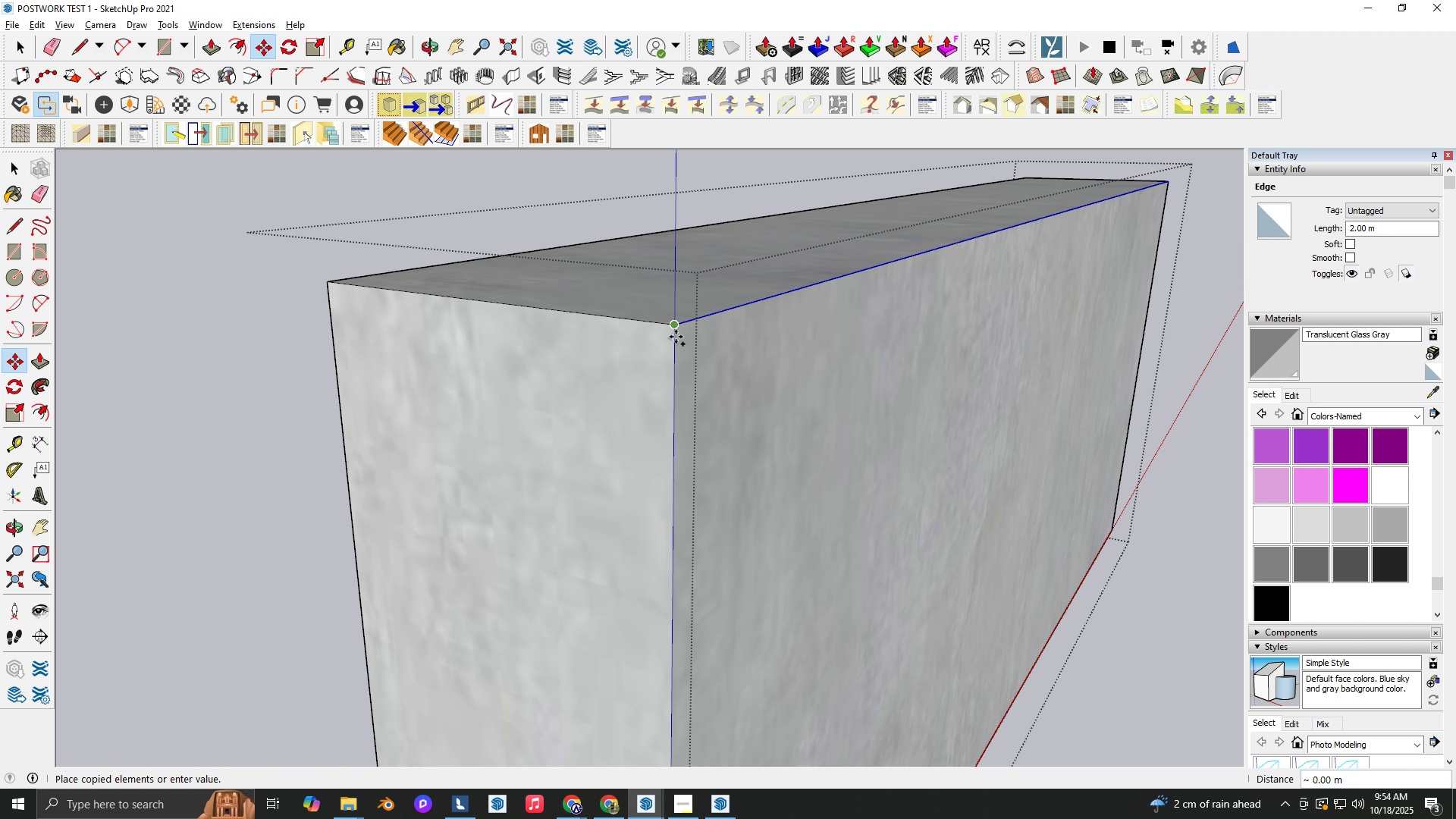 
left_click([675, 328])
 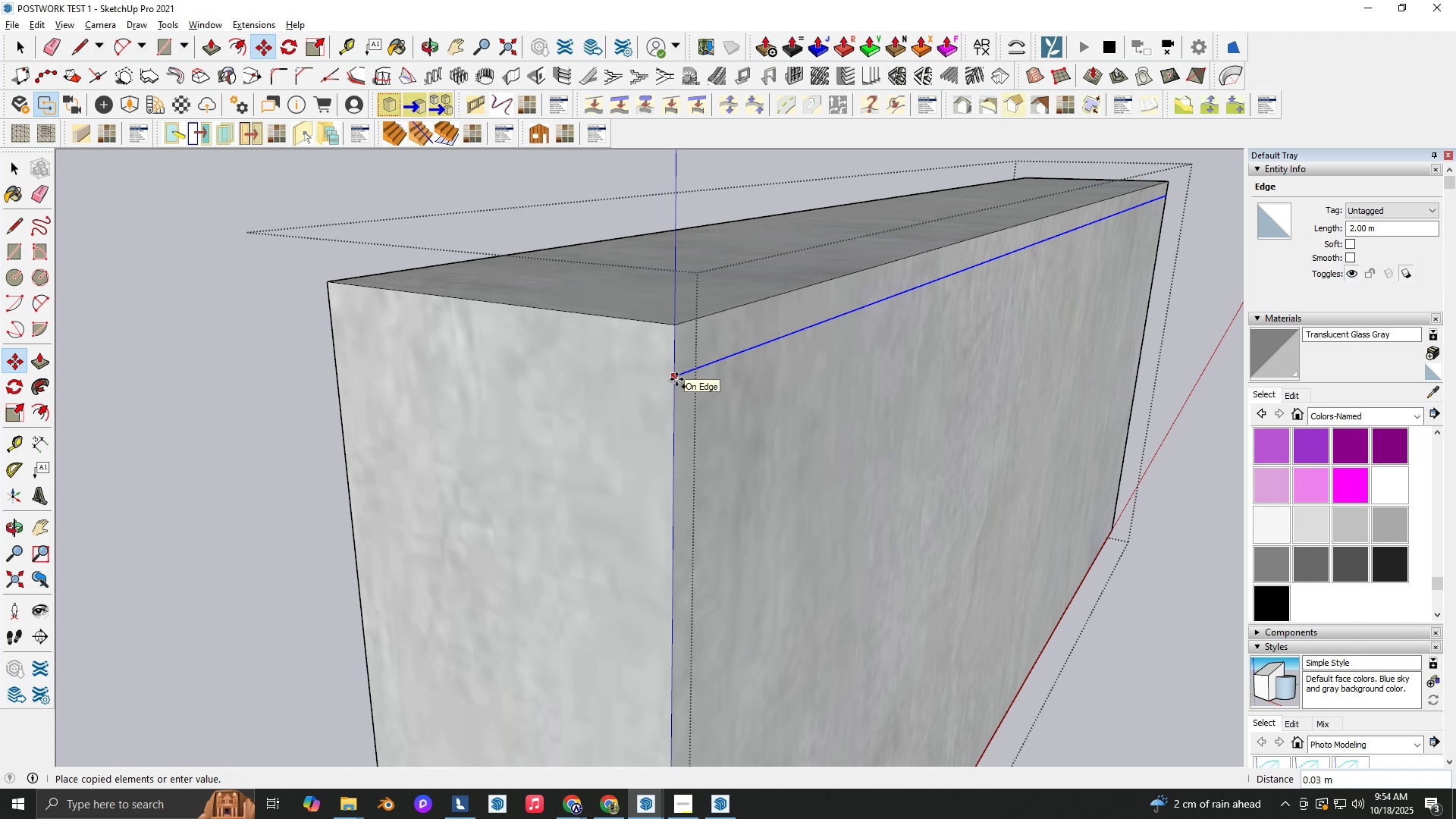 
key(NumpadDecimal)
 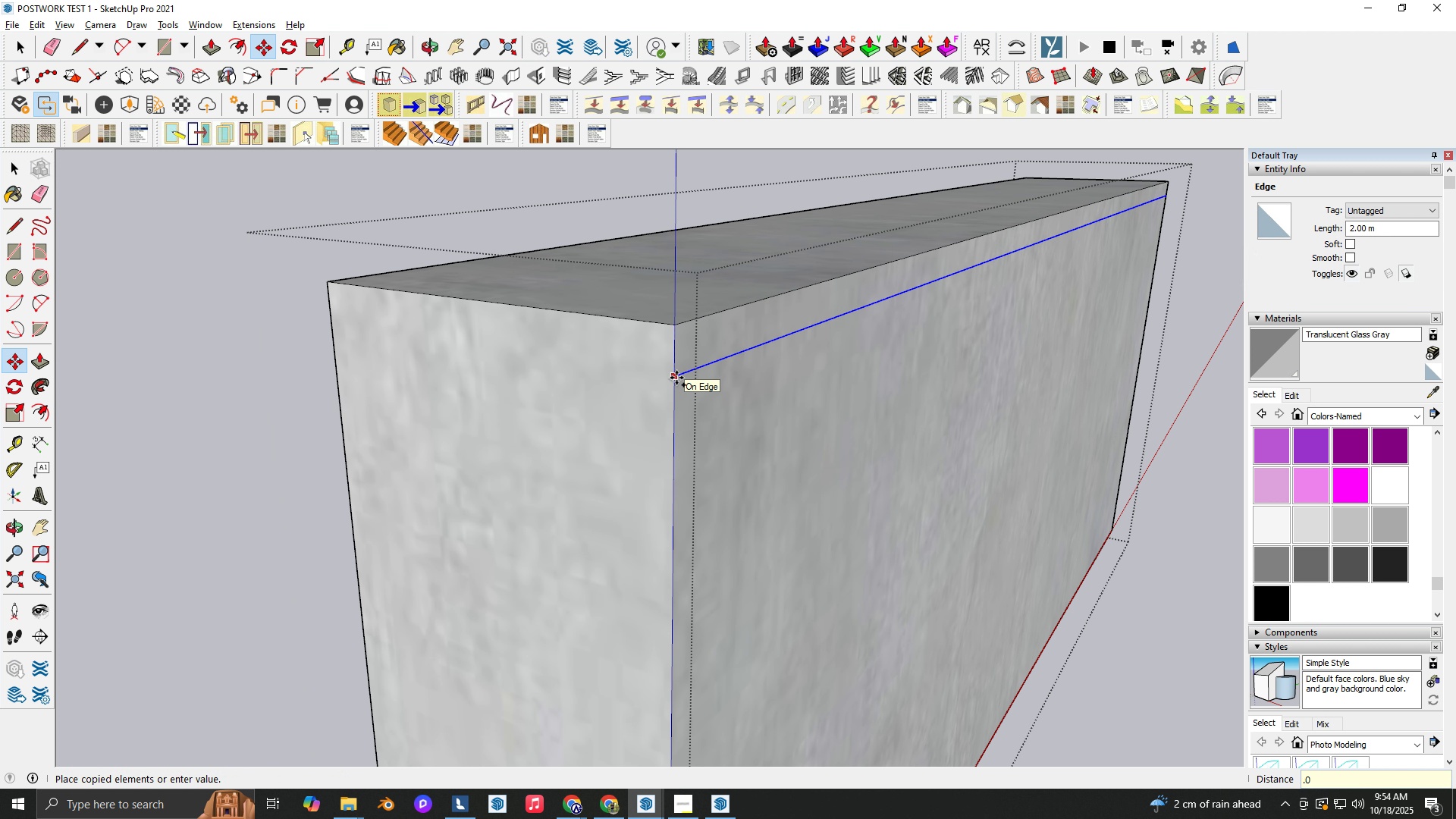 
key(Numpad0)
 